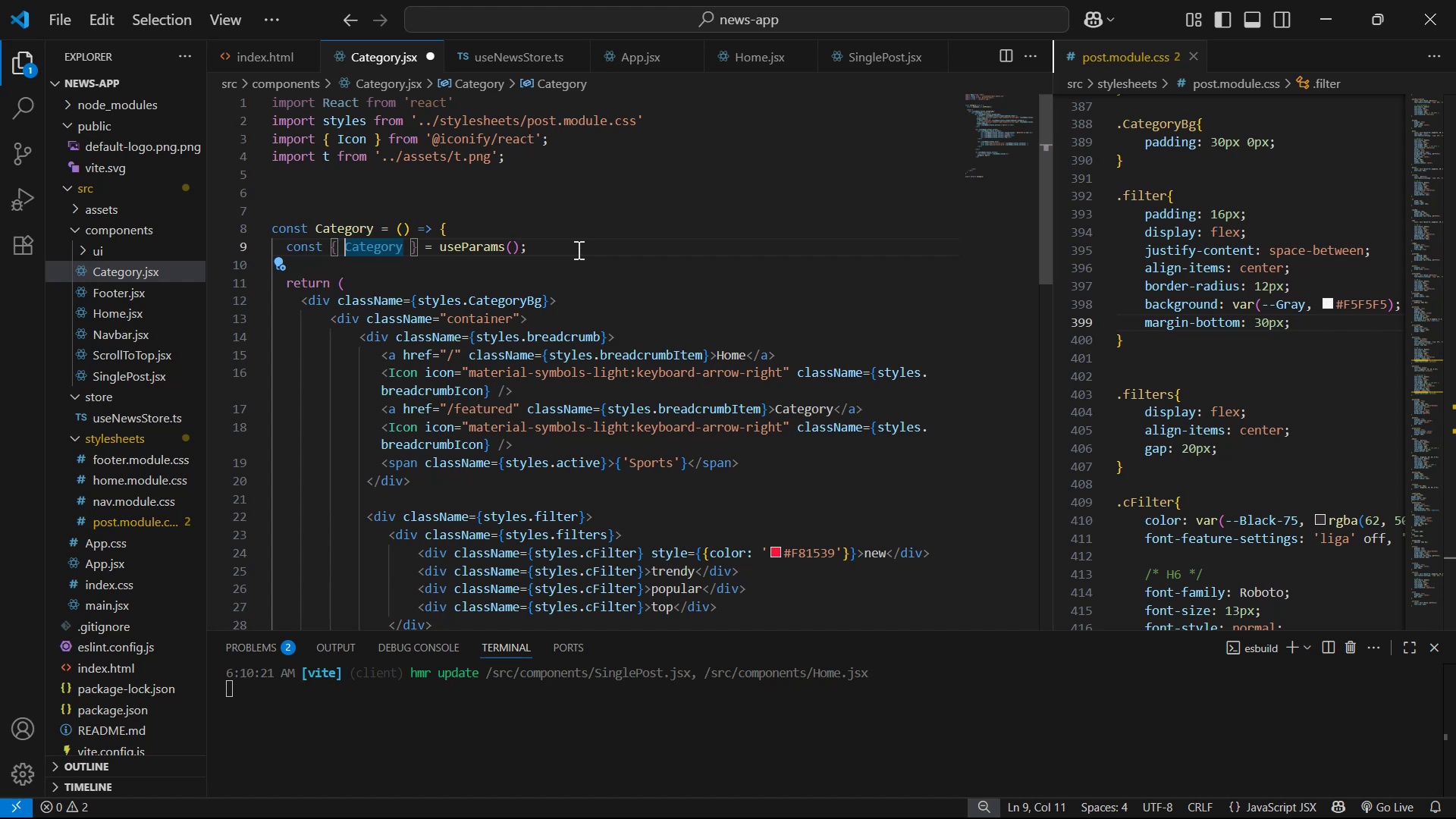 
hold_key(key=ArrowRight, duration=0.31)
 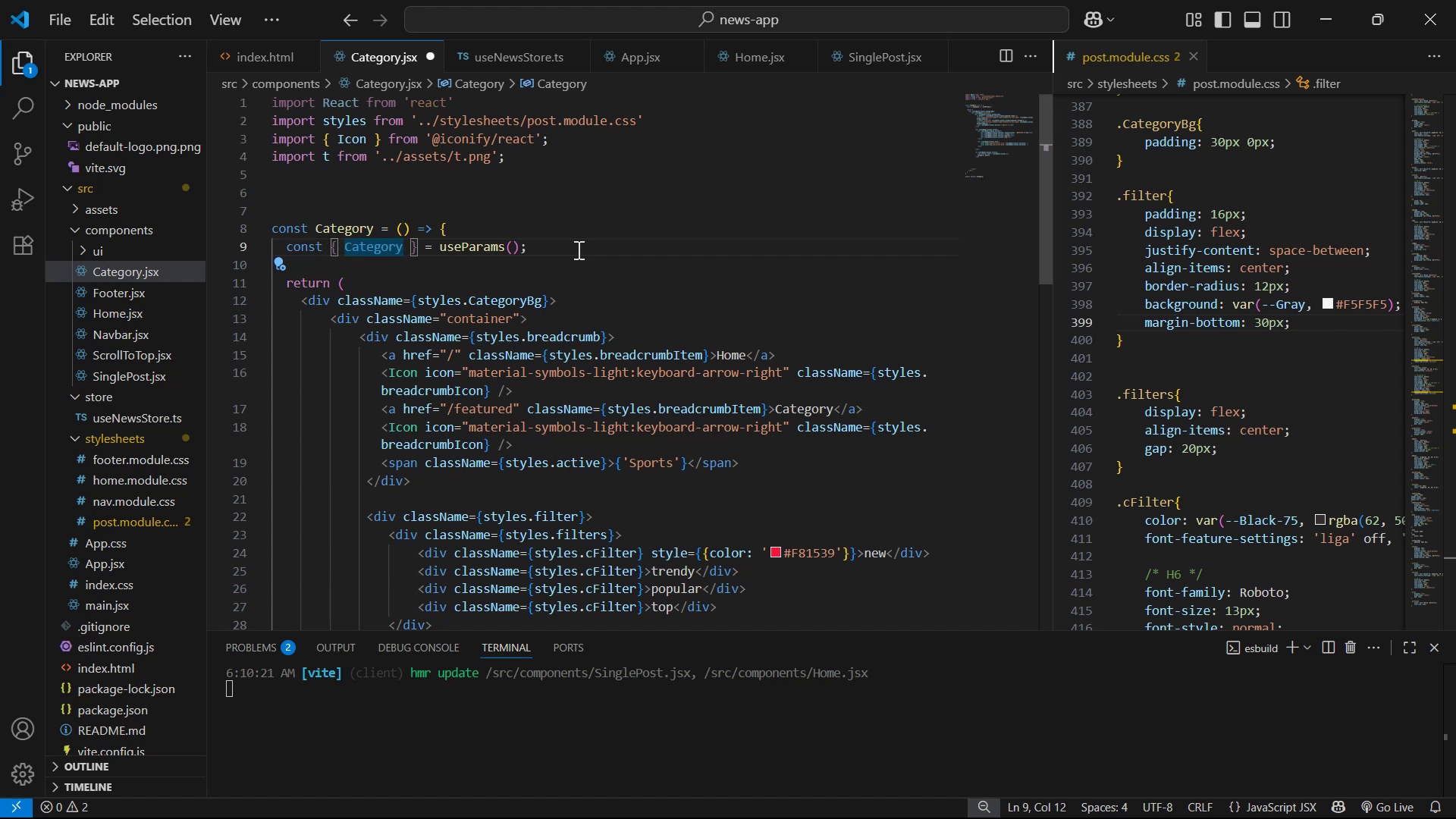 
key(Backspace)
 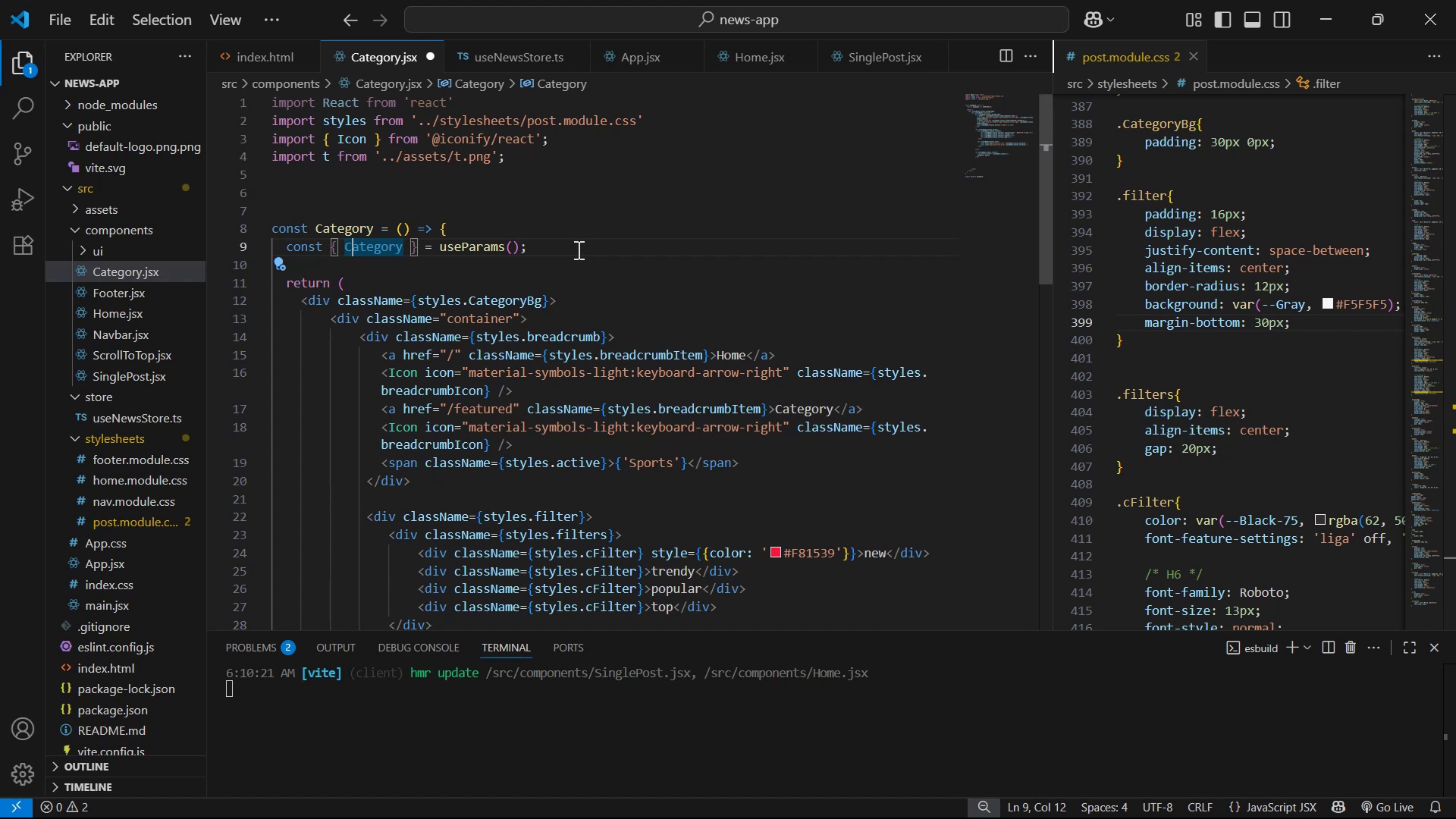 
key(Backslash)
 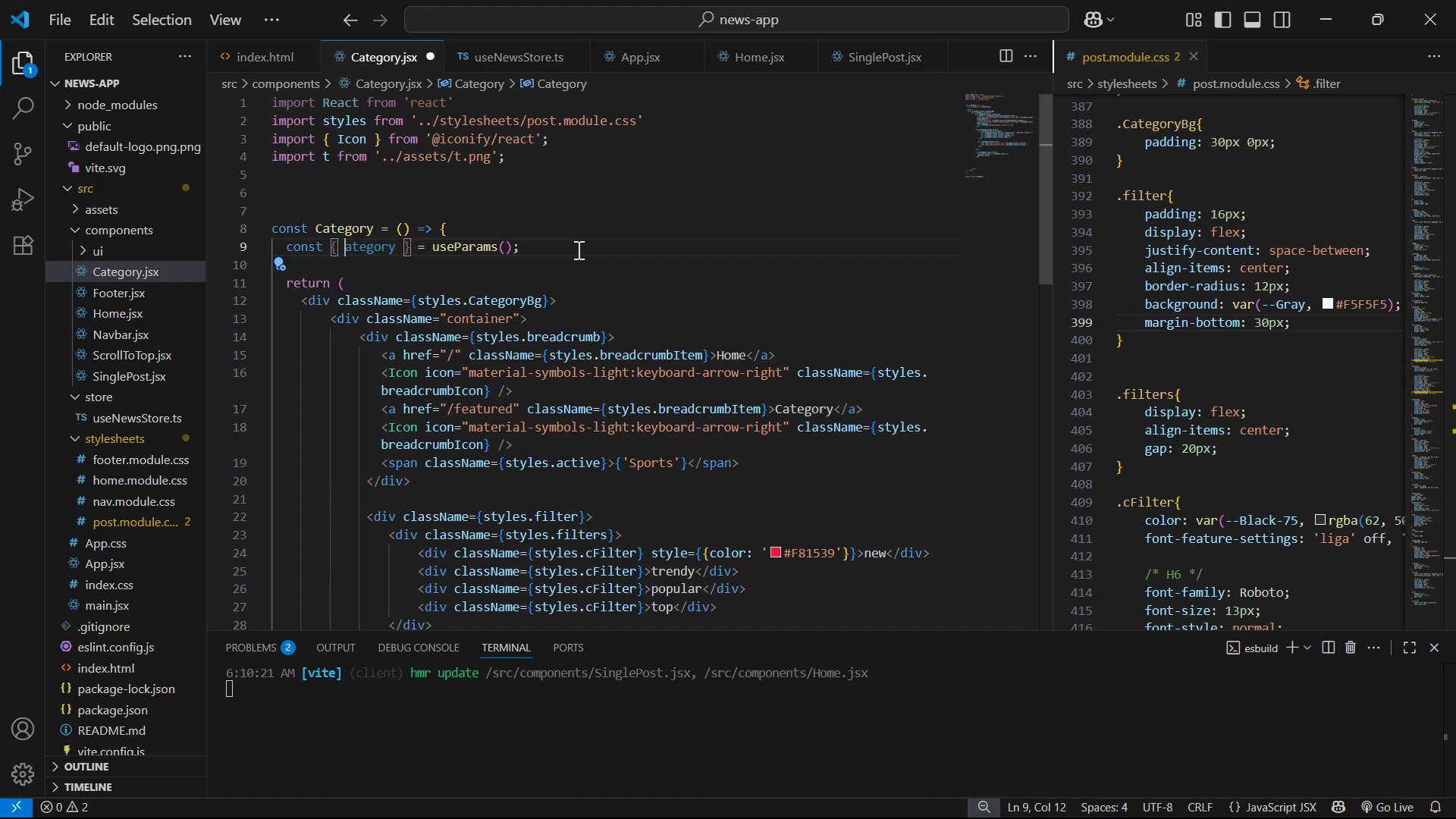 
key(C)
 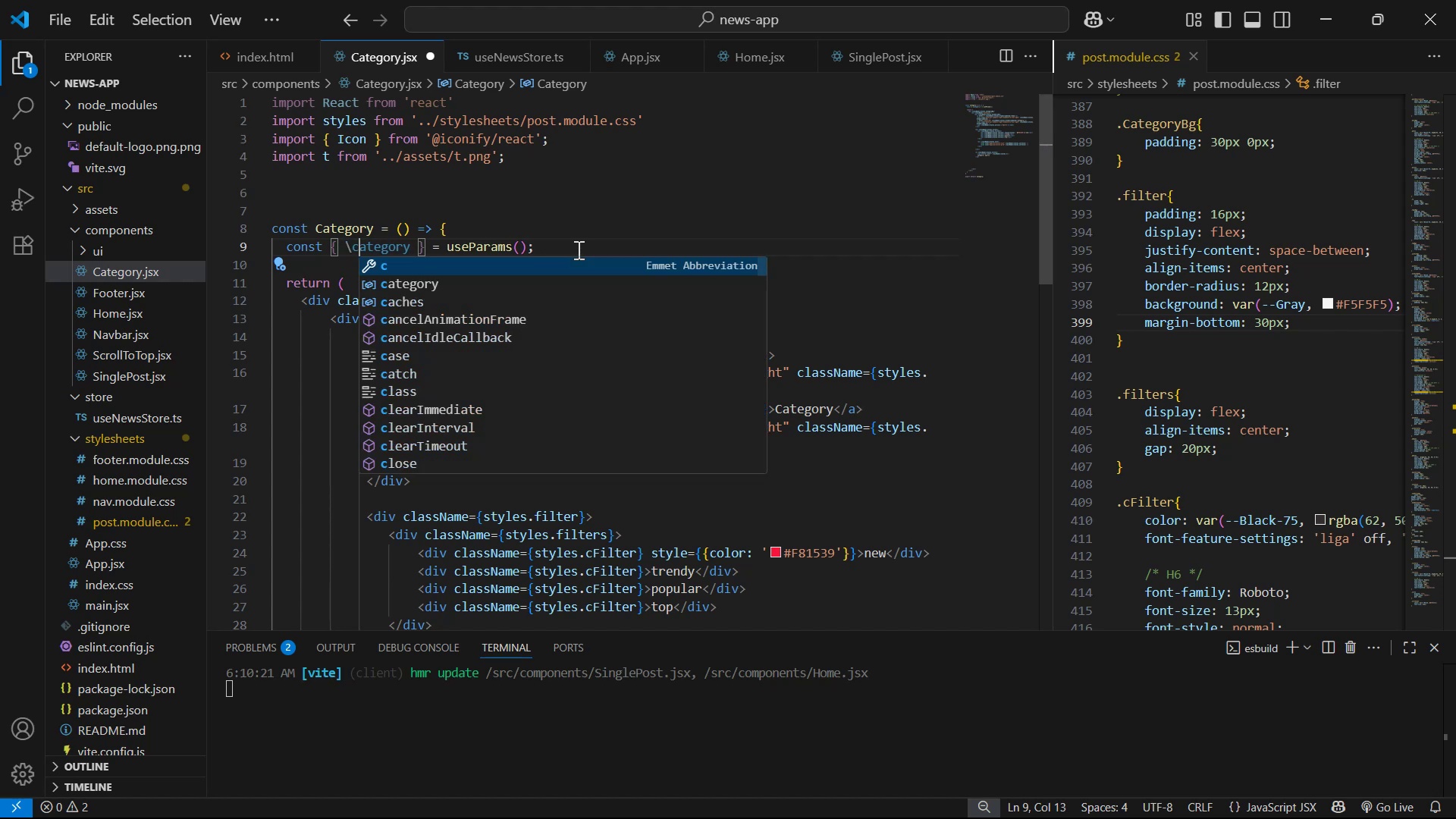 
key(Backspace)
 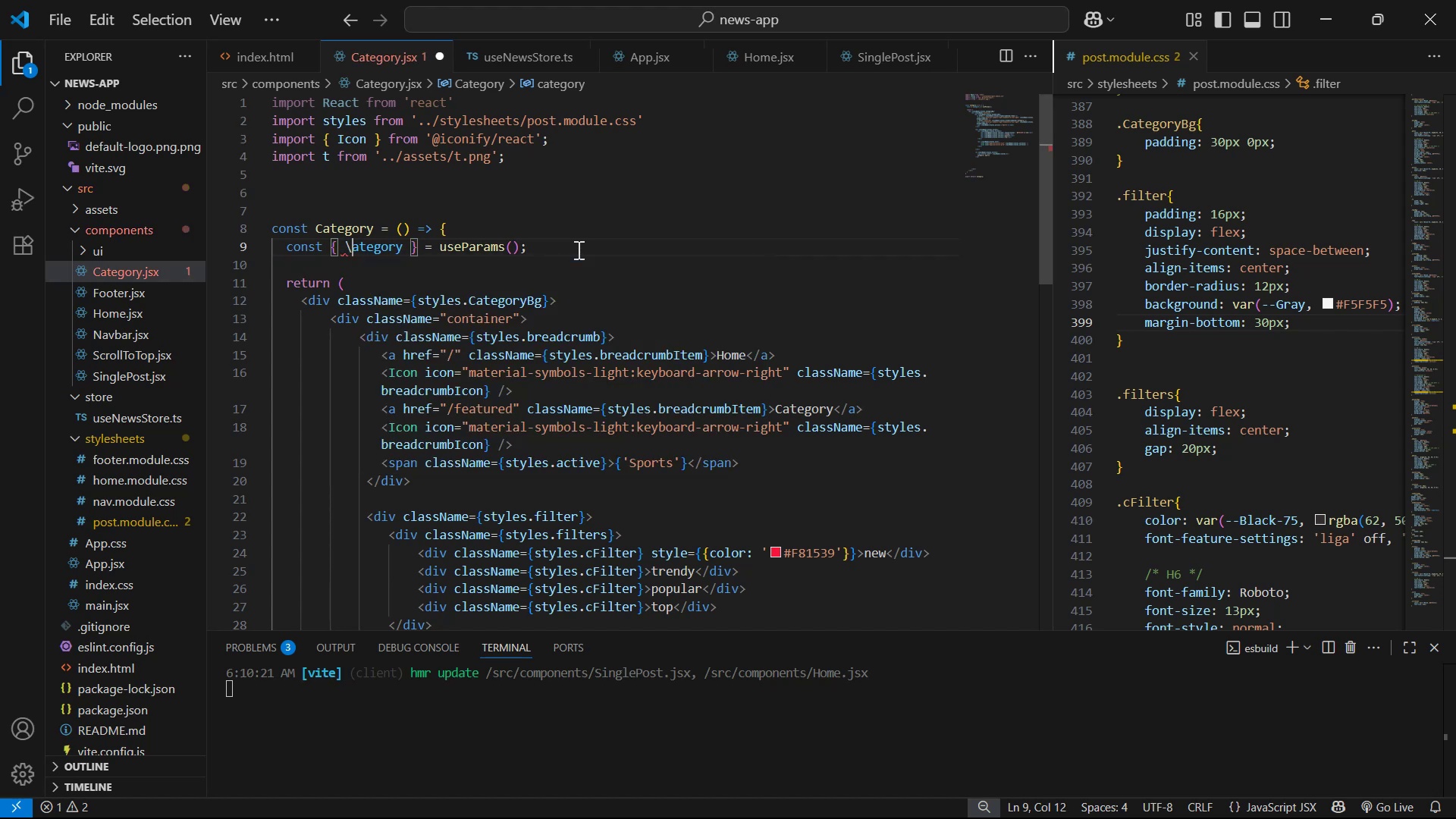 
key(Backspace)
 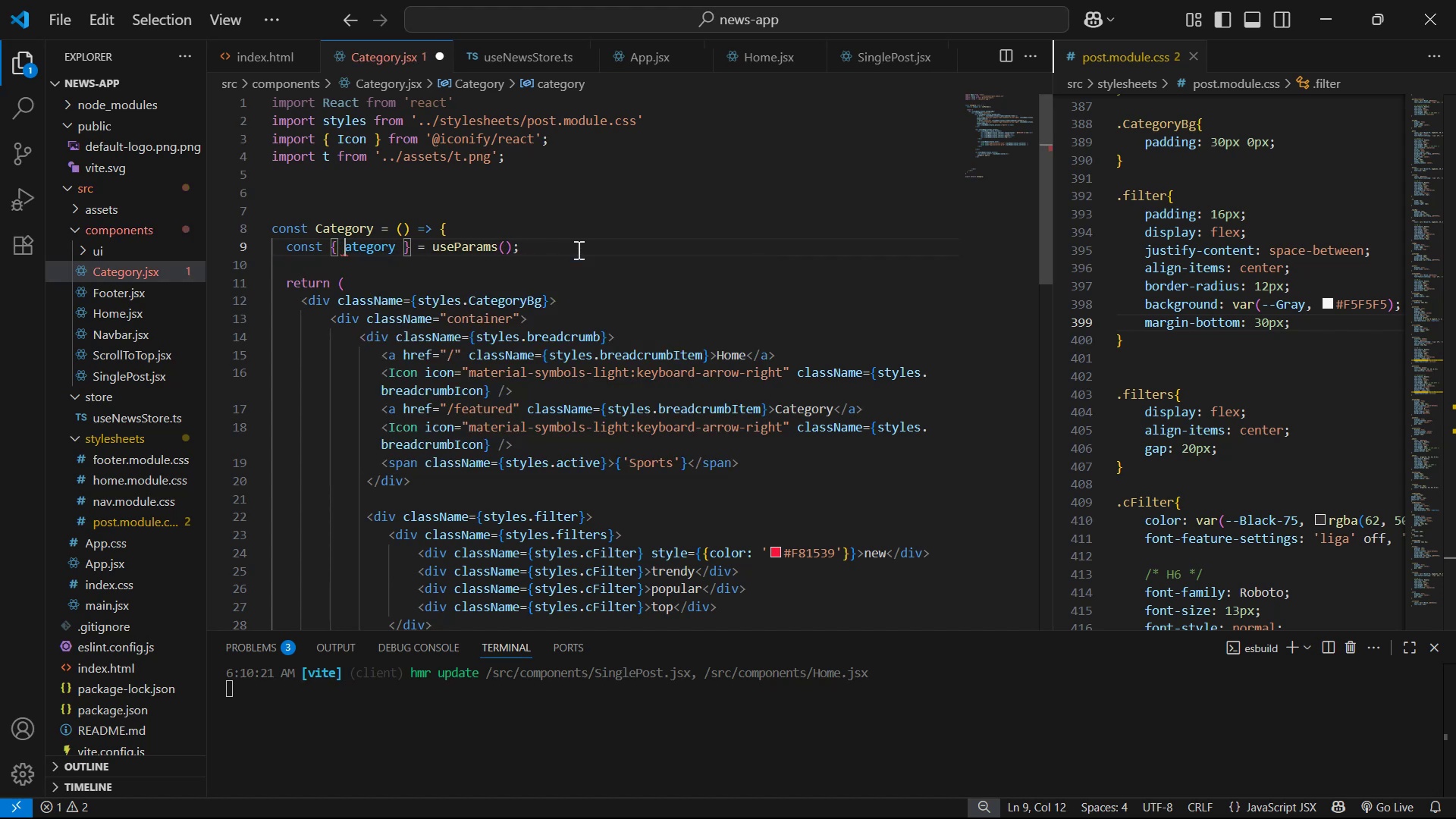 
key(C)
 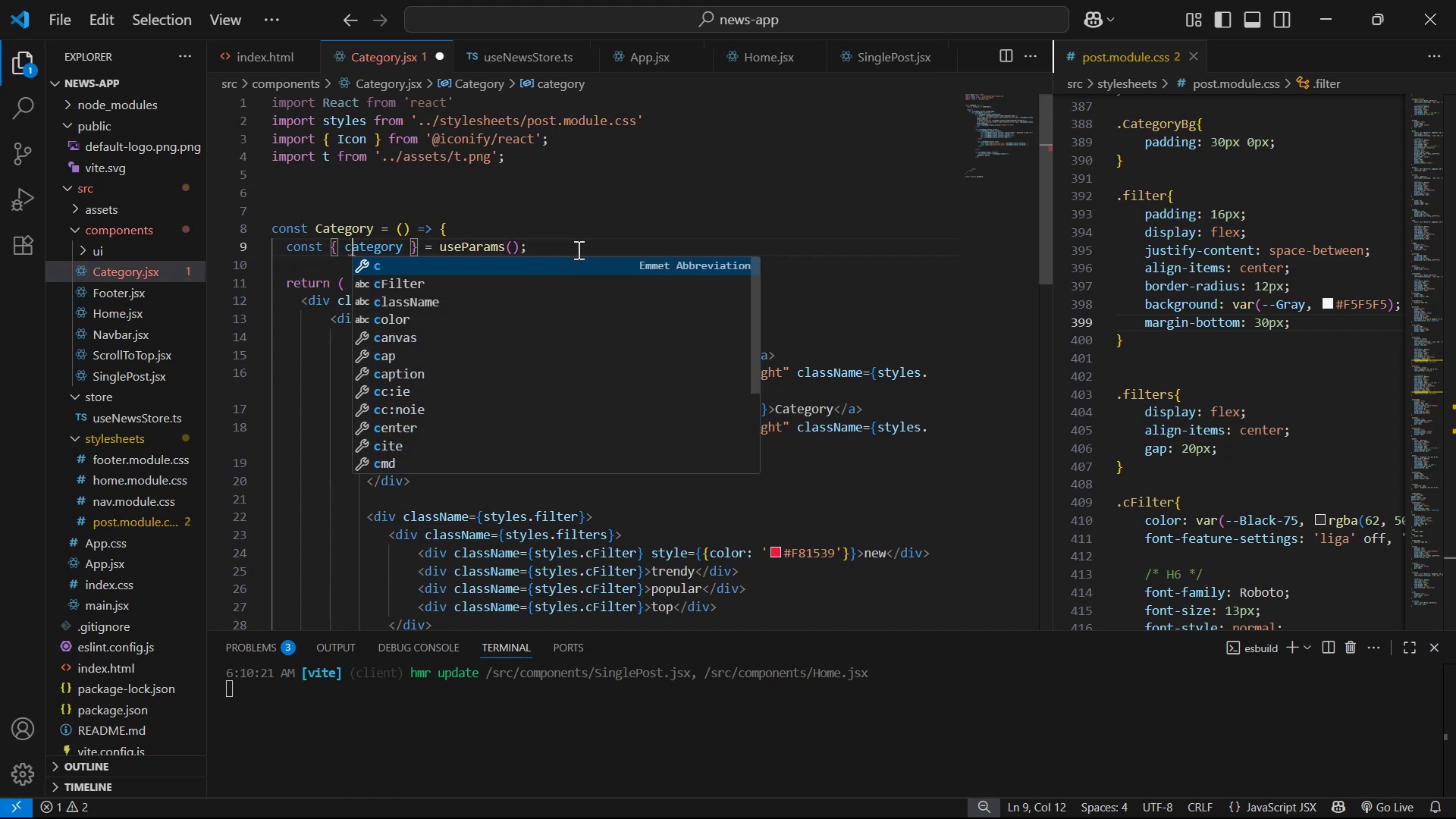 
hold_key(key=ControlLeft, duration=0.36)
 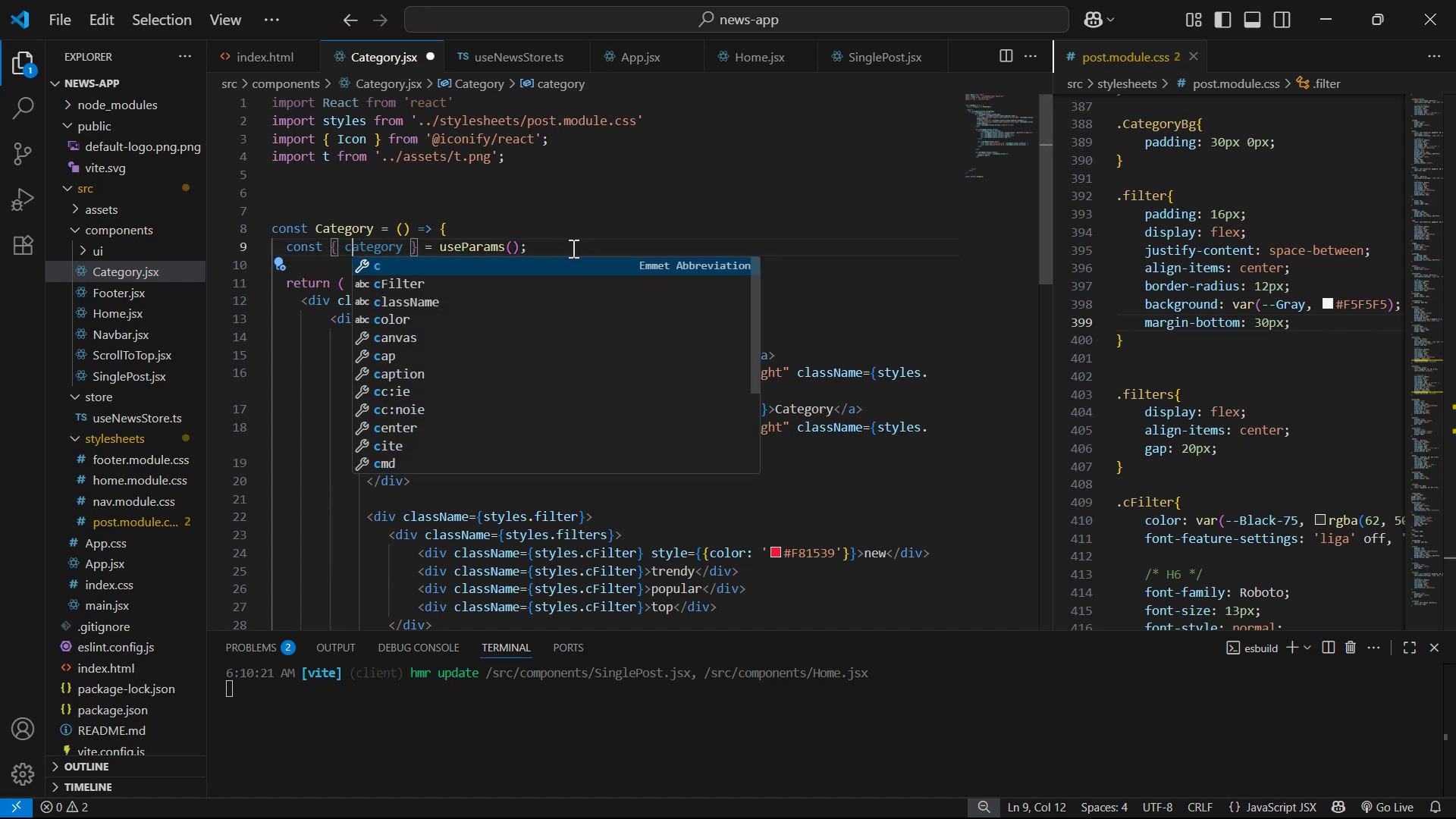 
key(Control+S)
 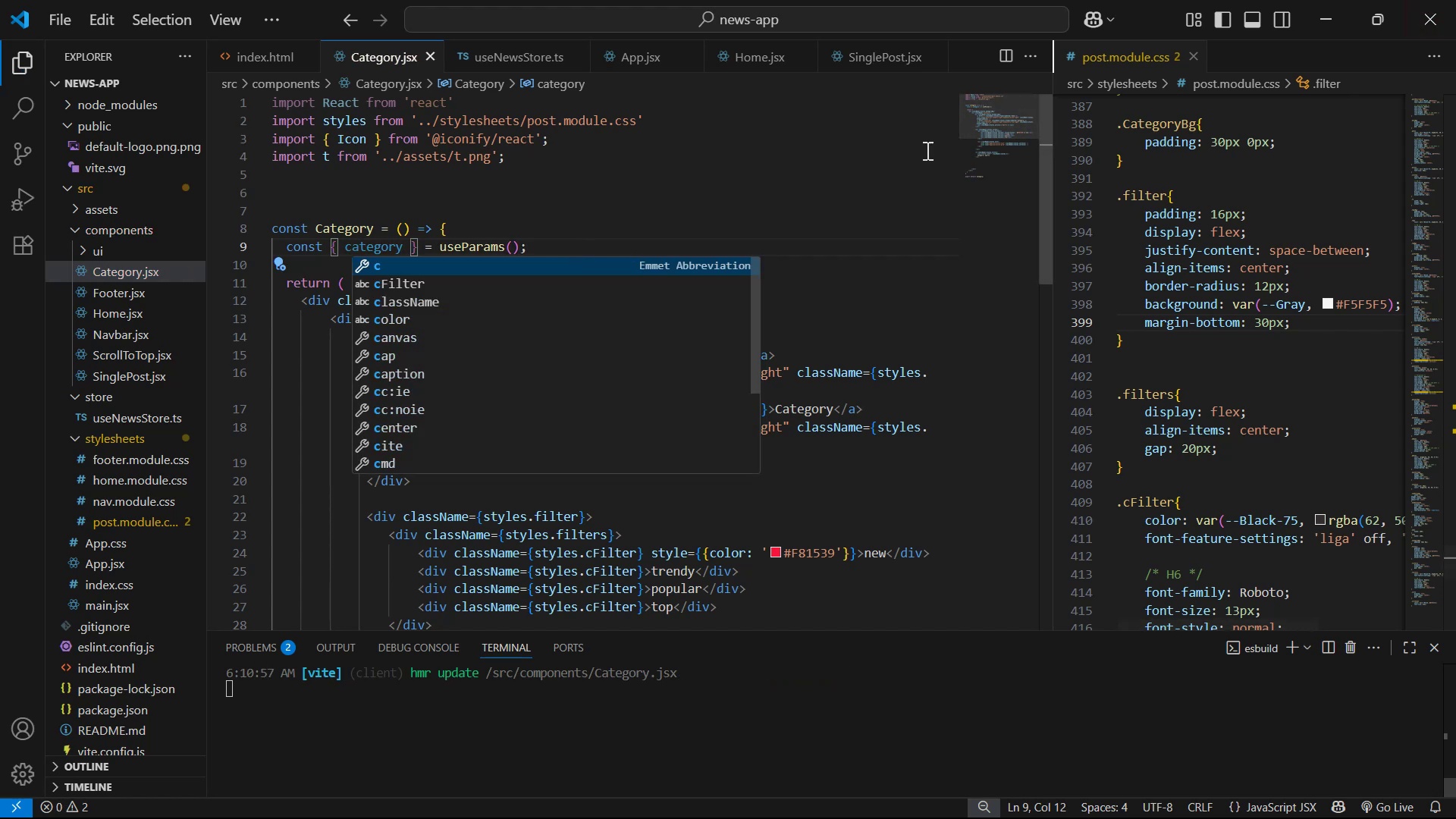 
left_click([845, 190])
 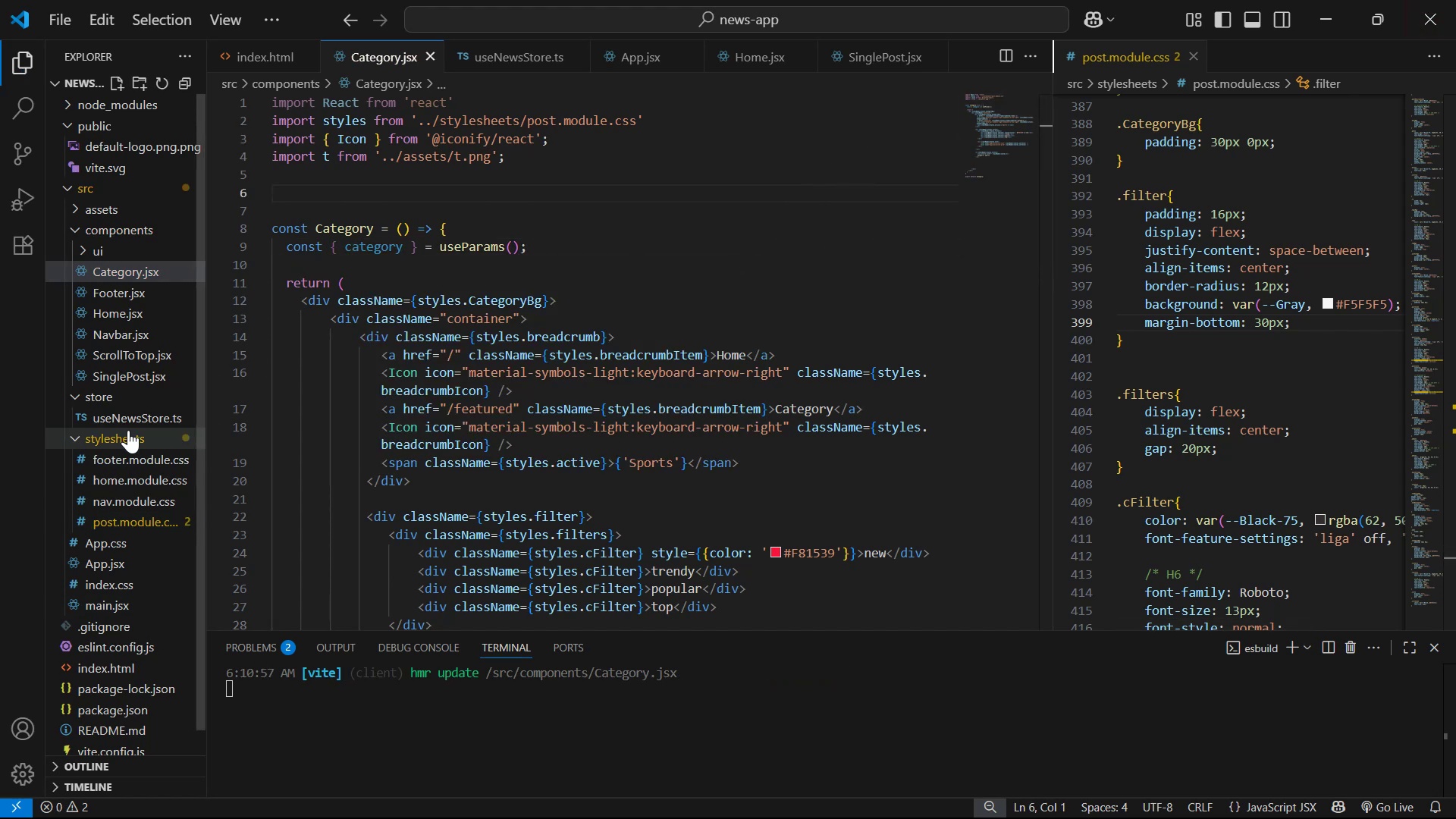 
left_click([130, 380])
 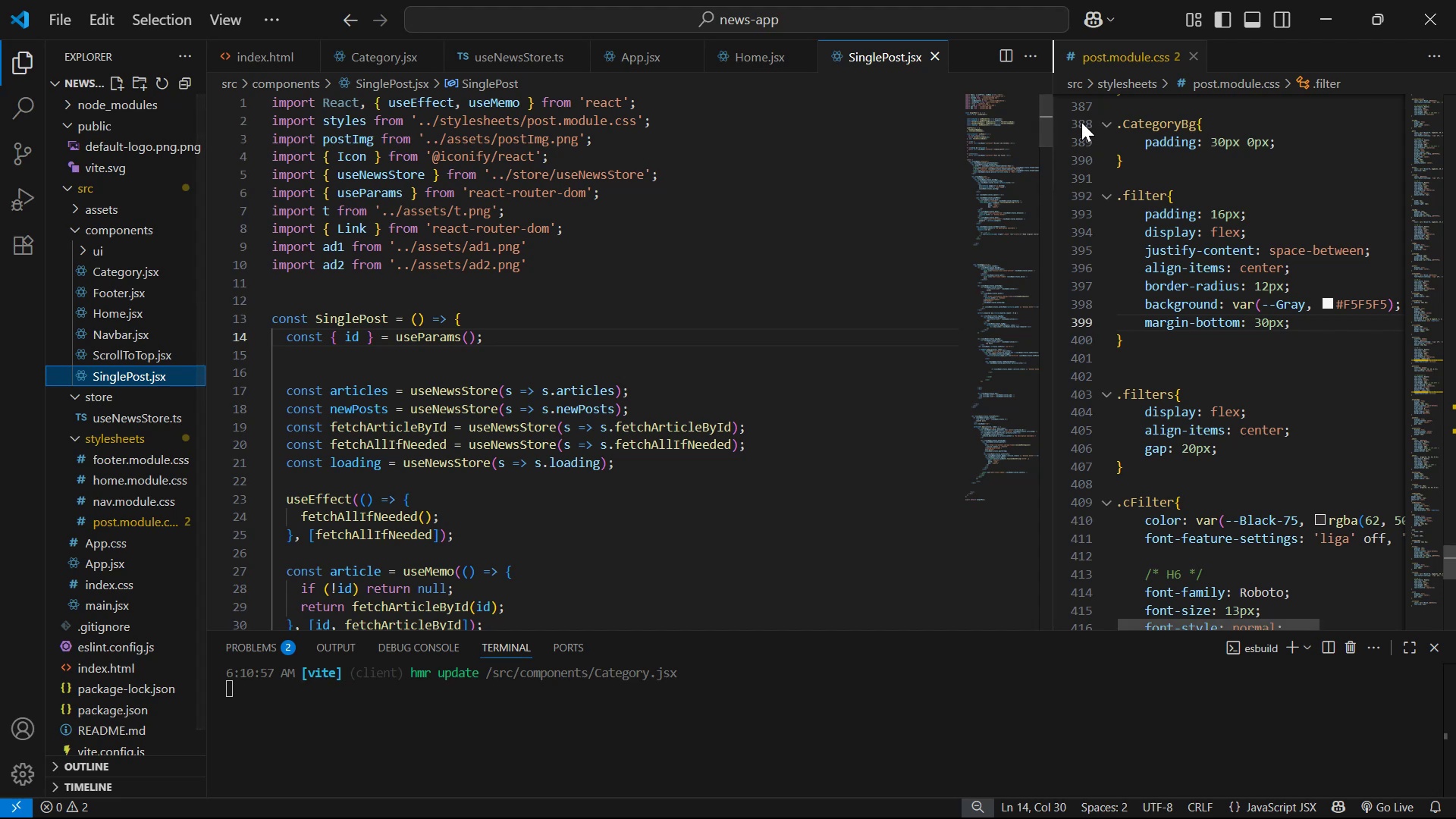 
left_click_drag(start_coordinate=[1043, 135], to_coordinate=[1086, 761])
 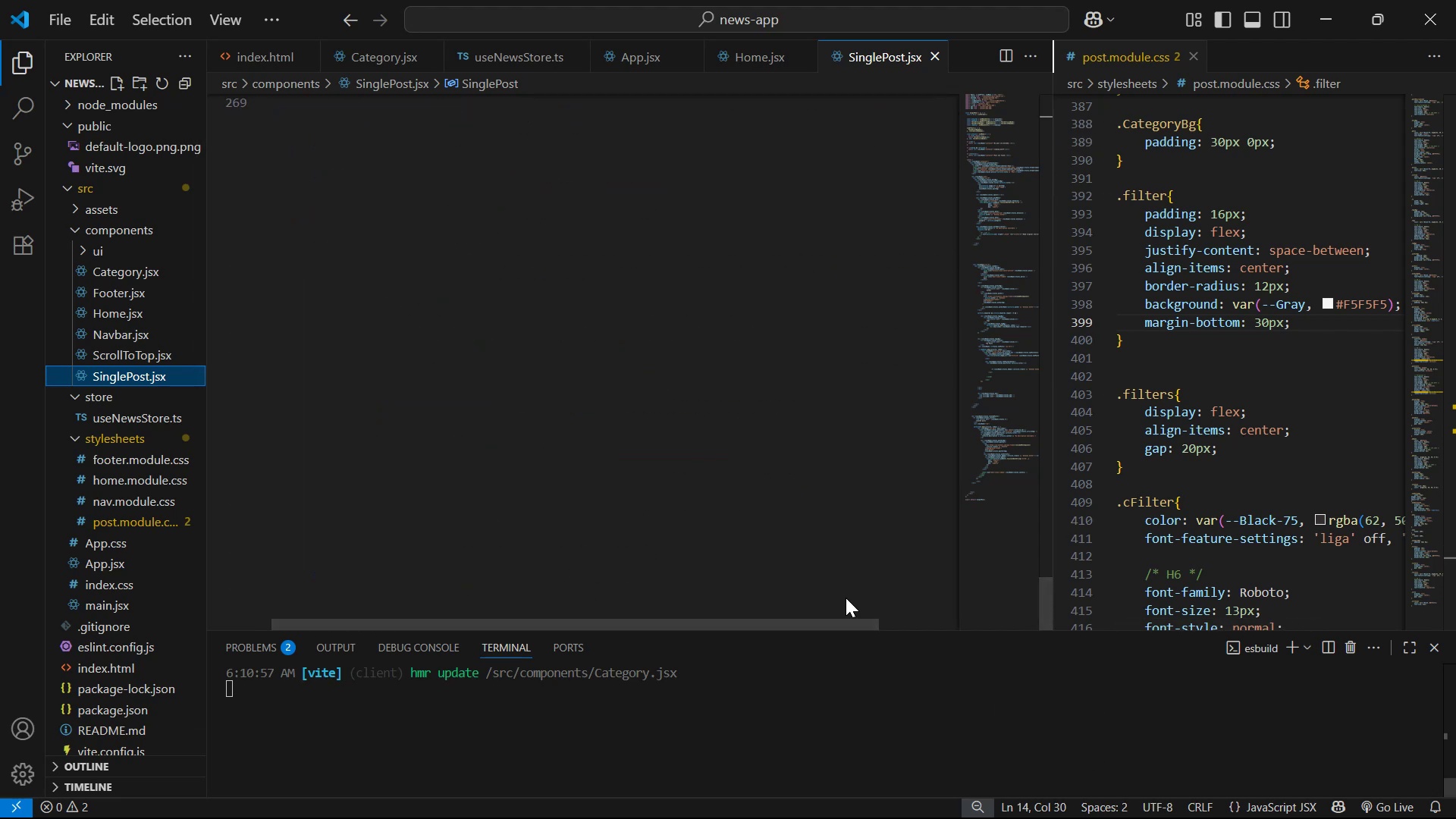 
scroll: coordinate [546, 451], scroll_direction: up, amount: 20.0
 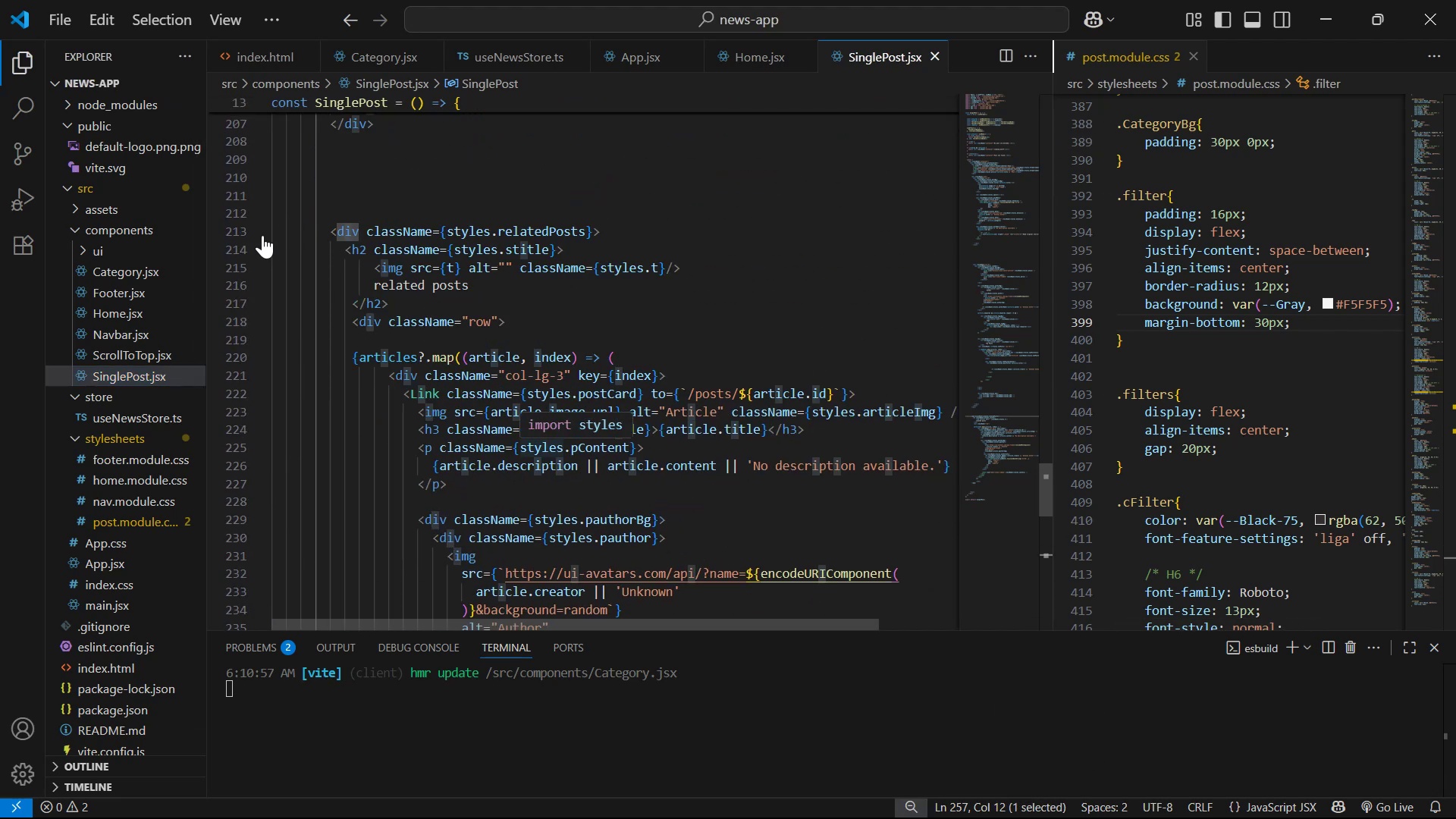 
left_click([261, 234])
 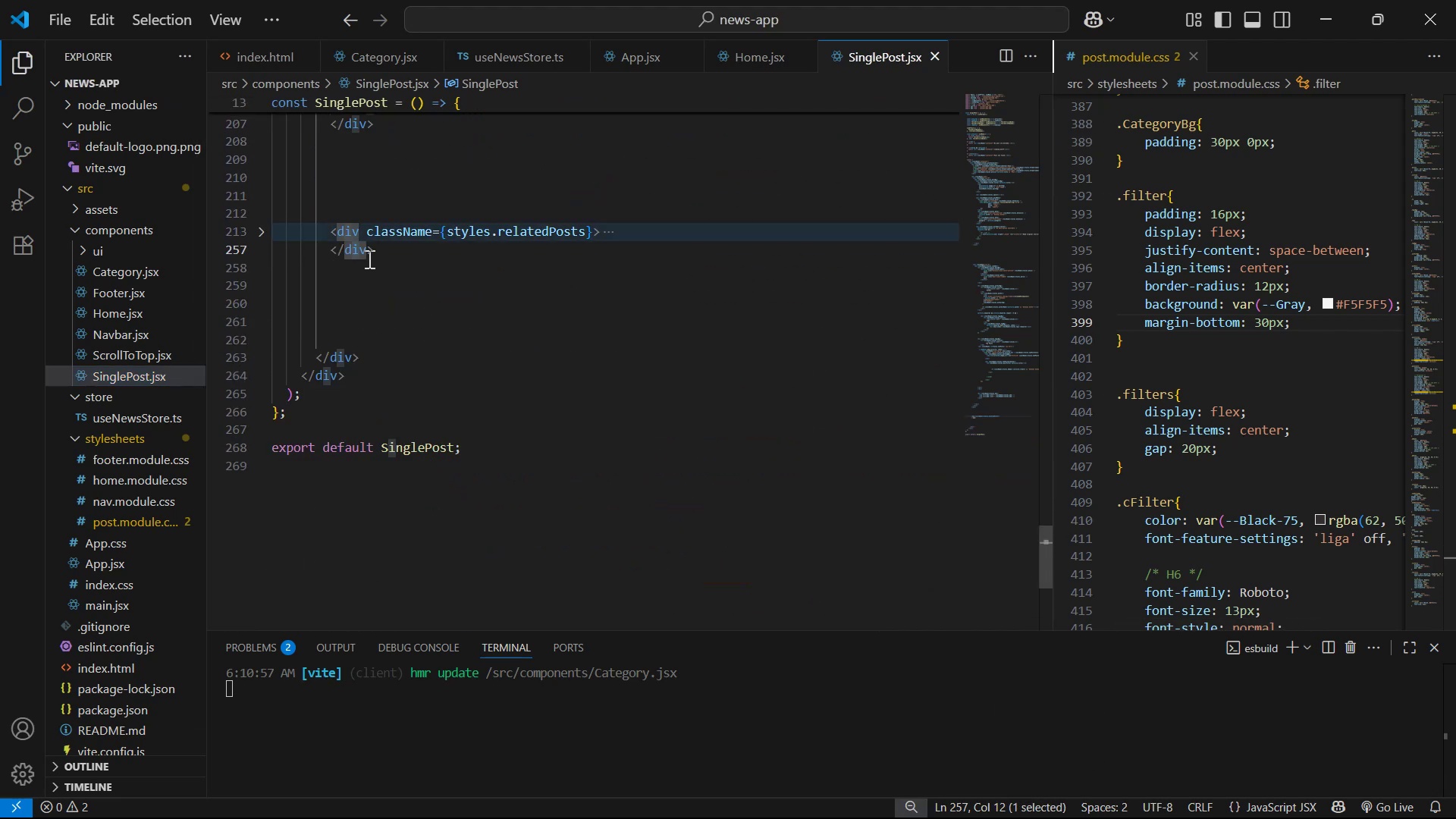 
left_click_drag(start_coordinate=[372, 255], to_coordinate=[327, 231])
 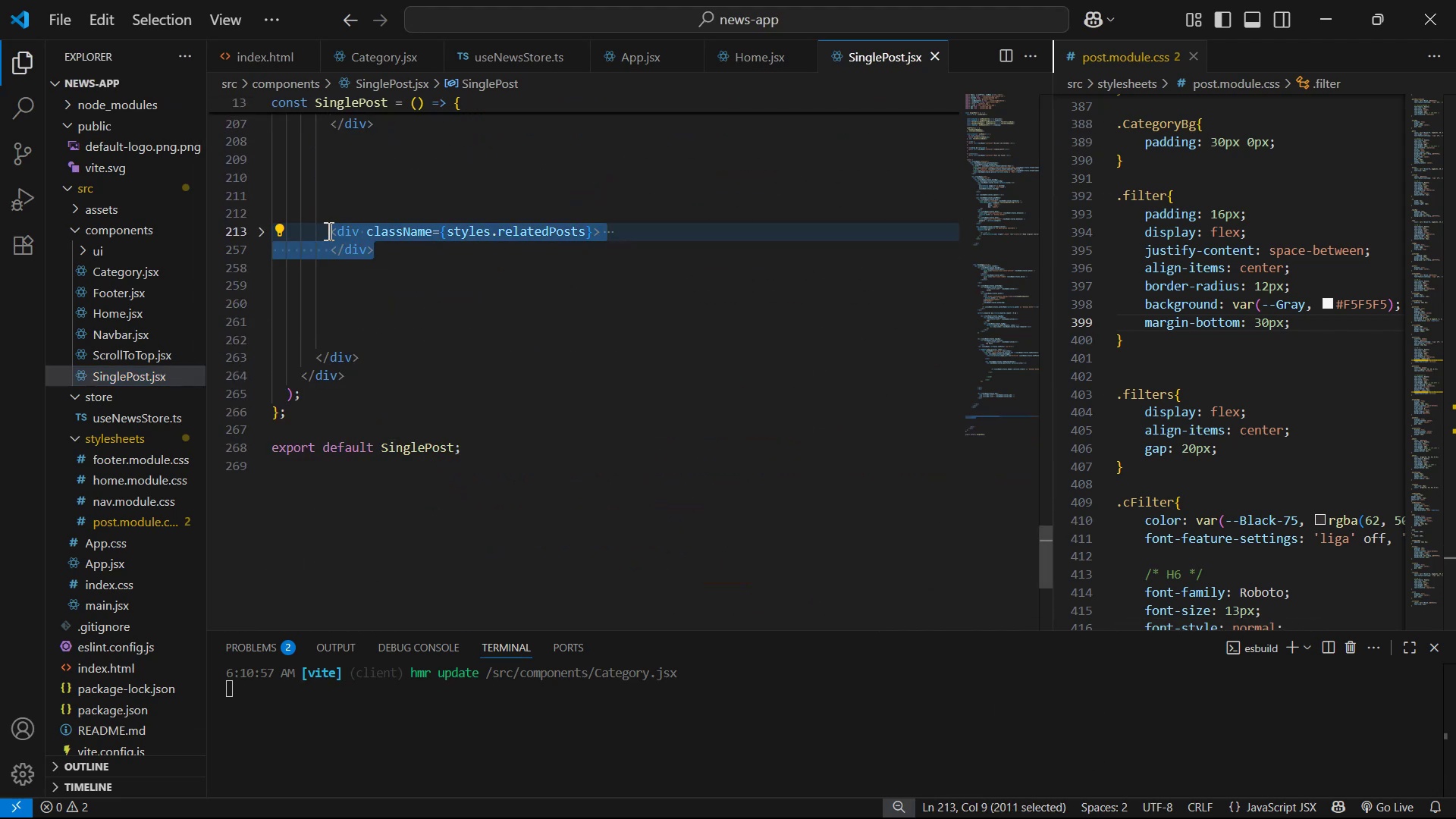 
left_click([327, 231])
 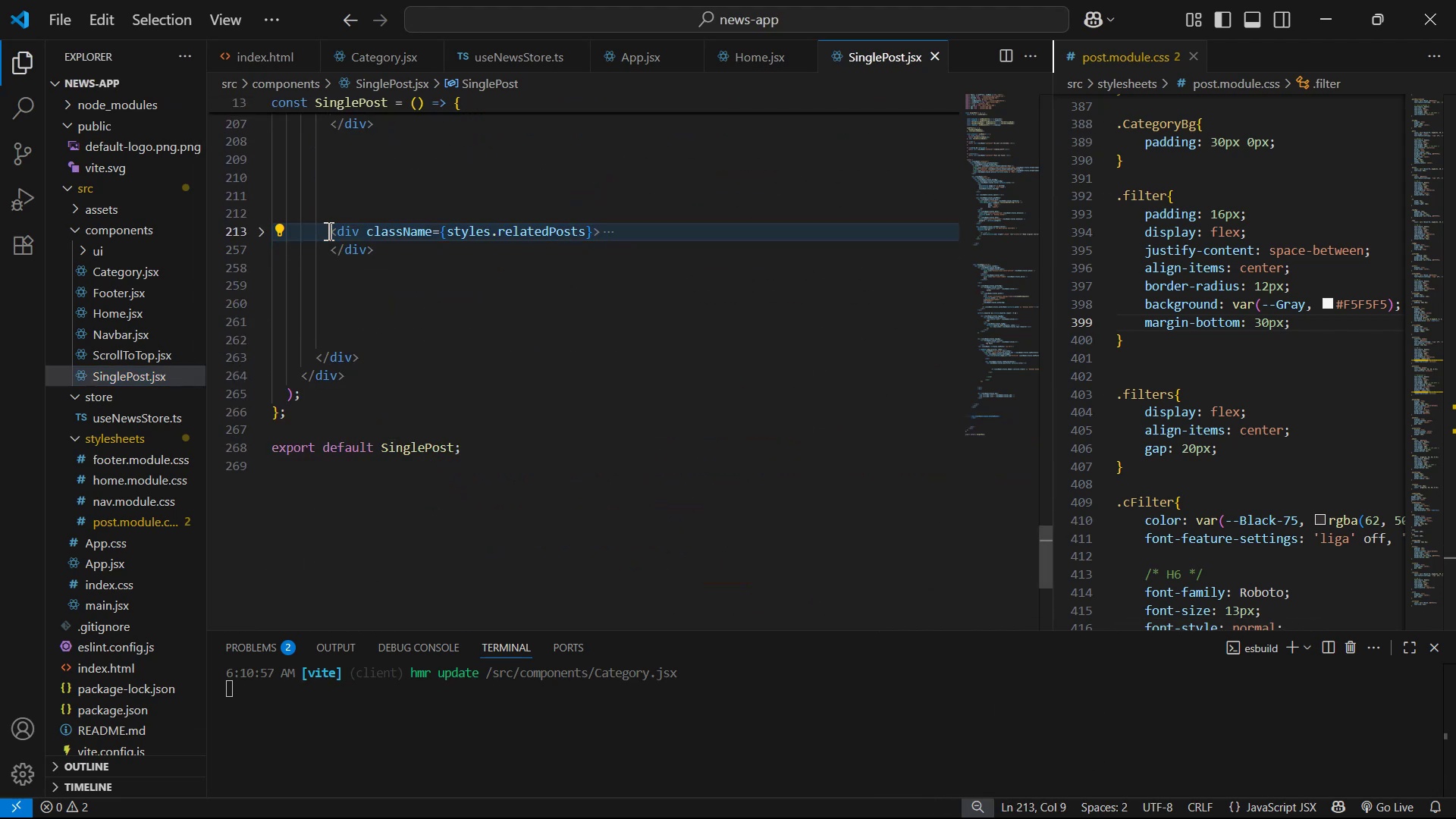 
hold_key(key=ControlLeft, duration=0.49)
 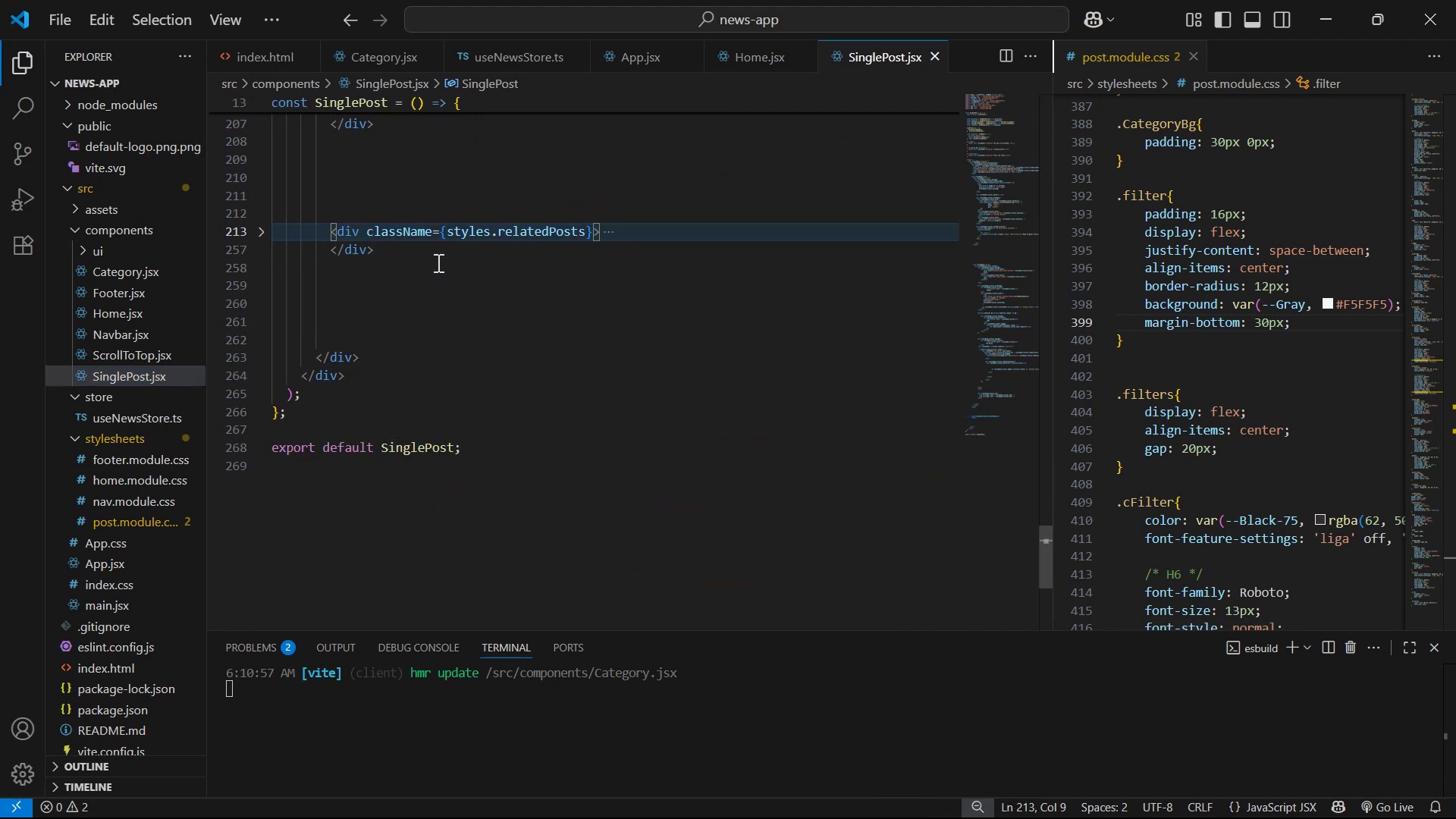 
left_click_drag(start_coordinate=[406, 251], to_coordinate=[328, 227])
 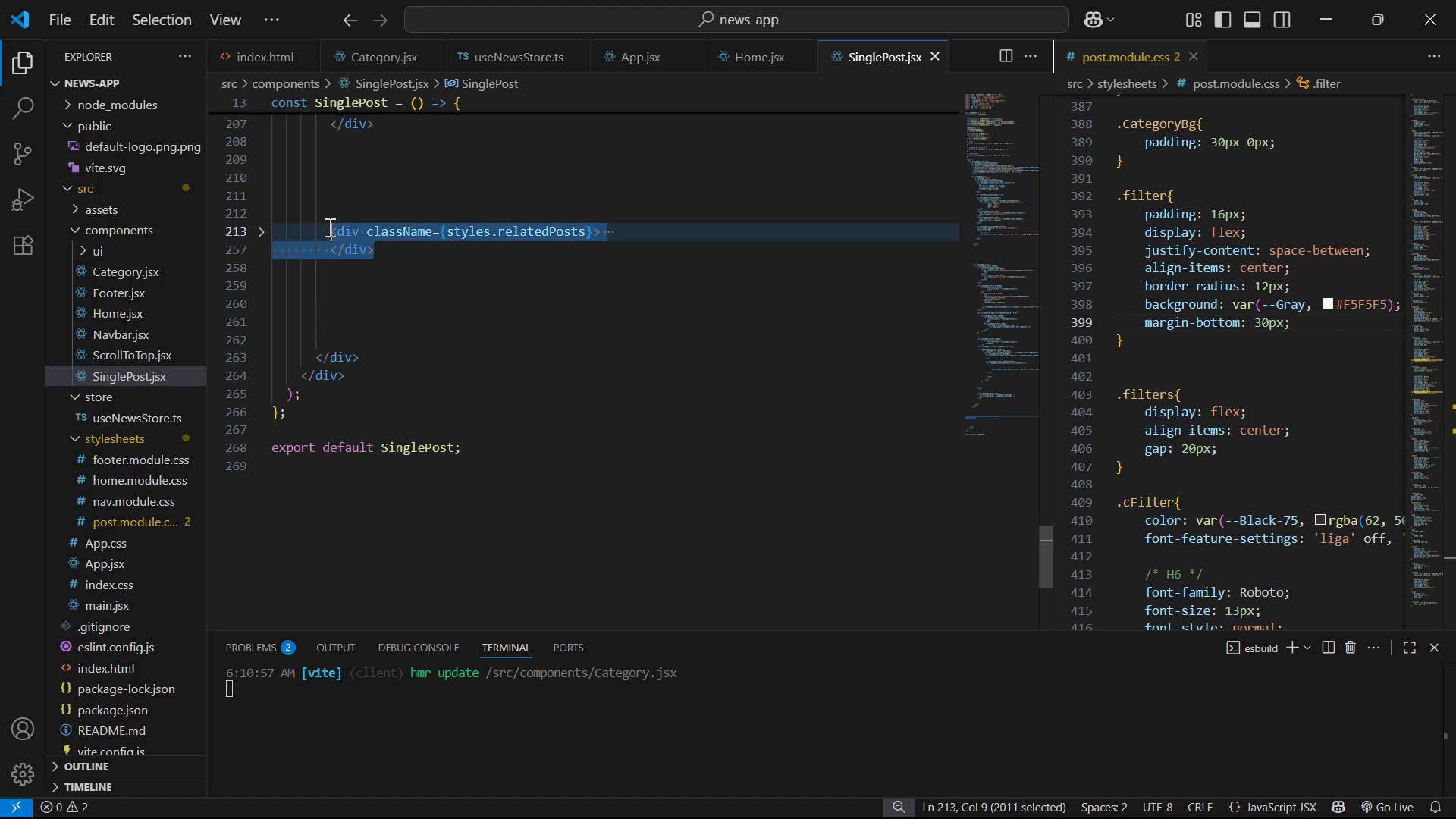 
left_click([328, 227])
 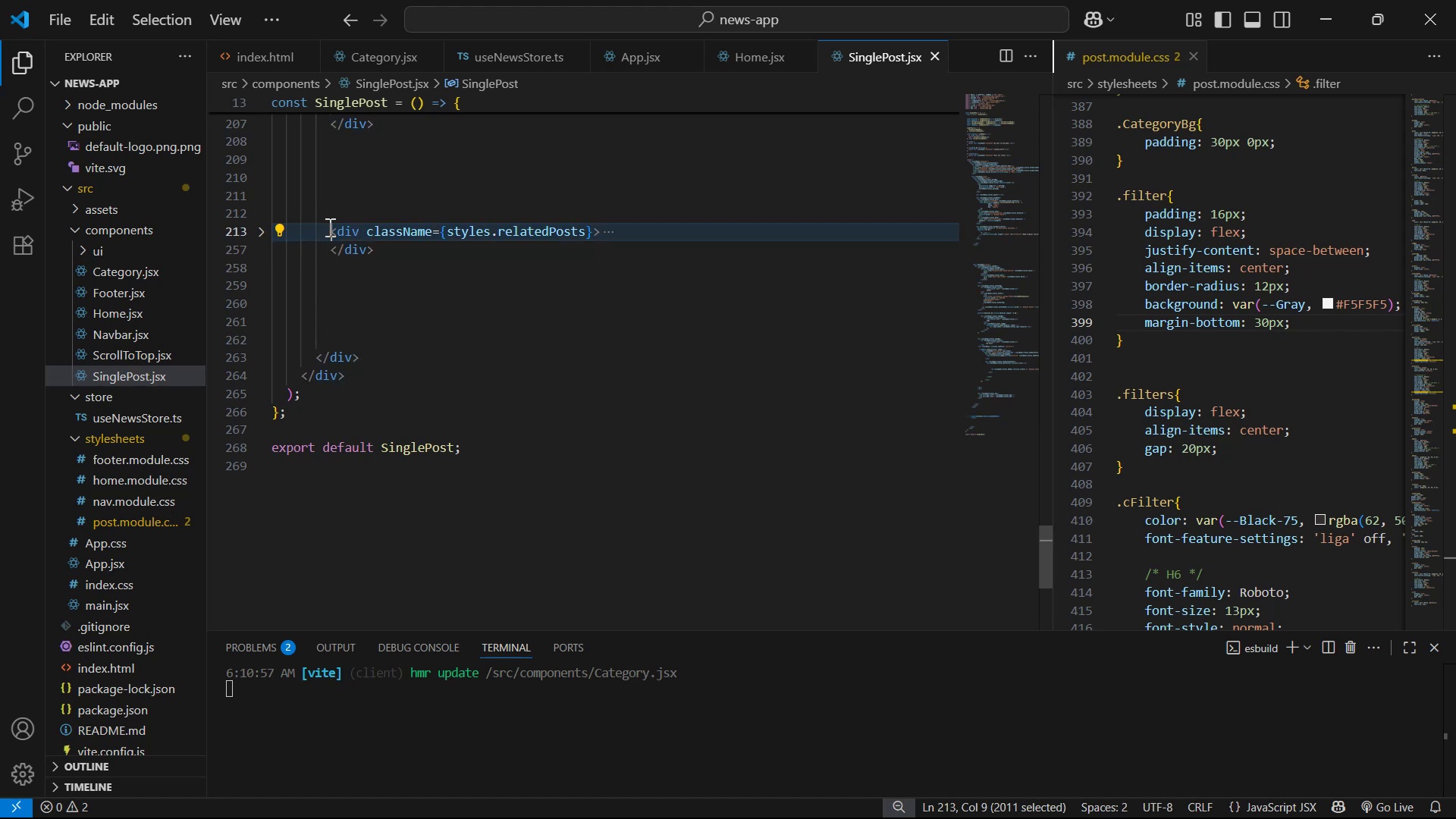 
hold_key(key=ControlLeft, duration=0.56)
 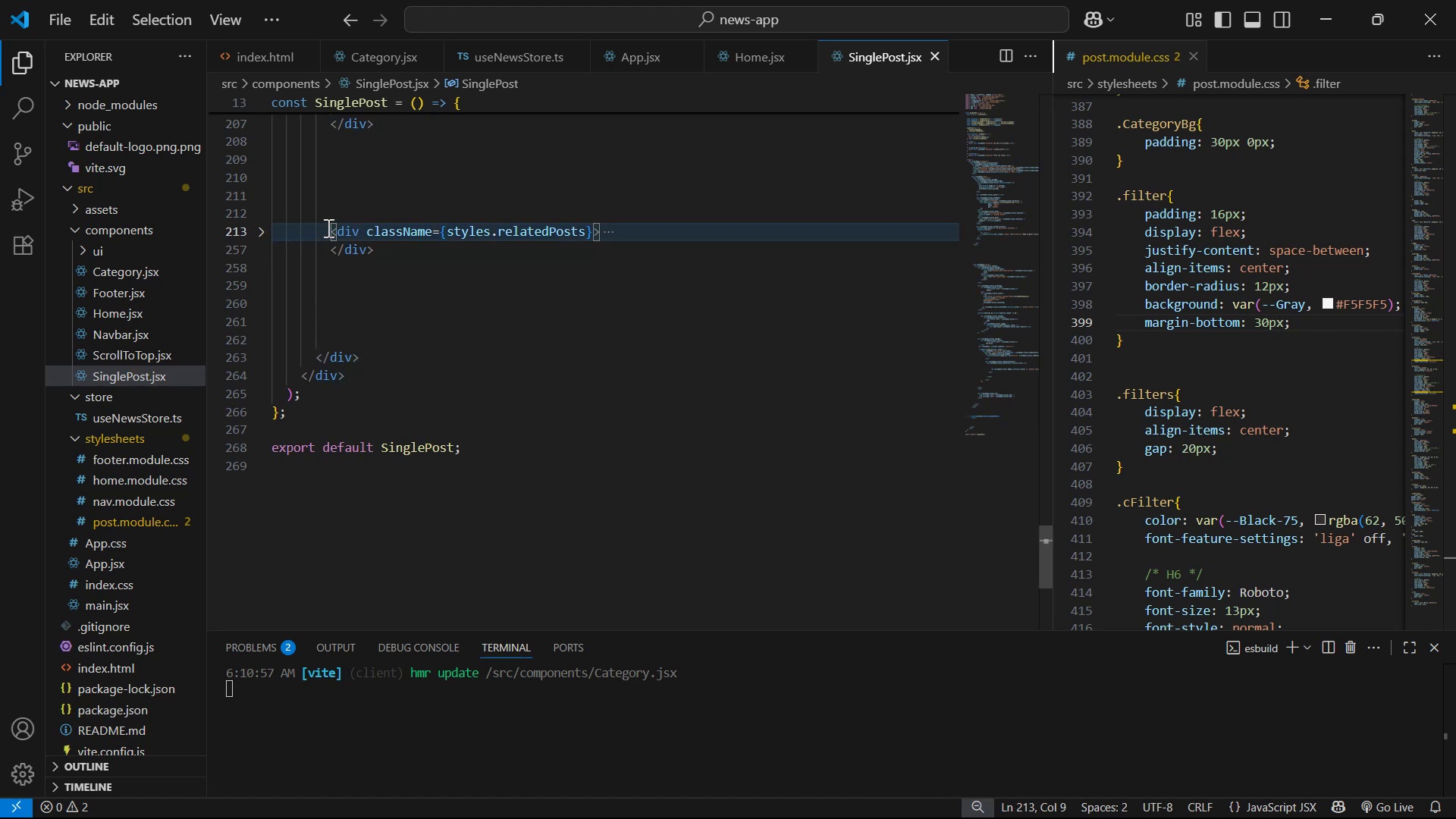 
left_click_drag(start_coordinate=[325, 228], to_coordinate=[394, 248])
 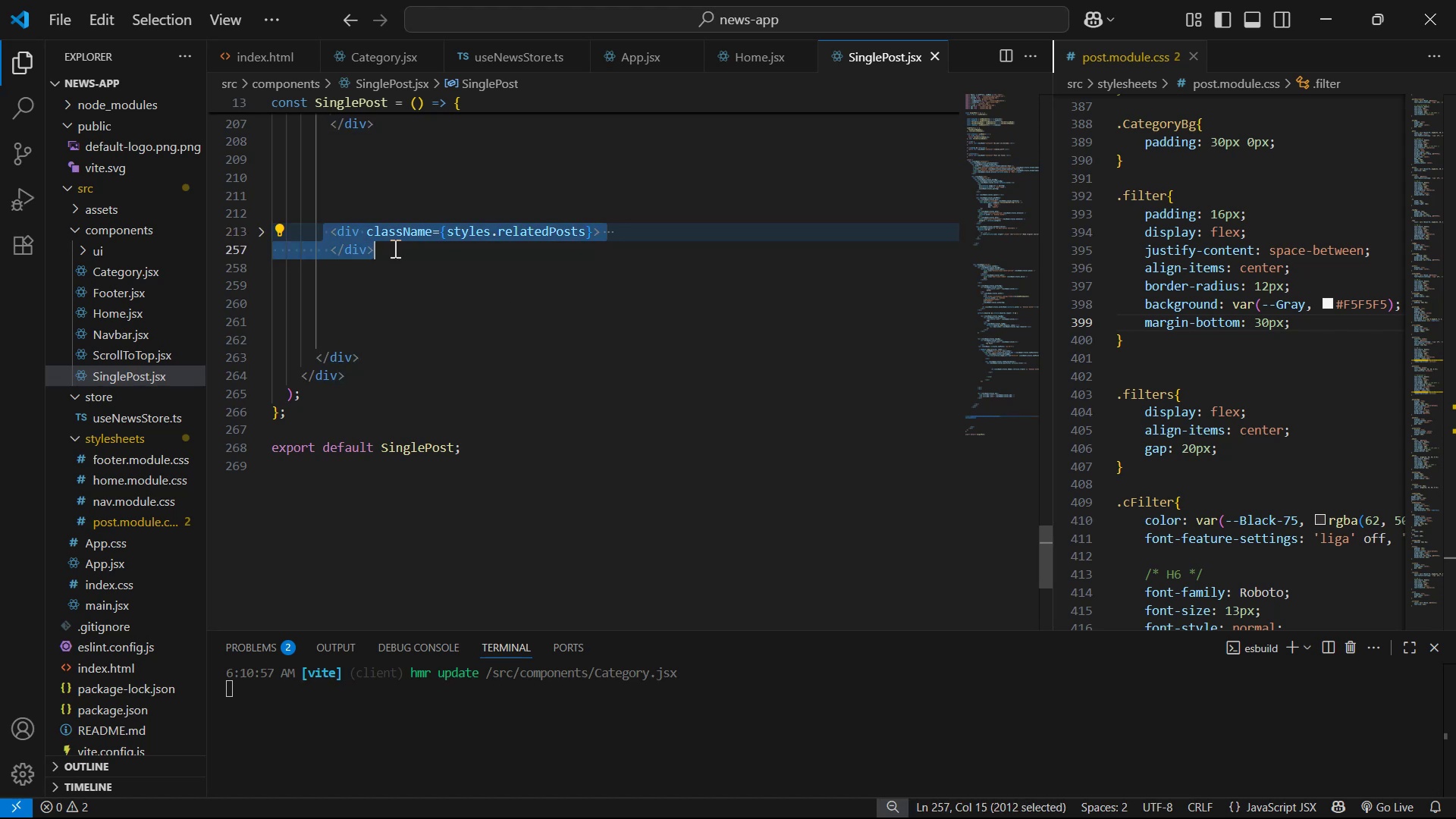 
key(Control+ControlLeft)
 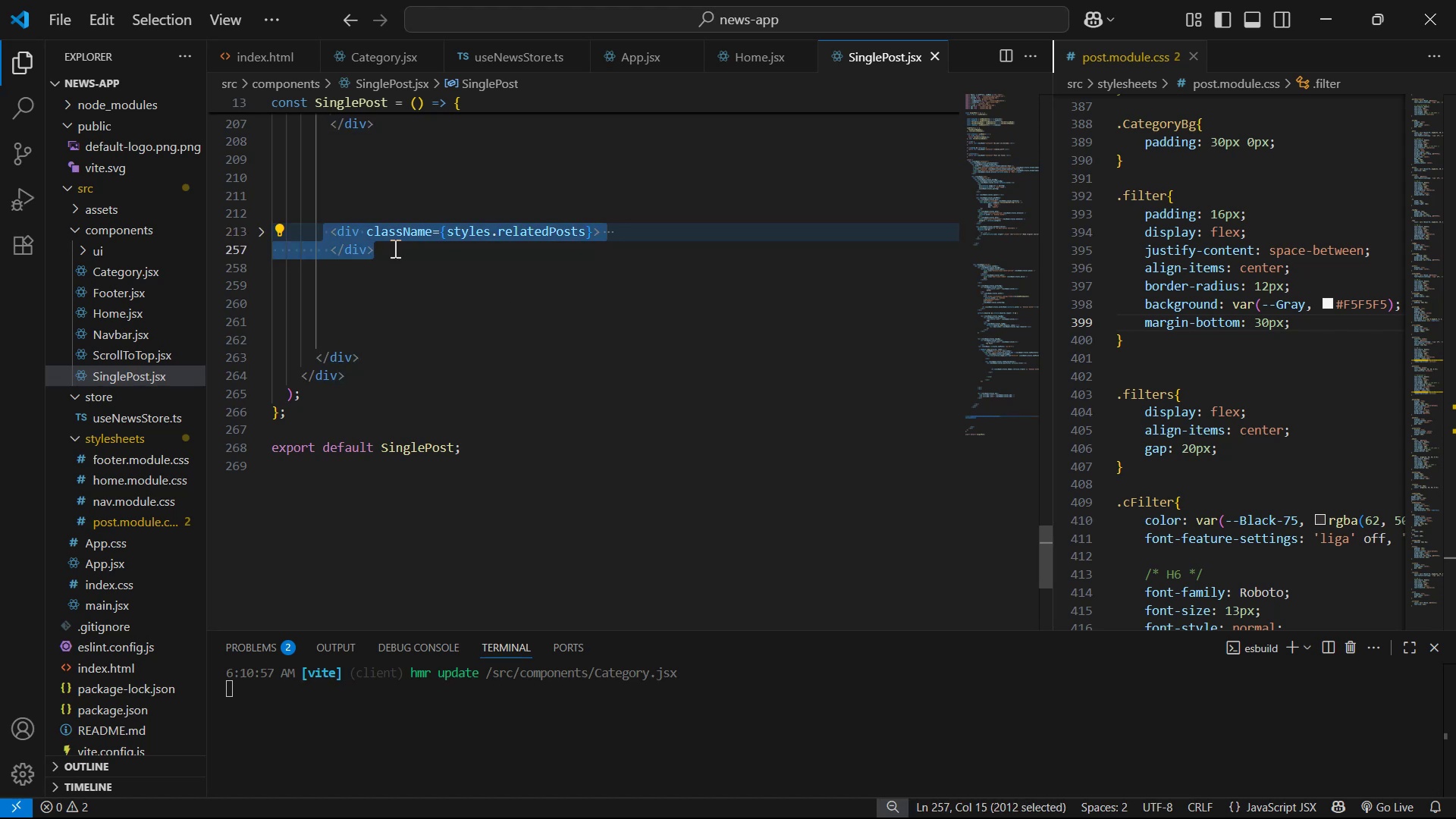 
key(Control+C)
 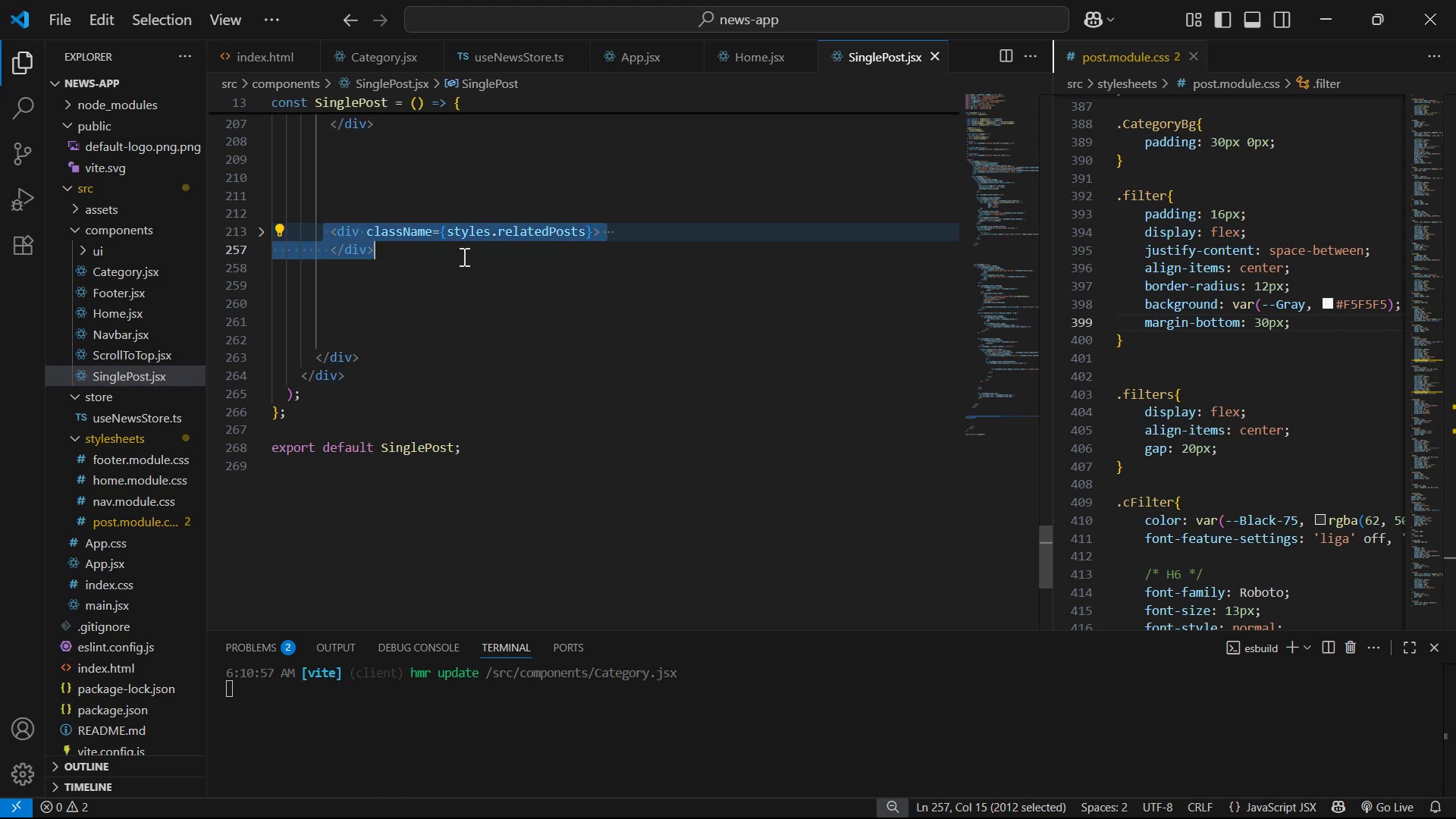 
key(Control+C)
 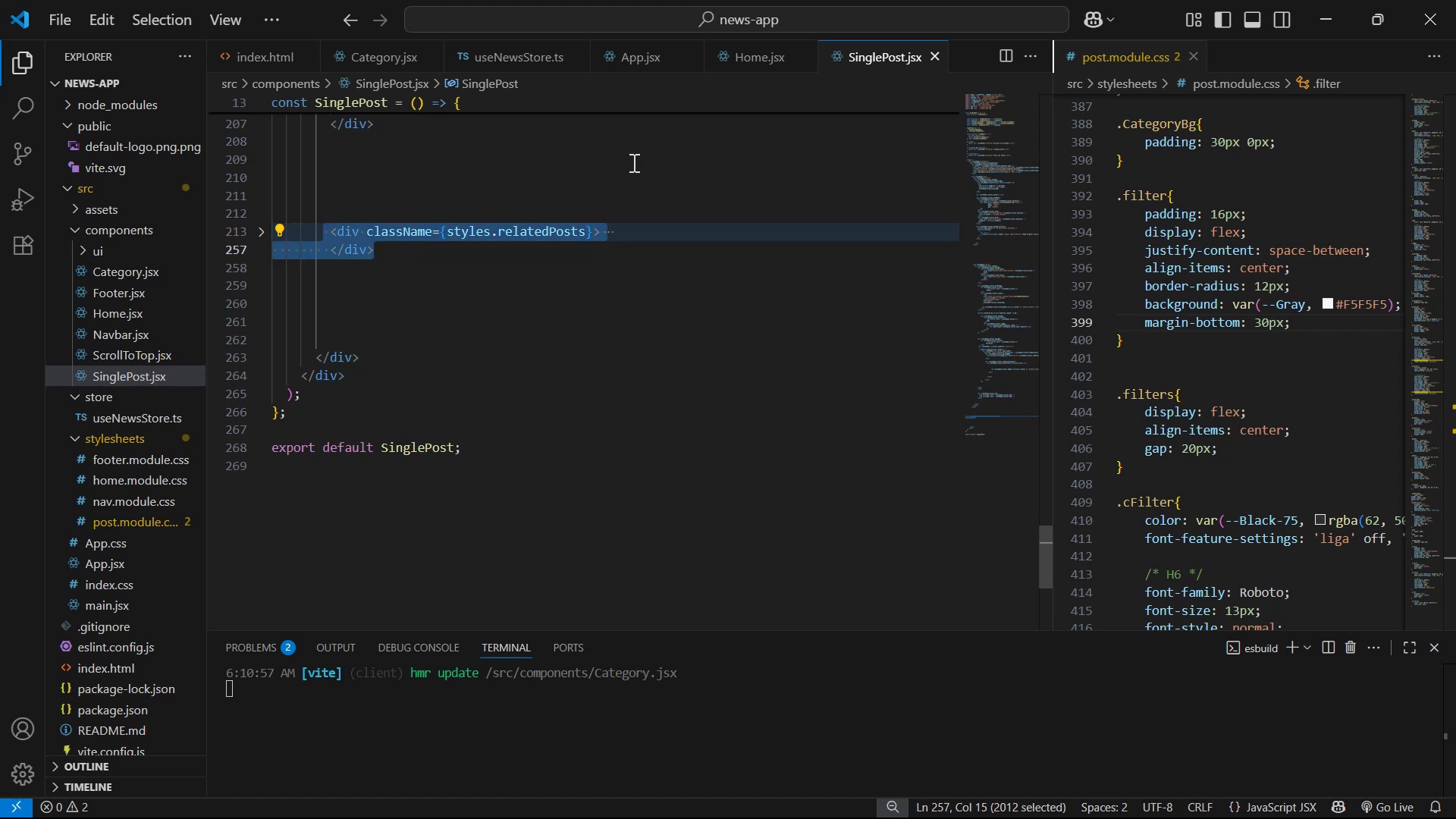 
key(Control+C)
 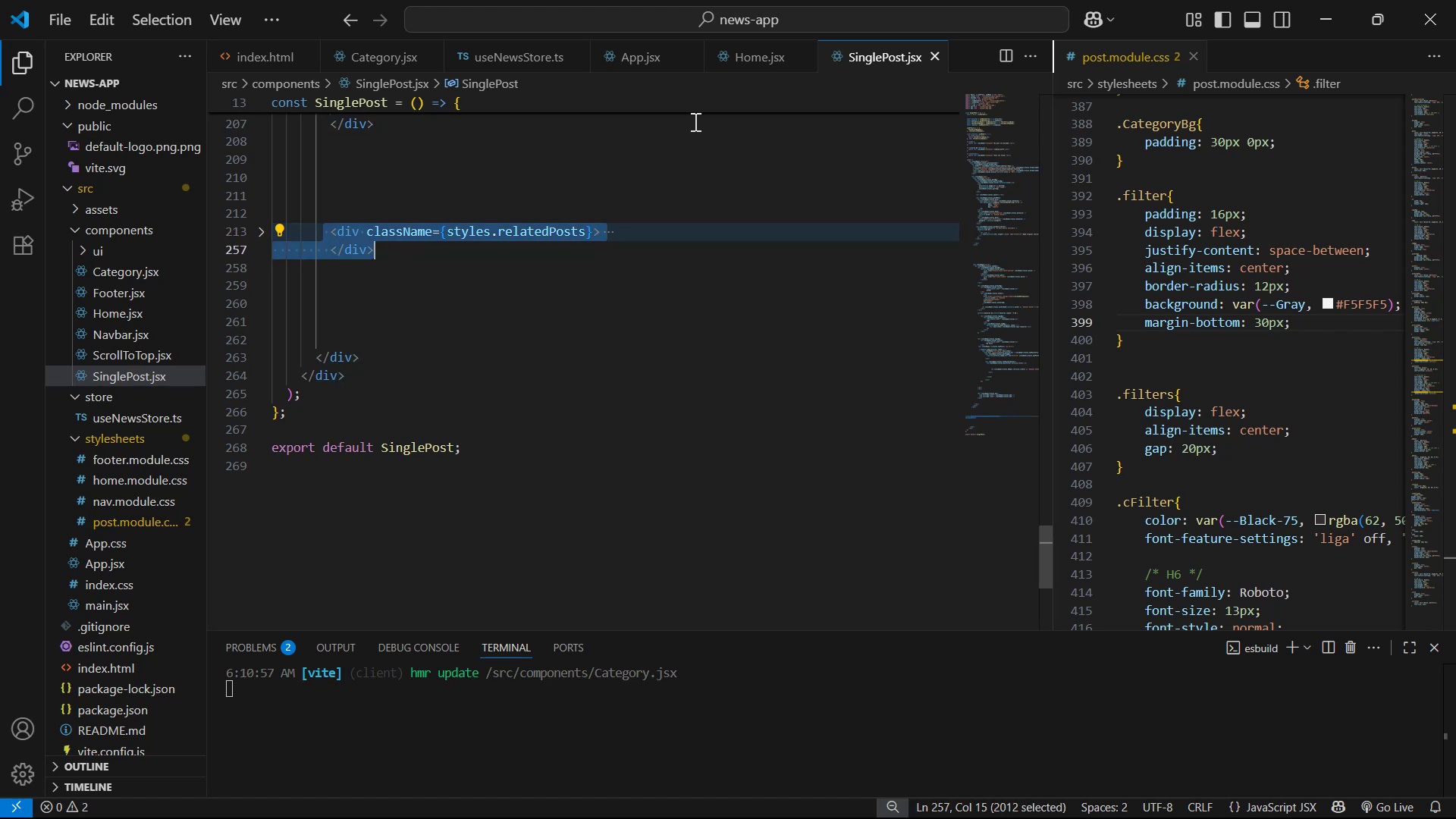 
key(Control+C)
 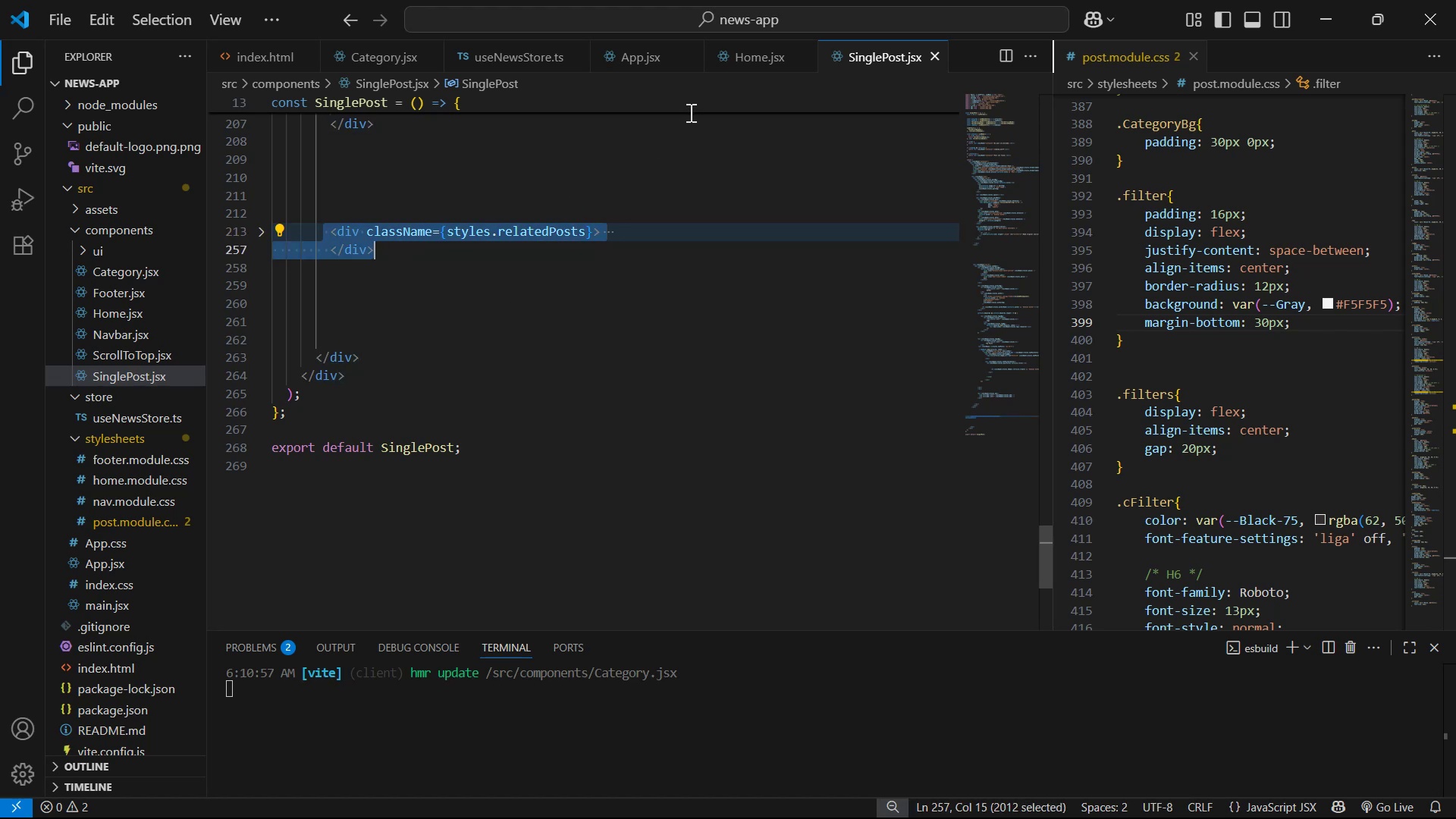 
key(Control+C)
 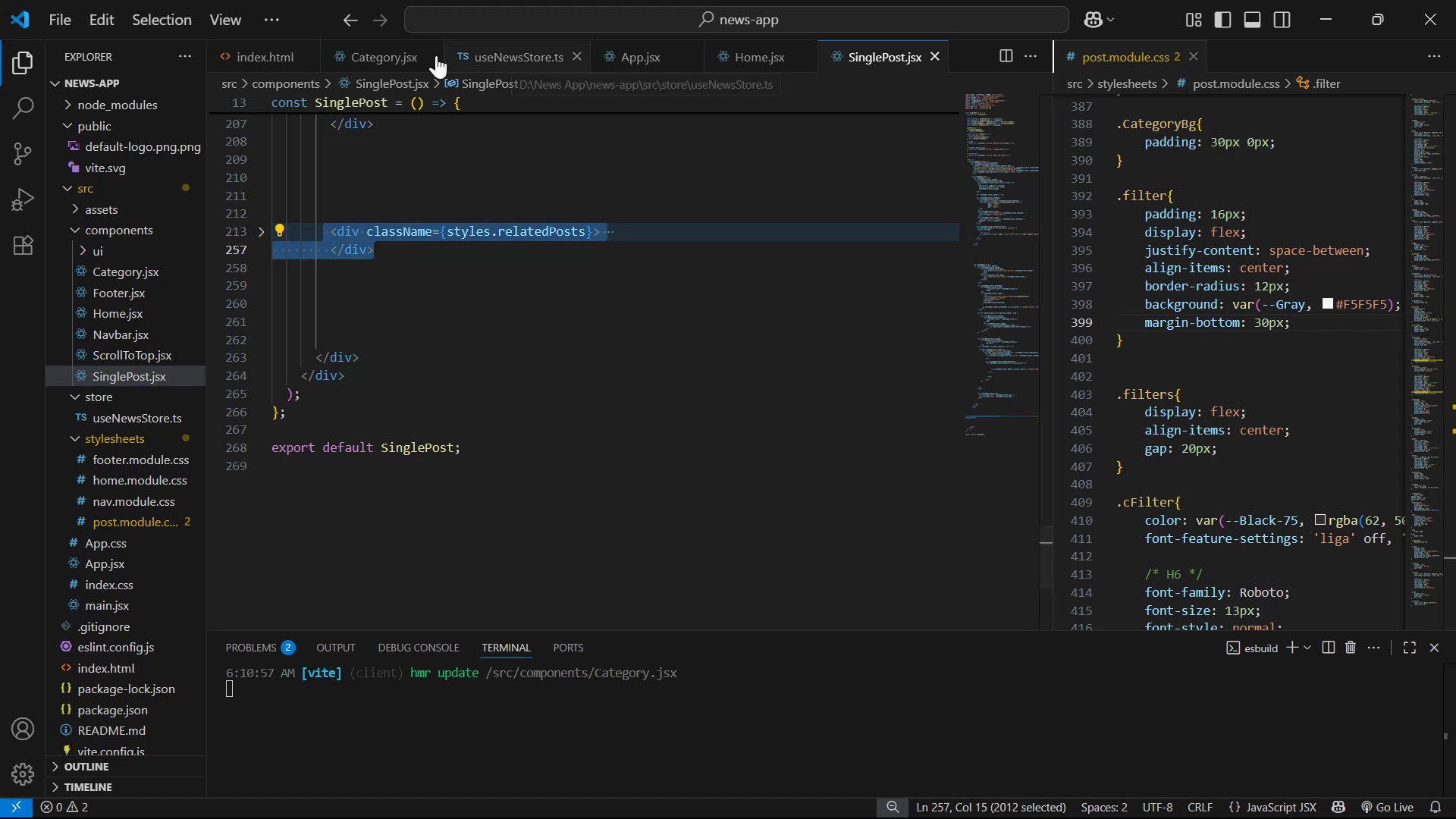 
left_click([386, 52])
 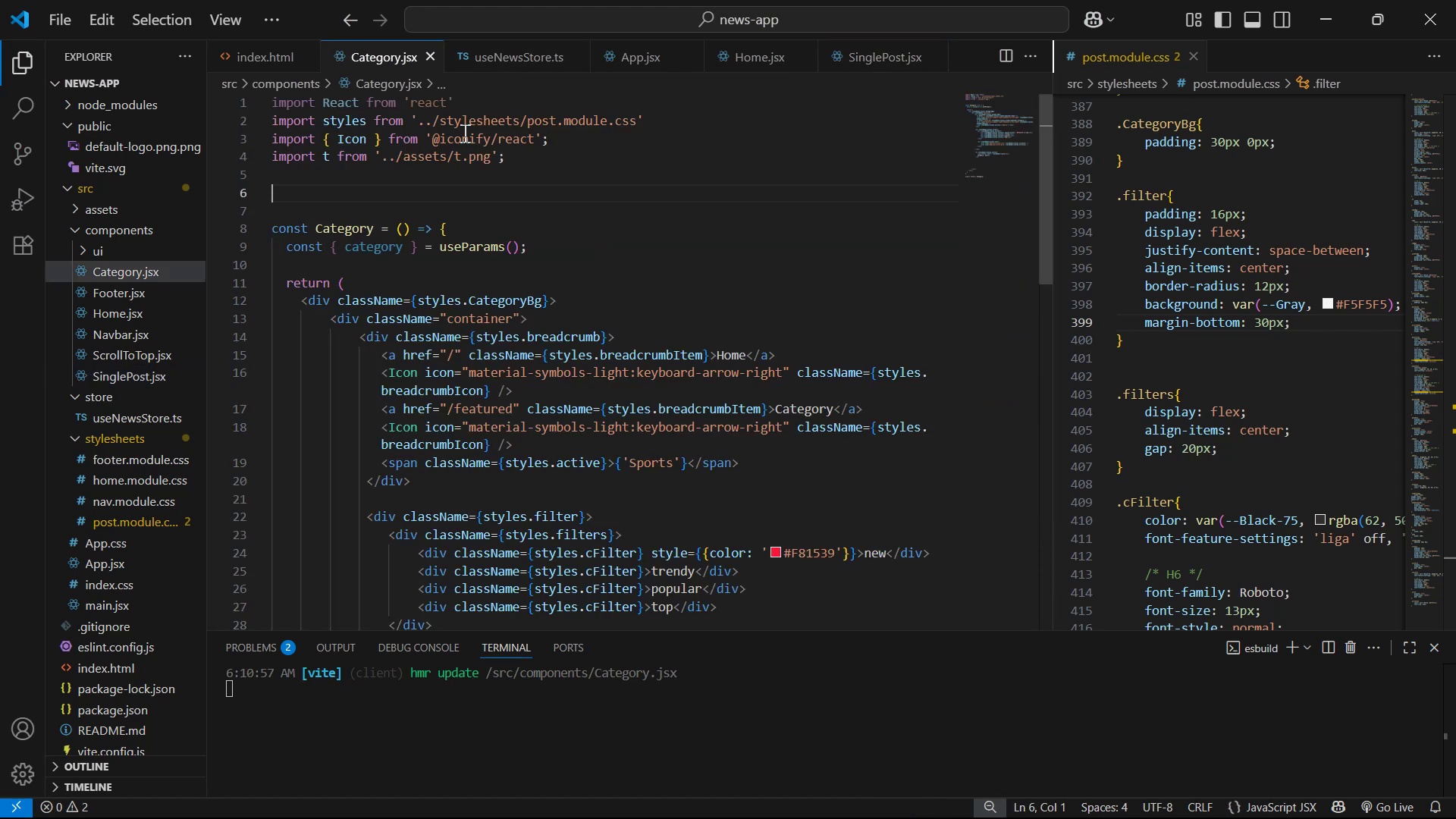 
scroll: coordinate [674, 277], scroll_direction: down, amount: 7.0
 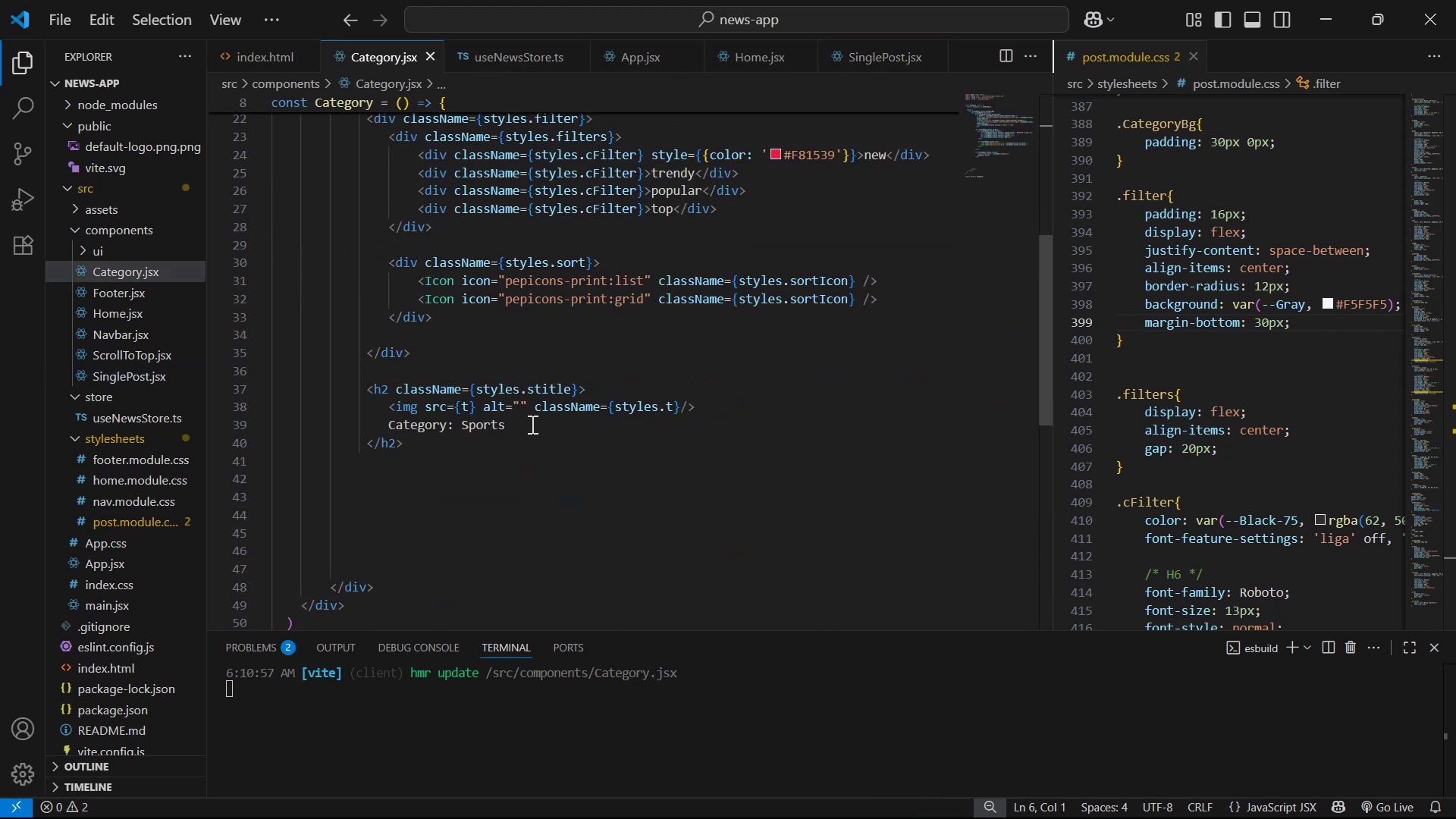 
left_click([526, 447])
 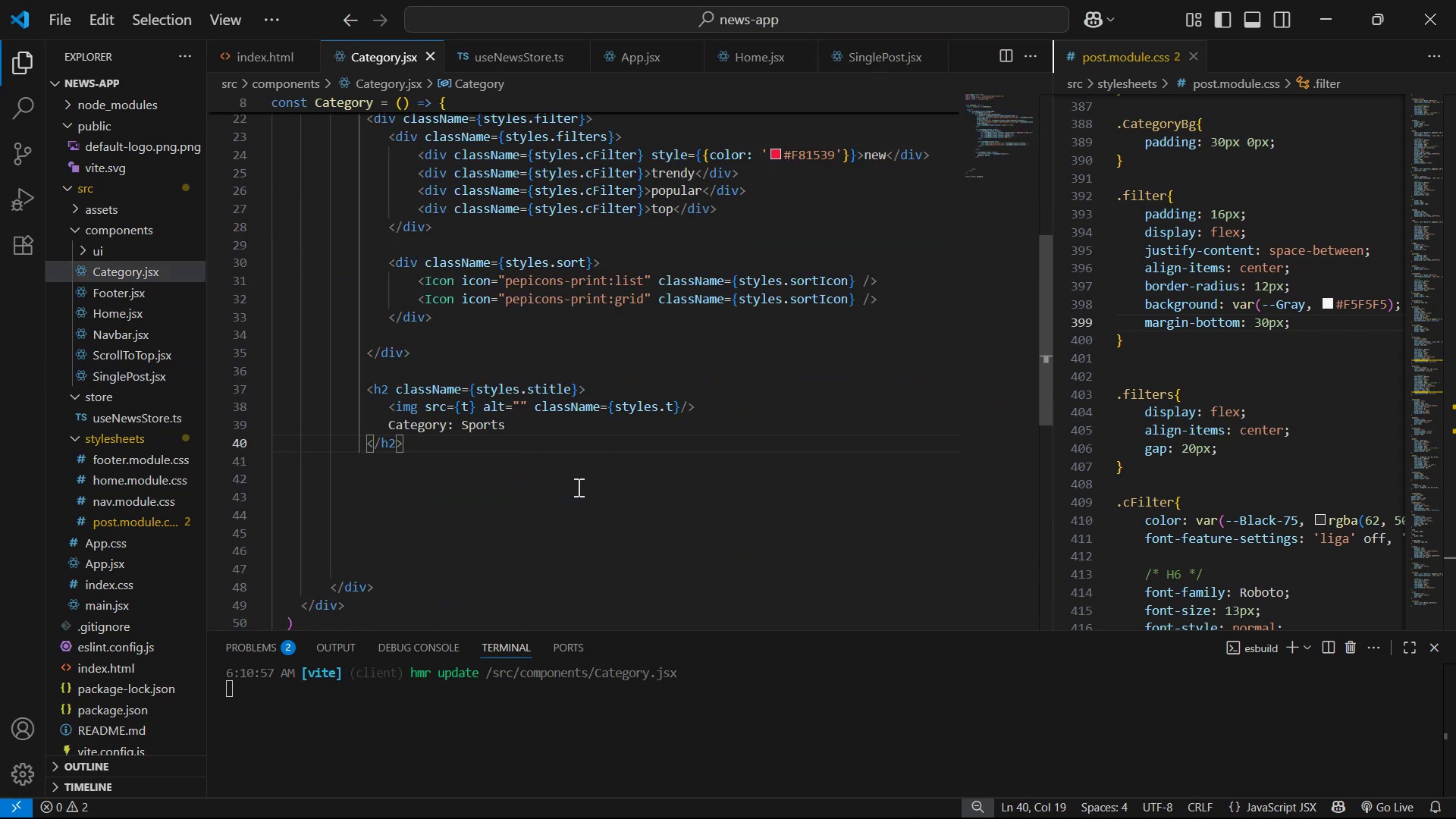 
key(Enter)
 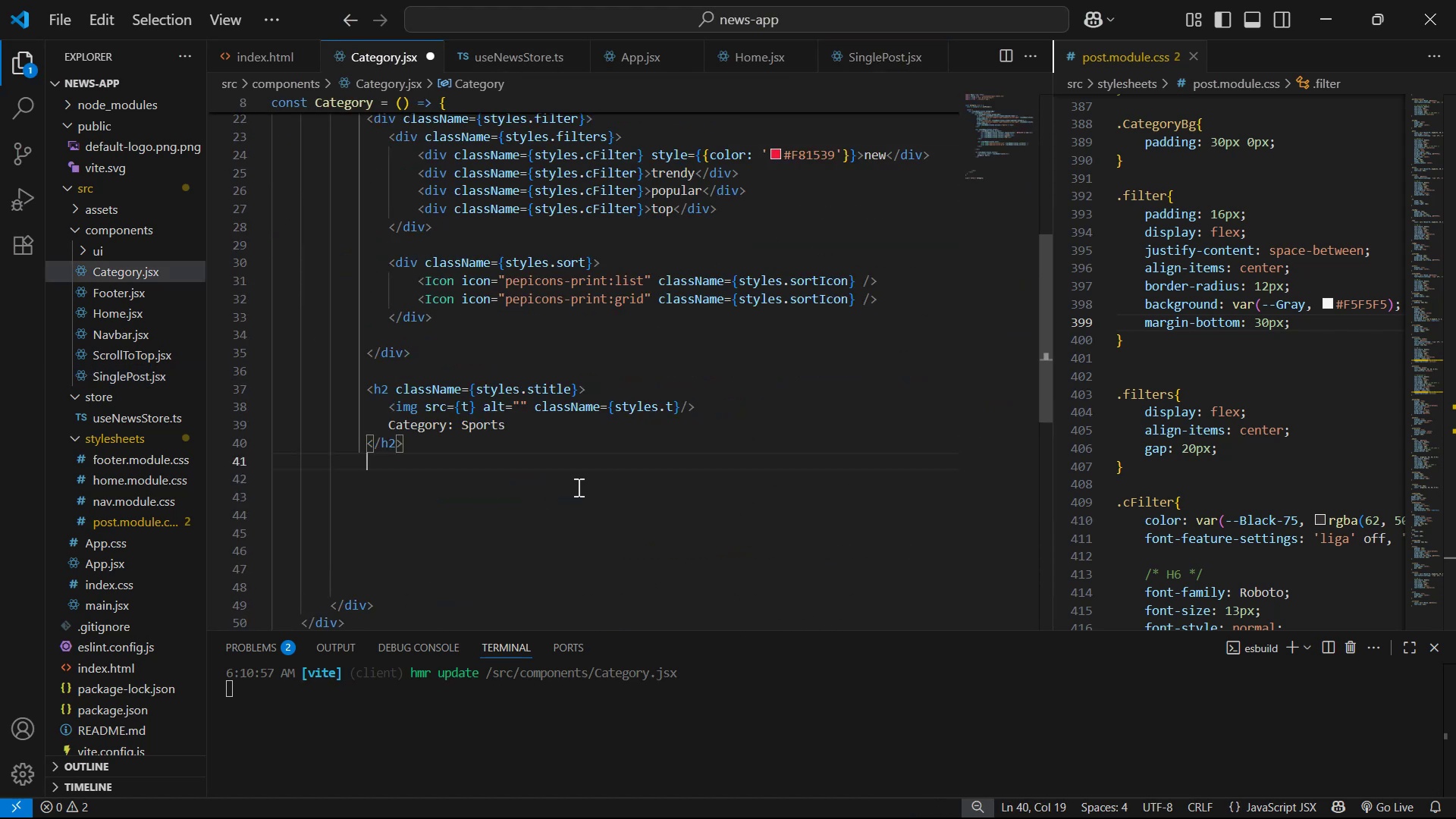 
key(Enter)
 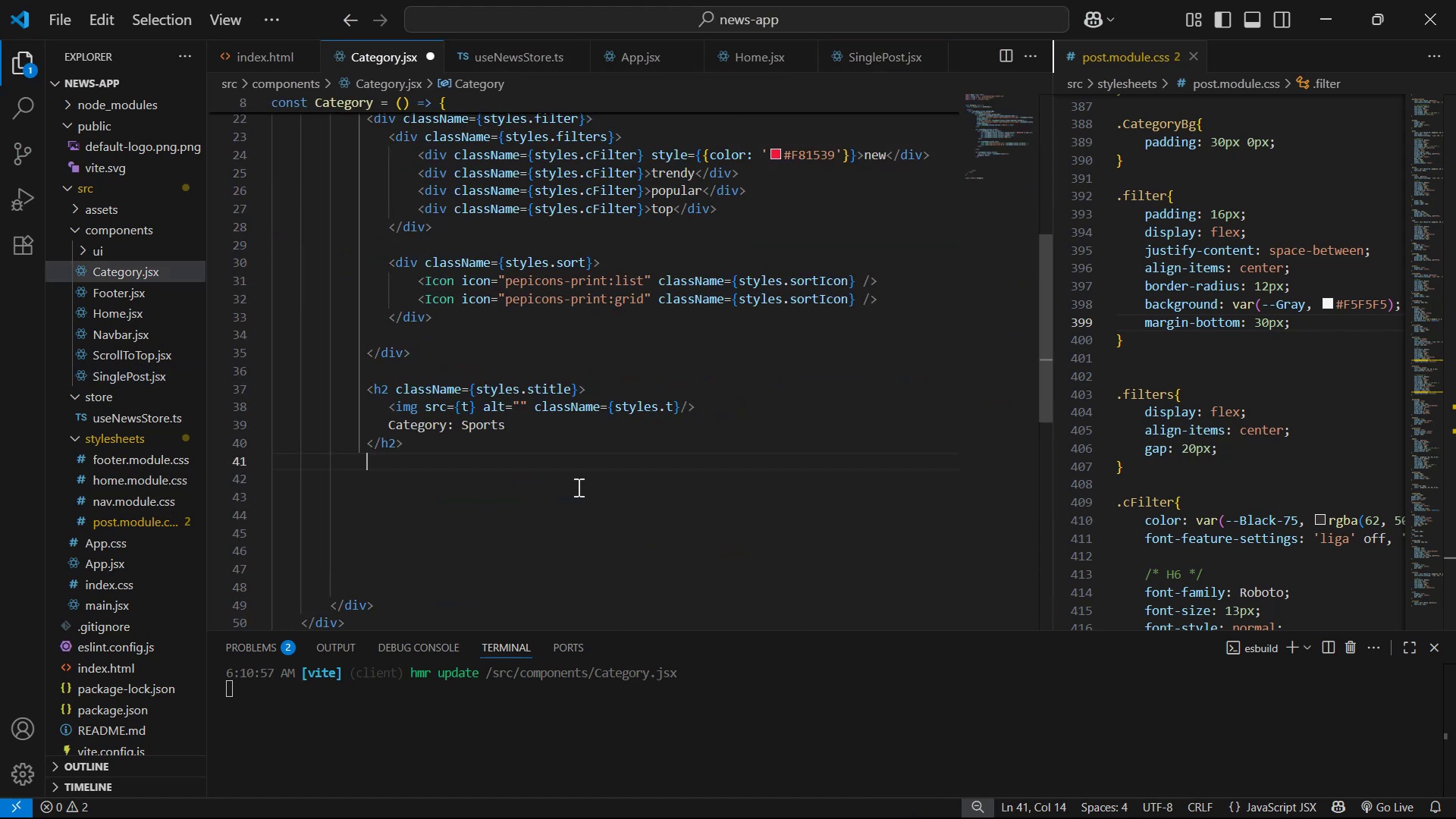 
key(Enter)
 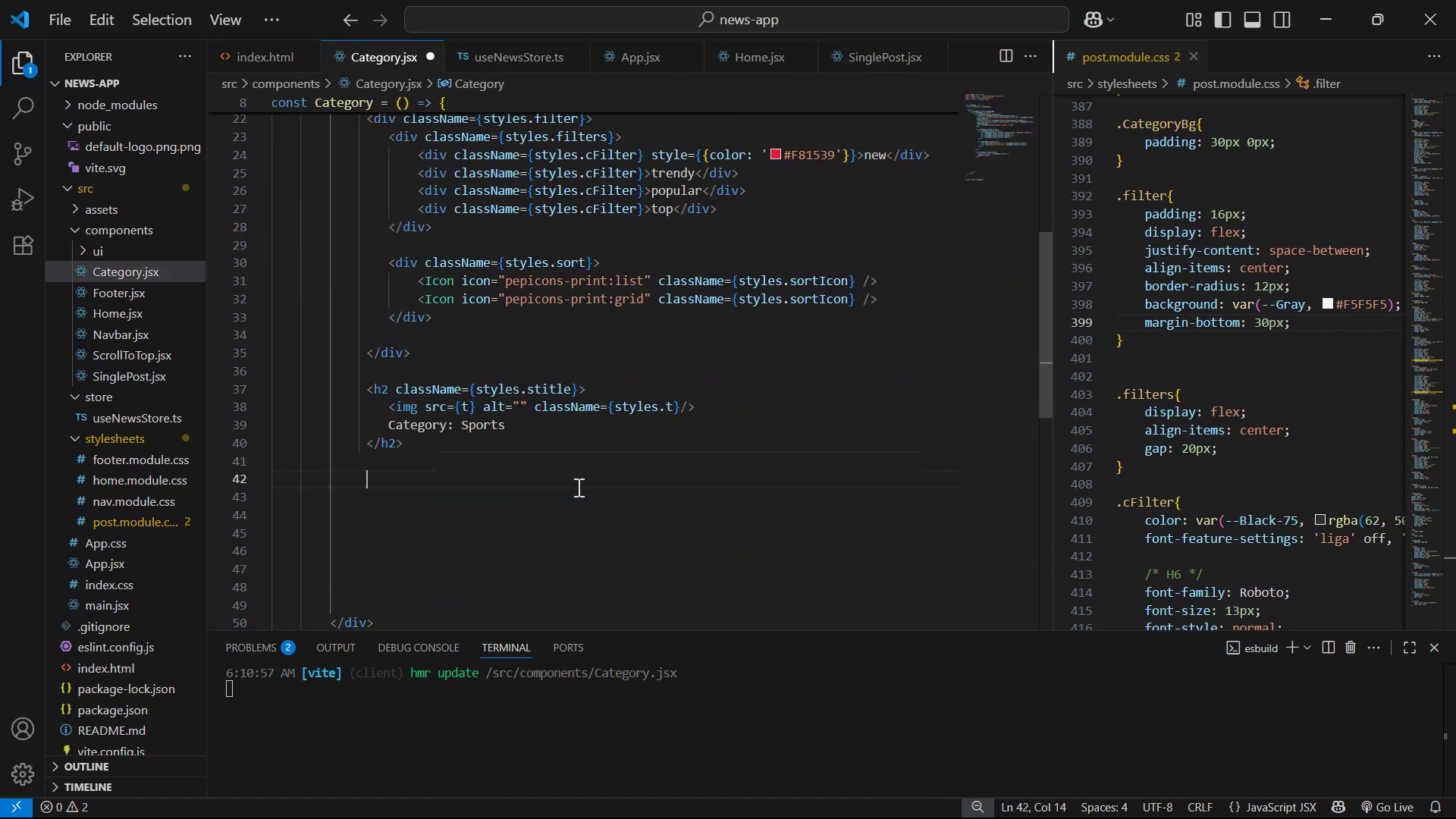 
key(Control+V)
 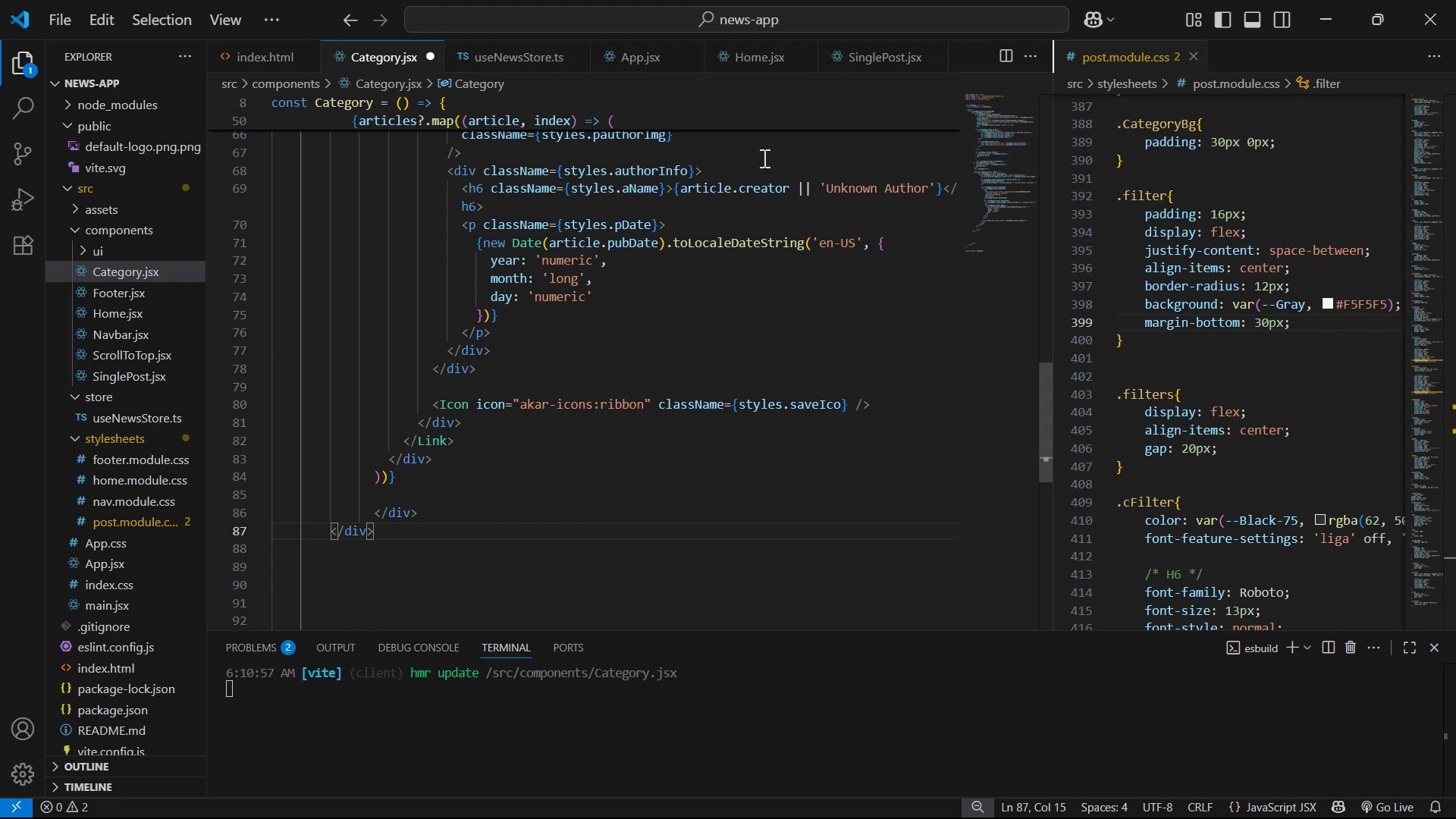 
scroll: coordinate [815, 209], scroll_direction: up, amount: 29.0
 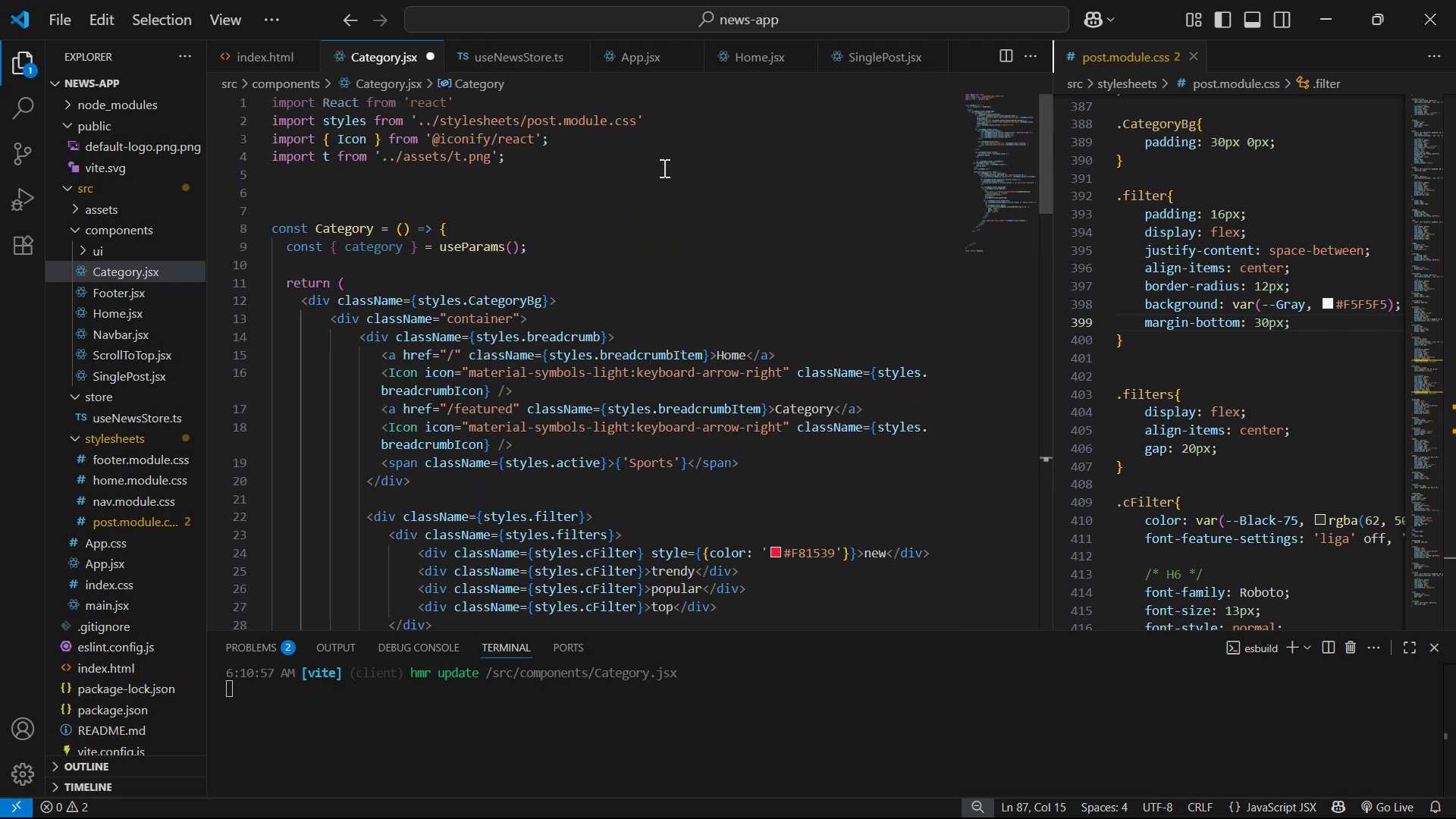 
left_click([661, 167])
 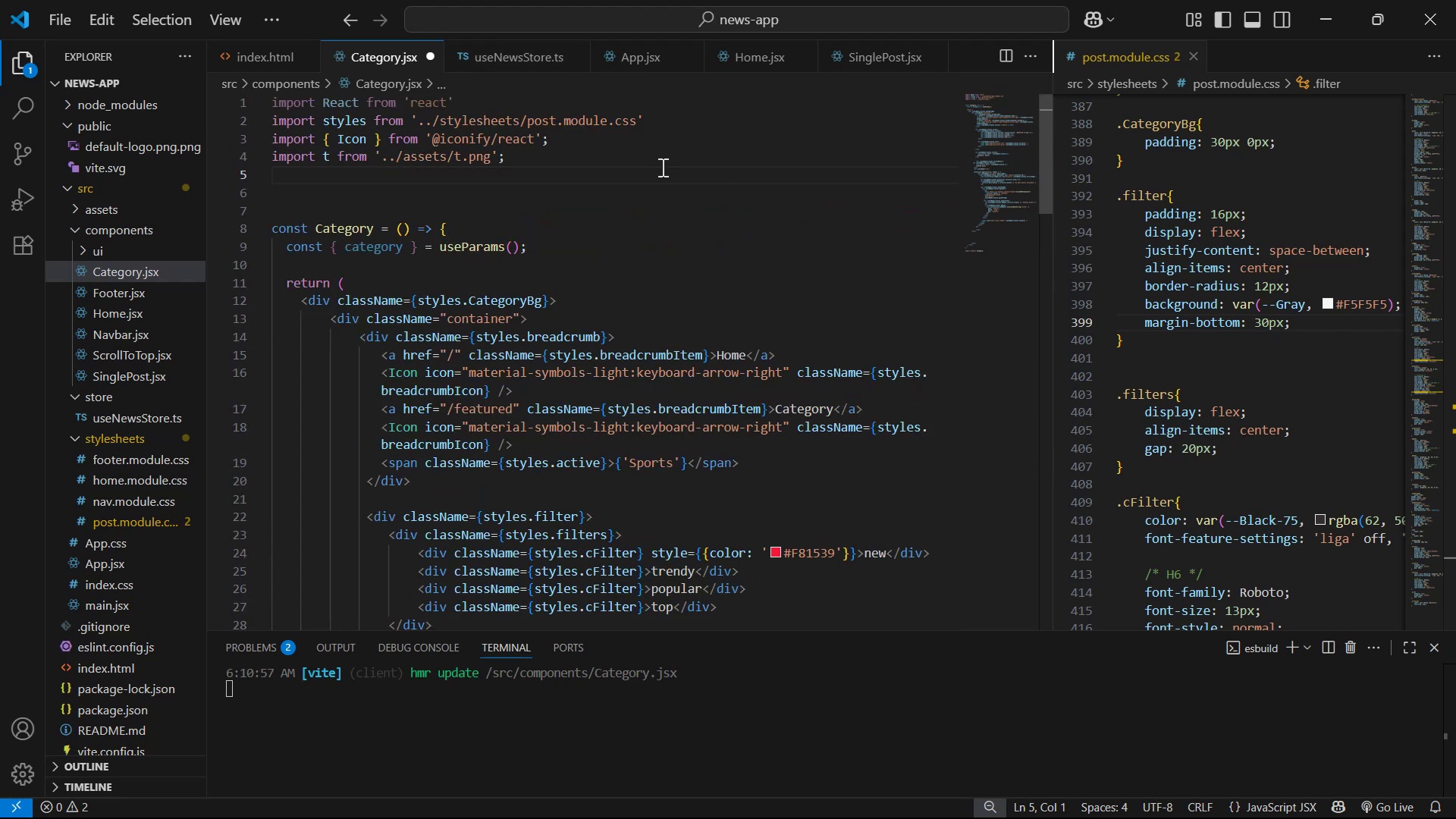 
type(im)
 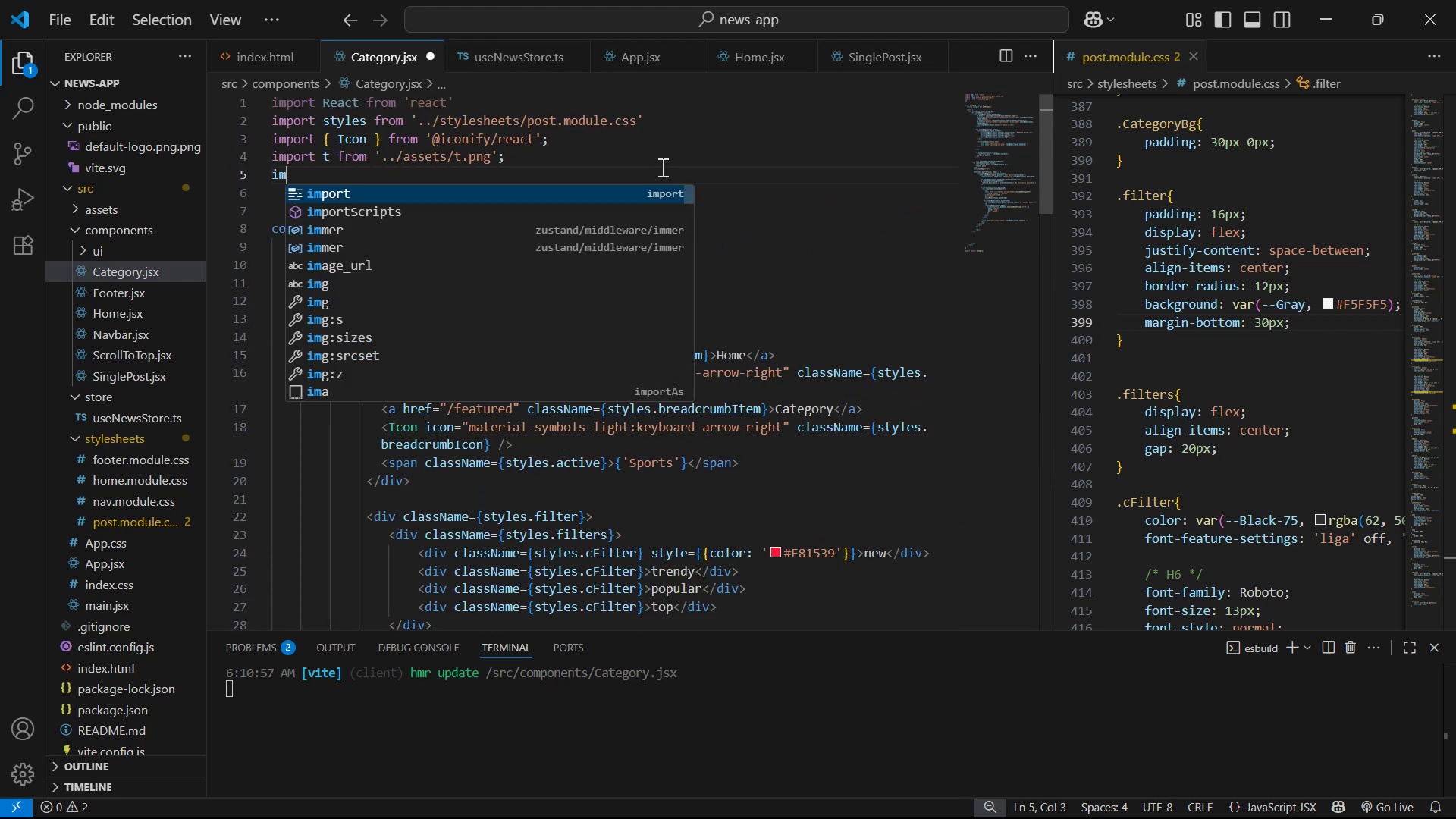 
key(Enter)
 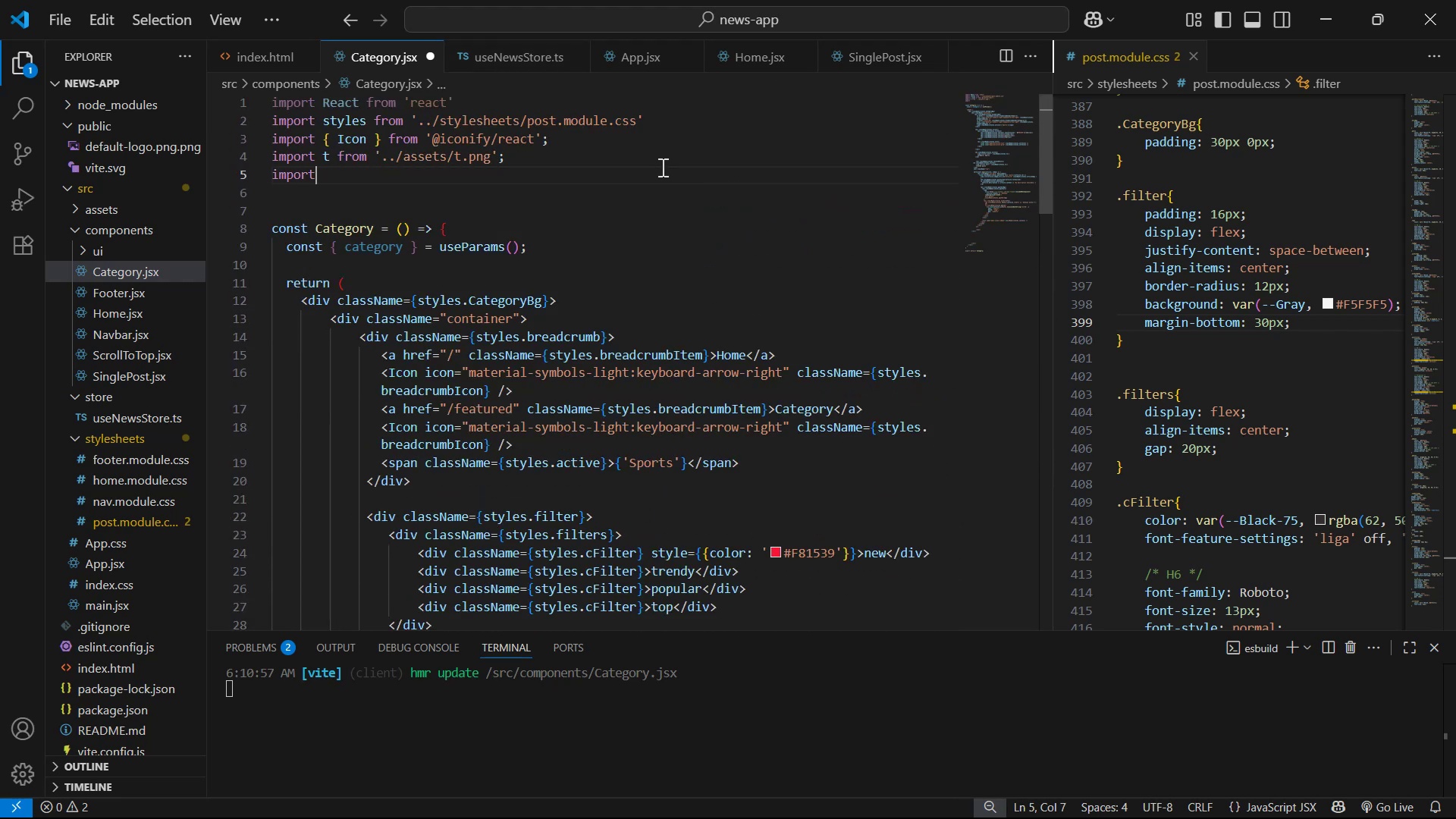 
type( useNe)
 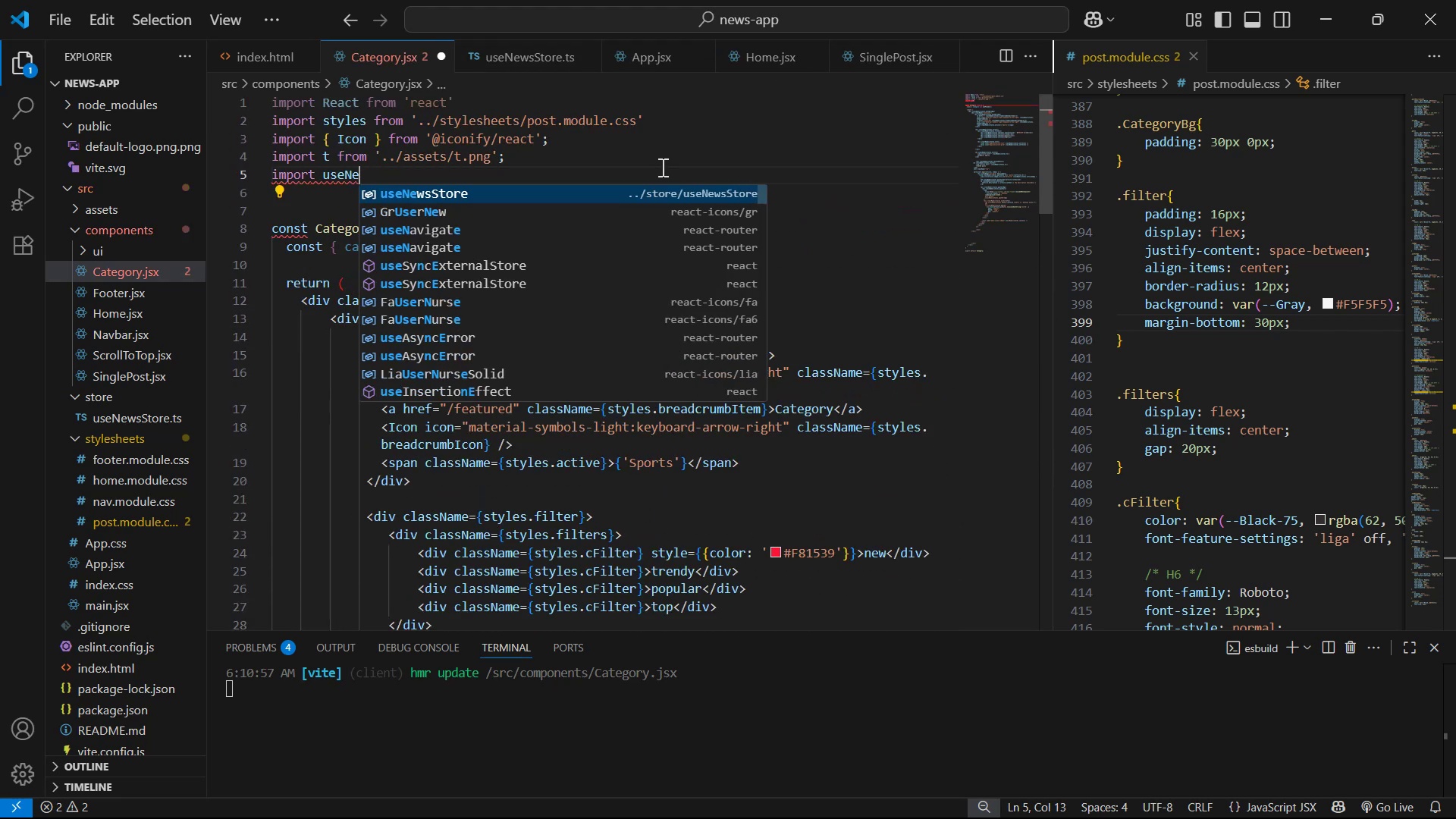 
 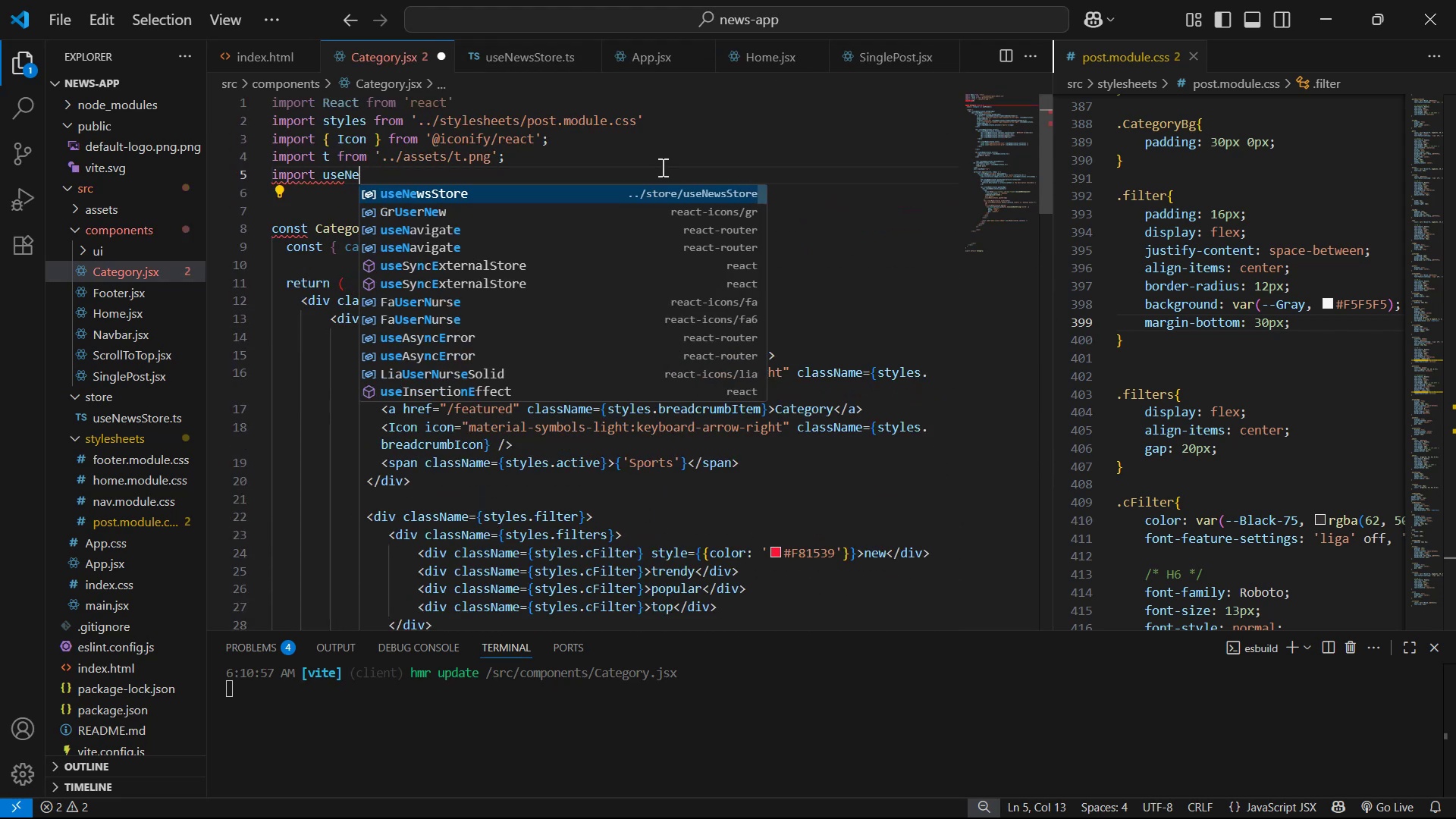 
key(Enter)
 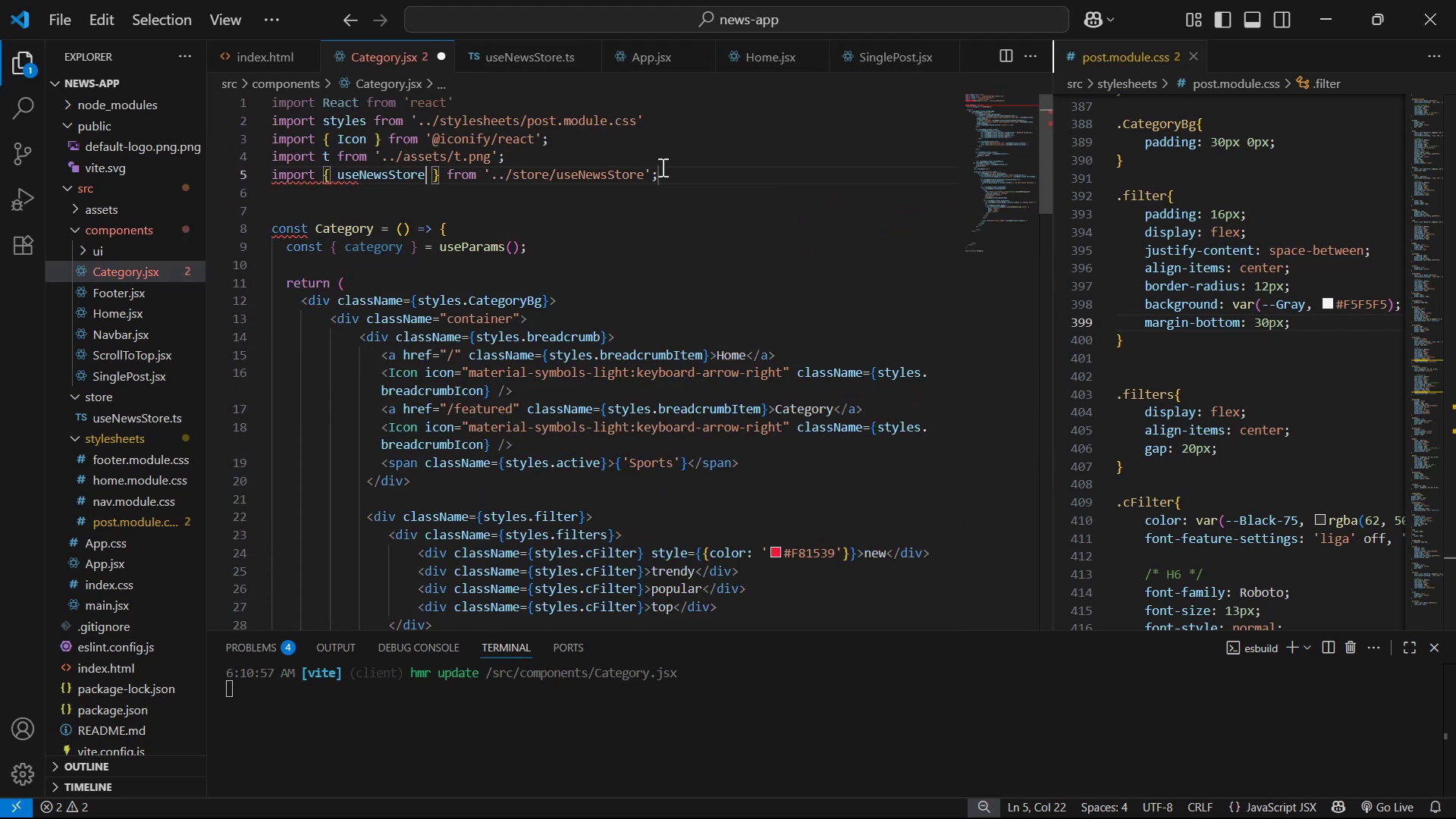 
hold_key(key=ControlLeft, duration=0.51)
 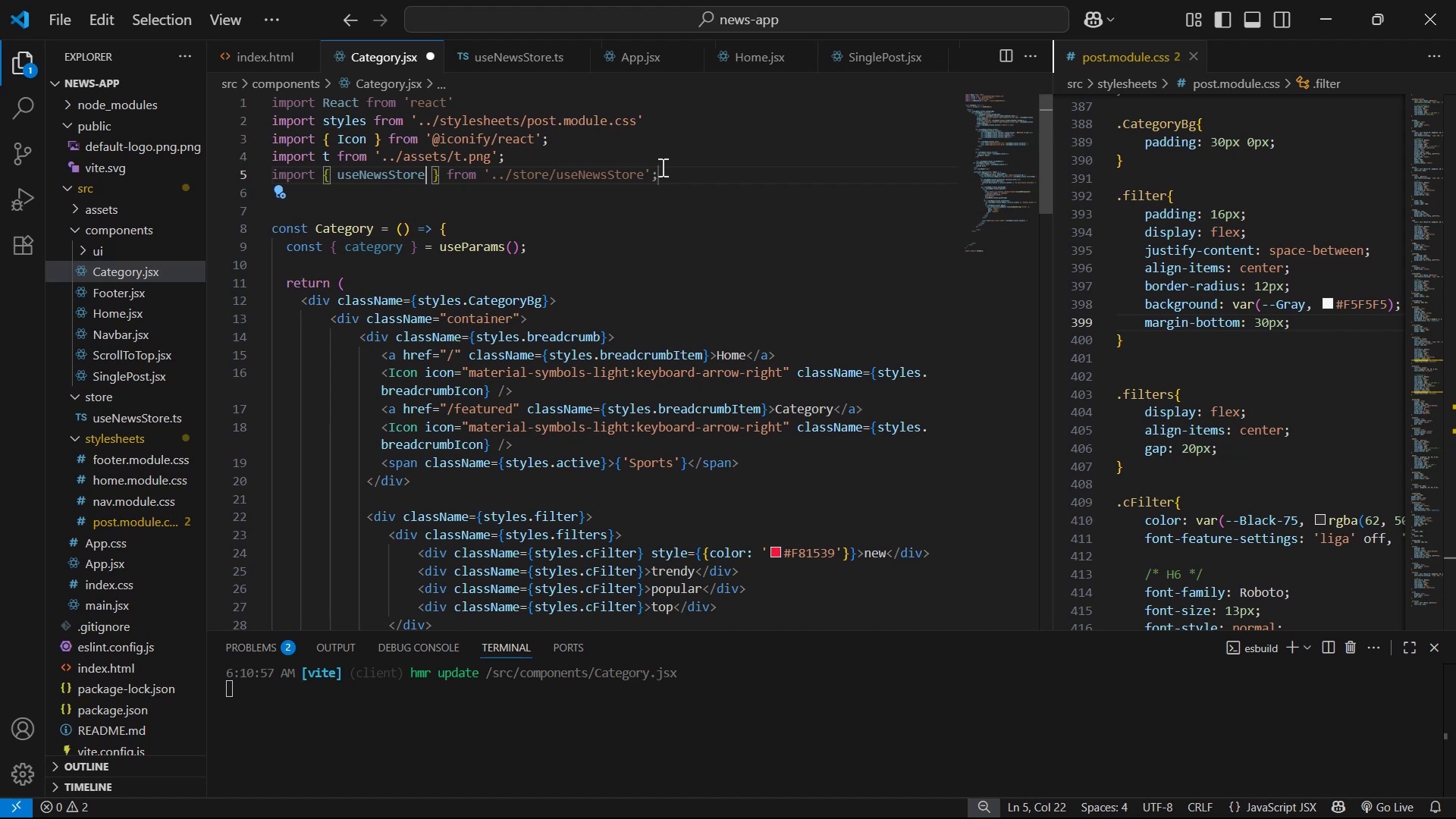 
scroll: coordinate [646, 233], scroll_direction: up, amount: 4.0
 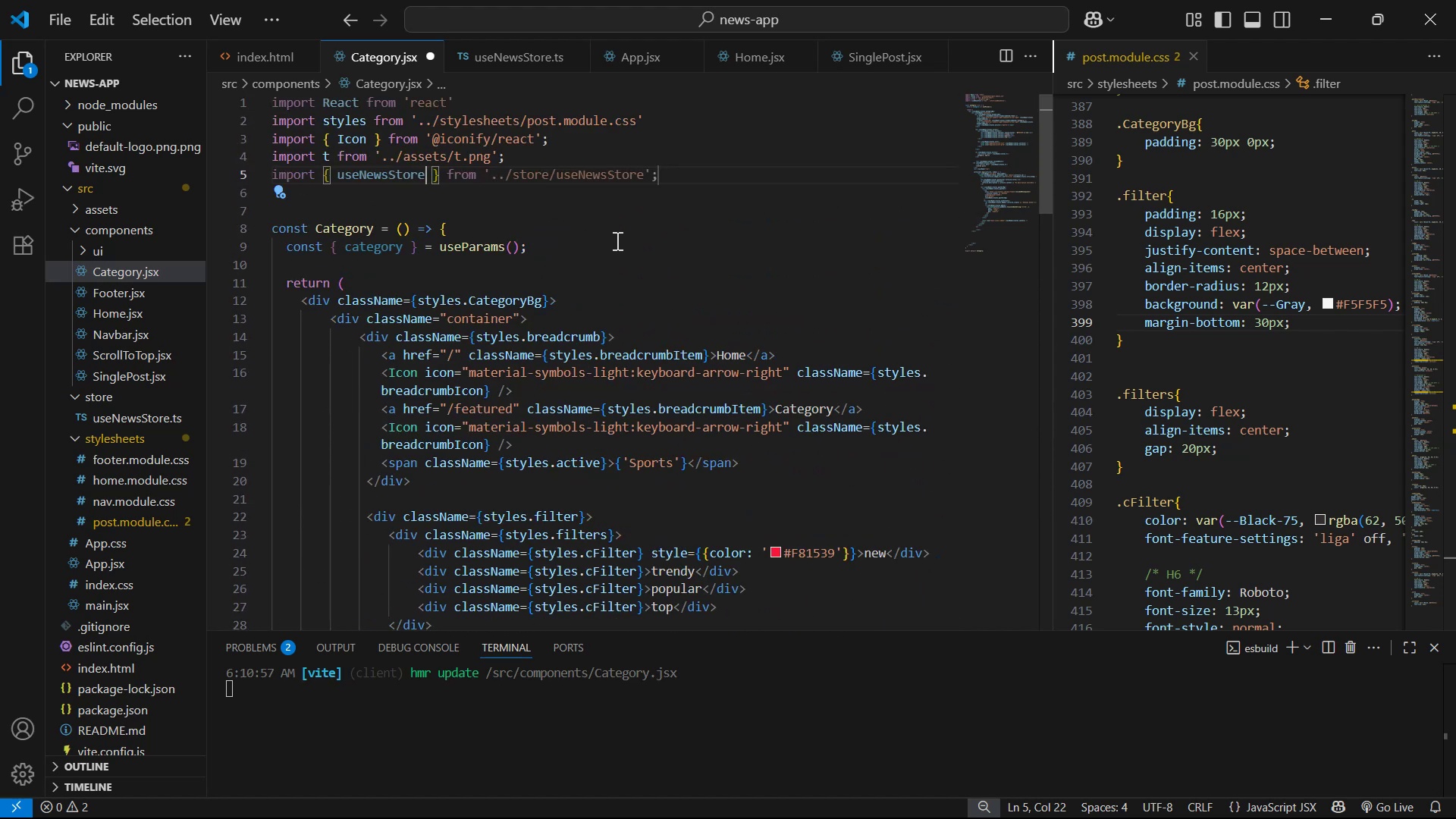 
left_click([613, 241])
 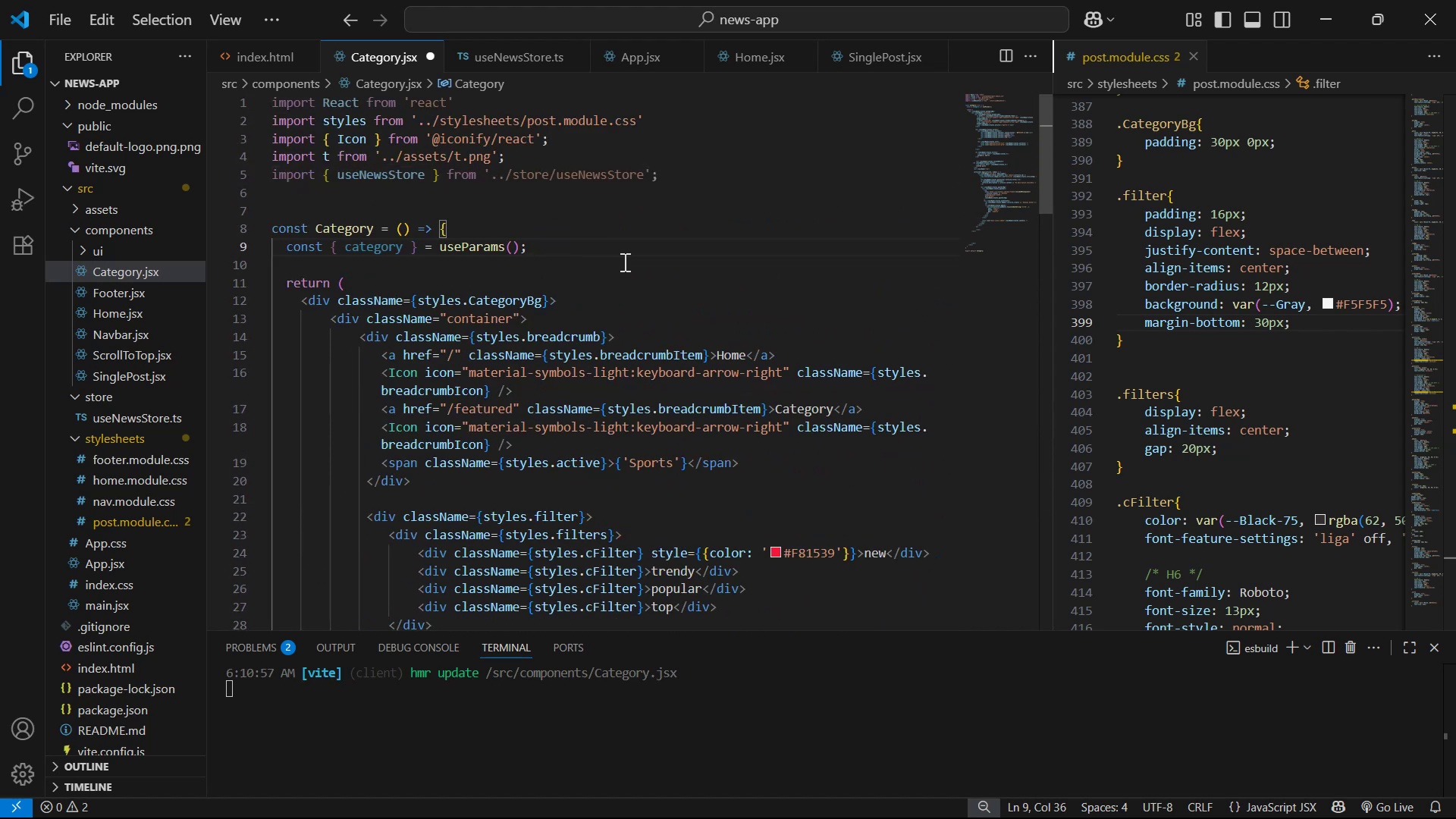 
key(Enter)
 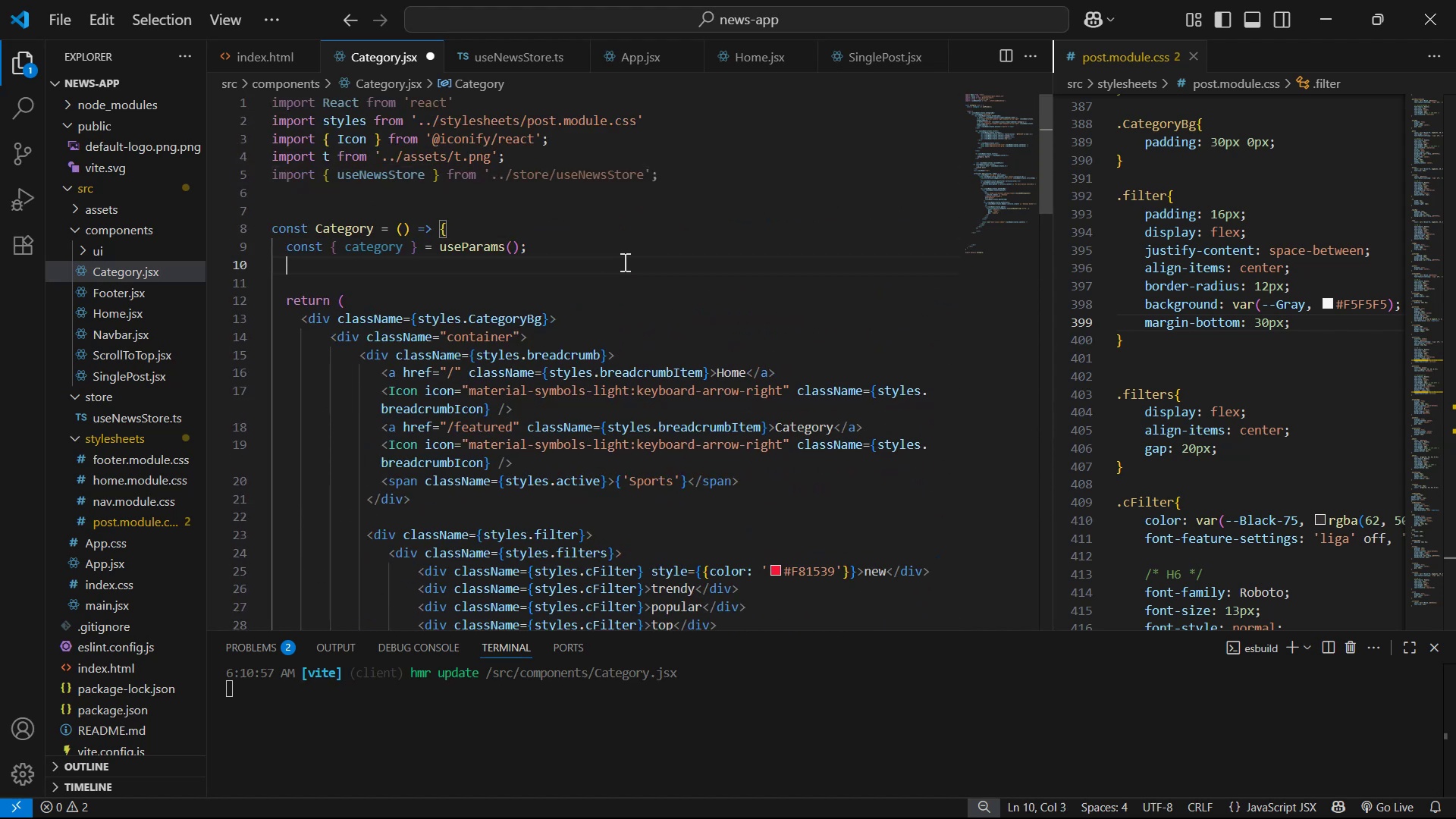 
key(Enter)
 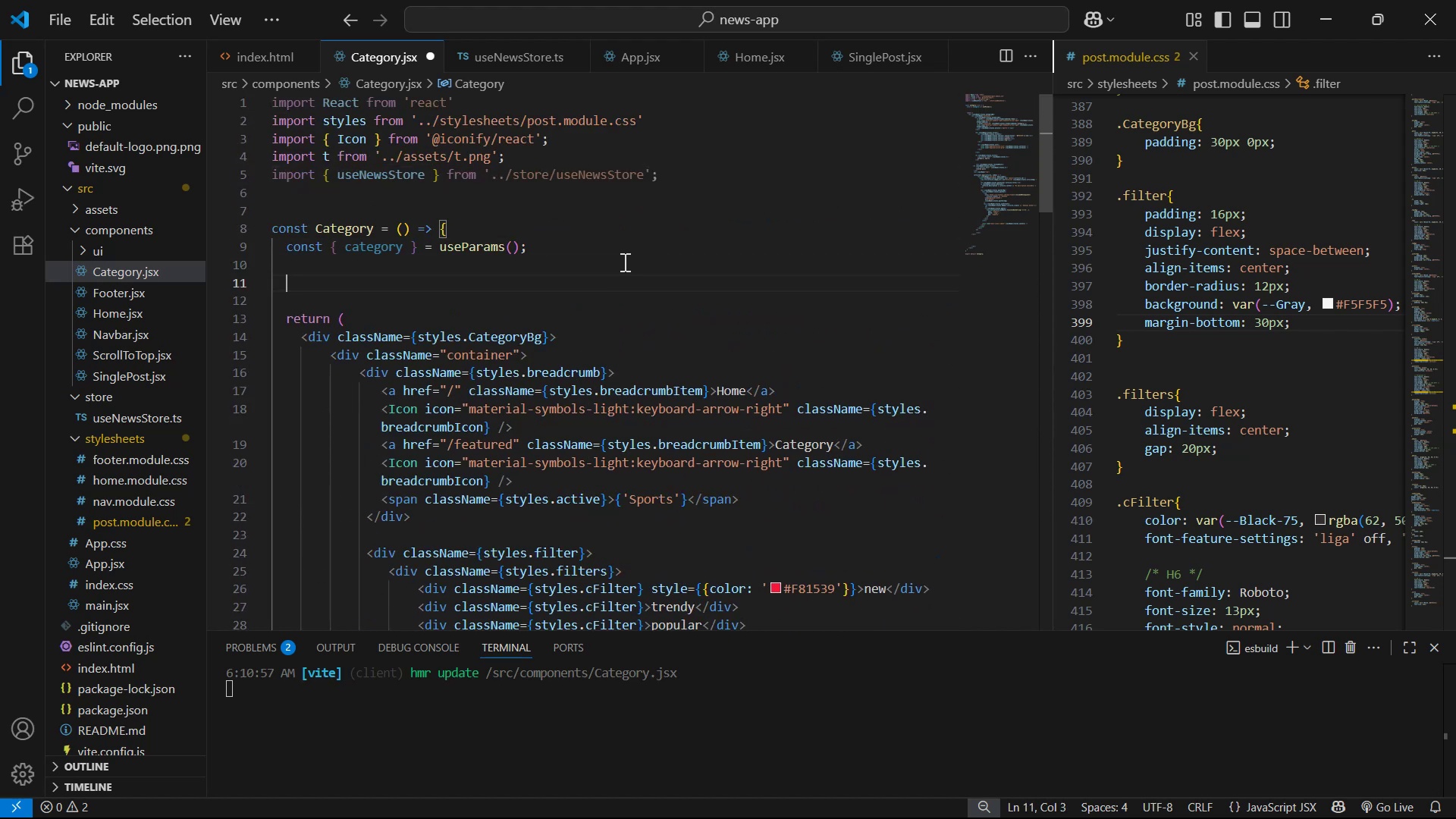 
type(const )
key(Backspace)
key(Backspace)
key(Backspace)
 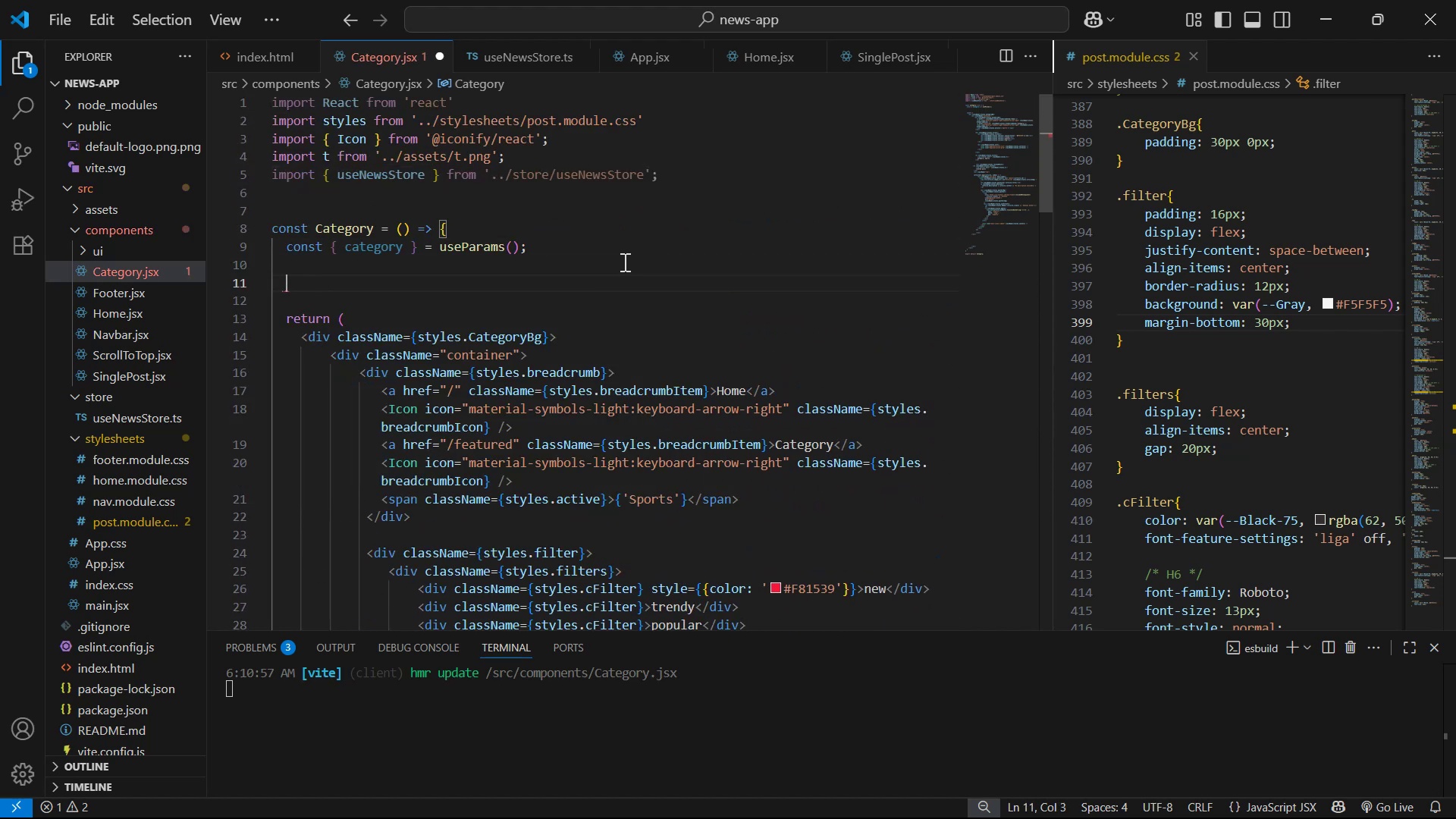 
key(Control+S)
 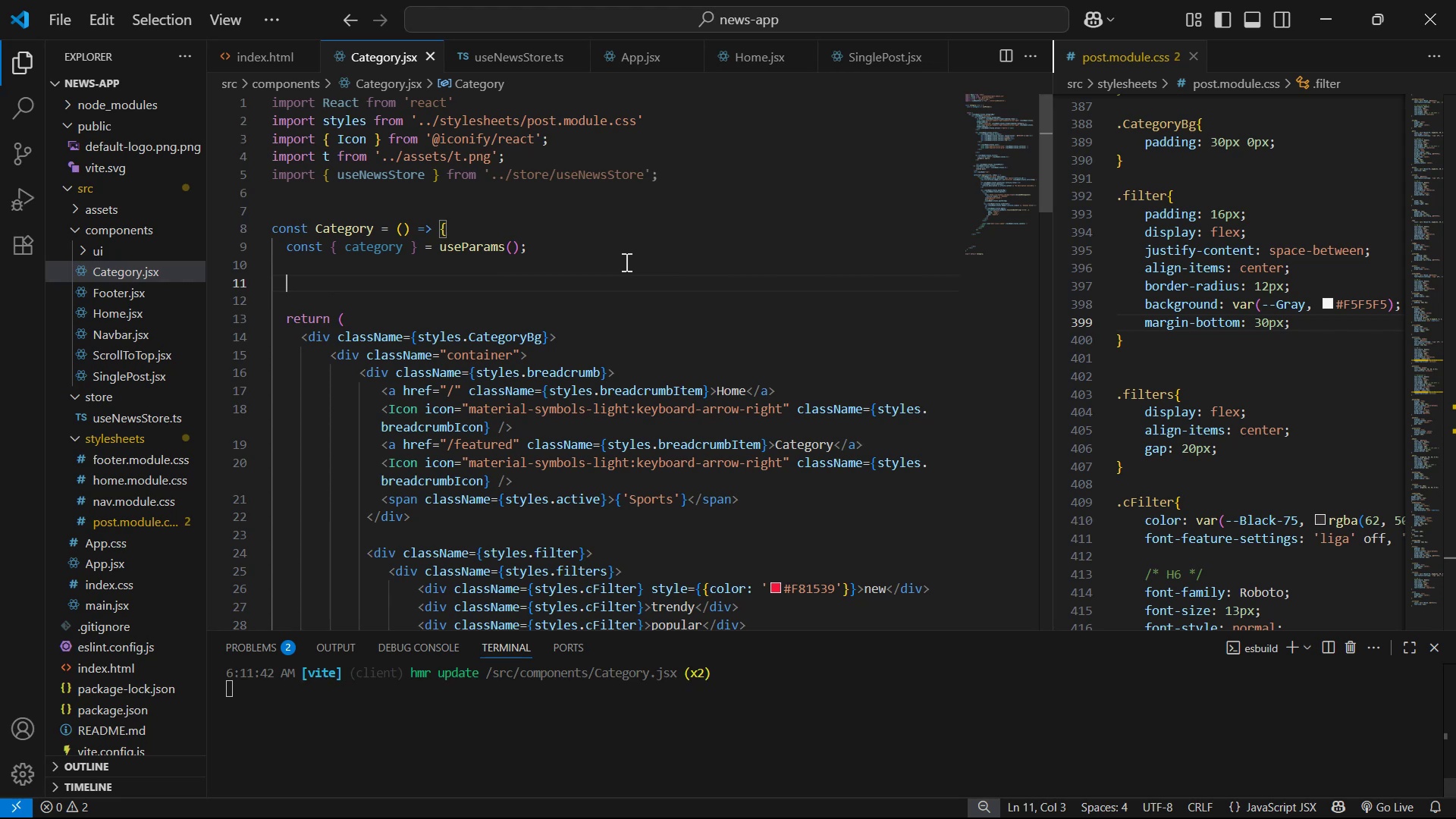 
scroll: coordinate [866, 267], scroll_direction: down, amount: 22.0
 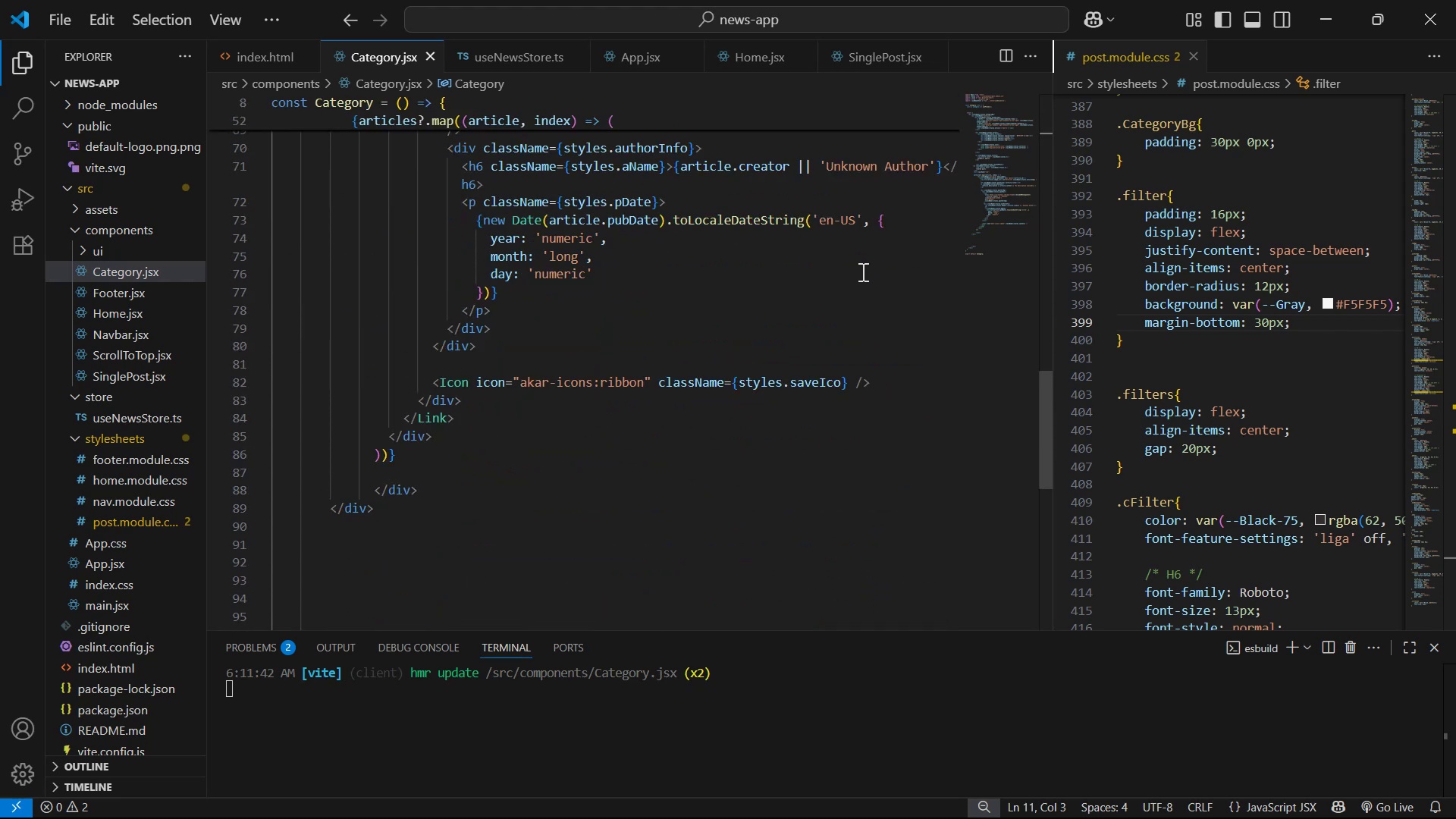 
scroll: coordinate [700, 315], scroll_direction: up, amount: 10.0
 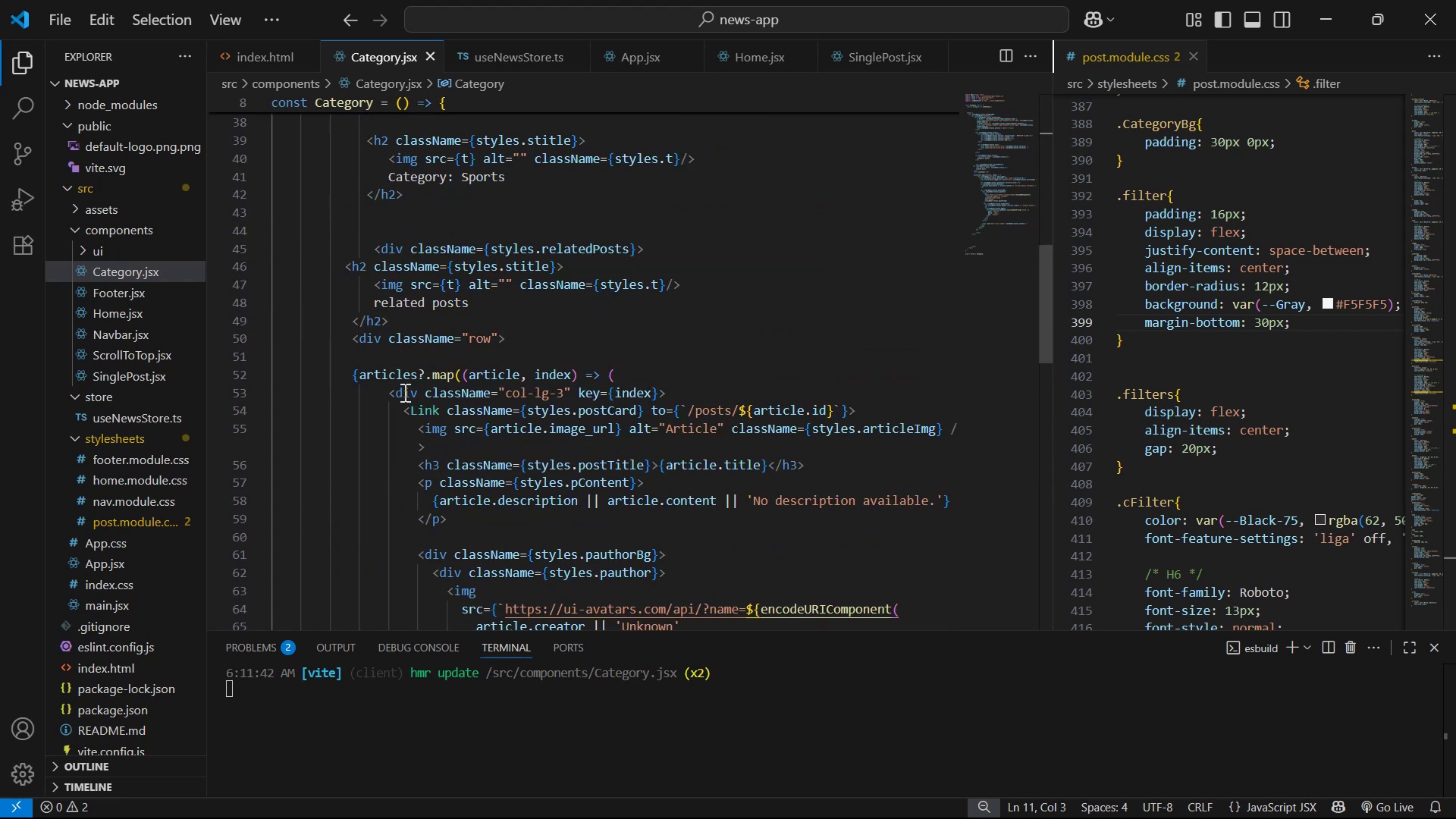 
left_click_drag(start_coordinate=[418, 377], to_coordinate=[355, 374])
 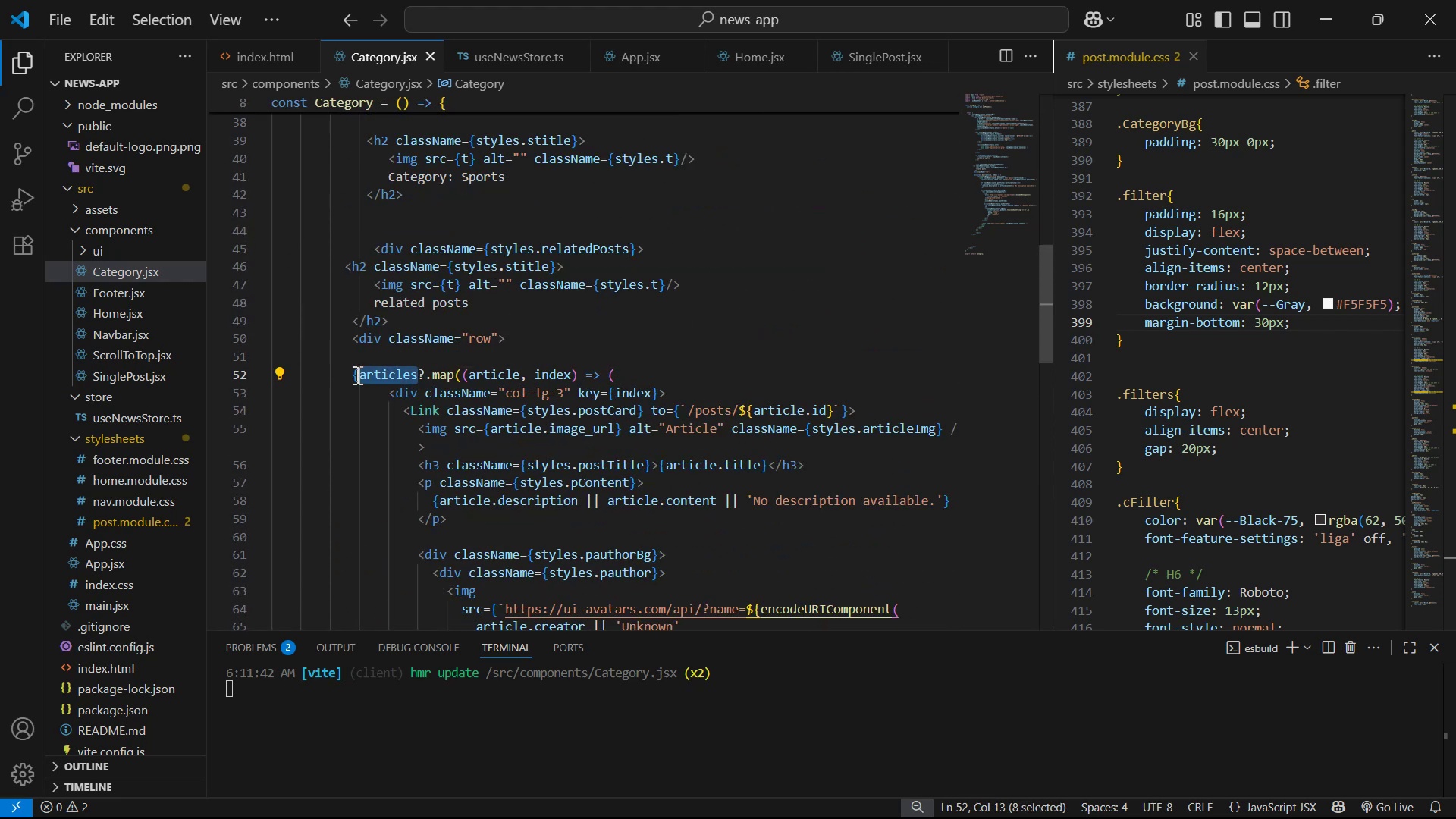 
left_click([355, 374])
 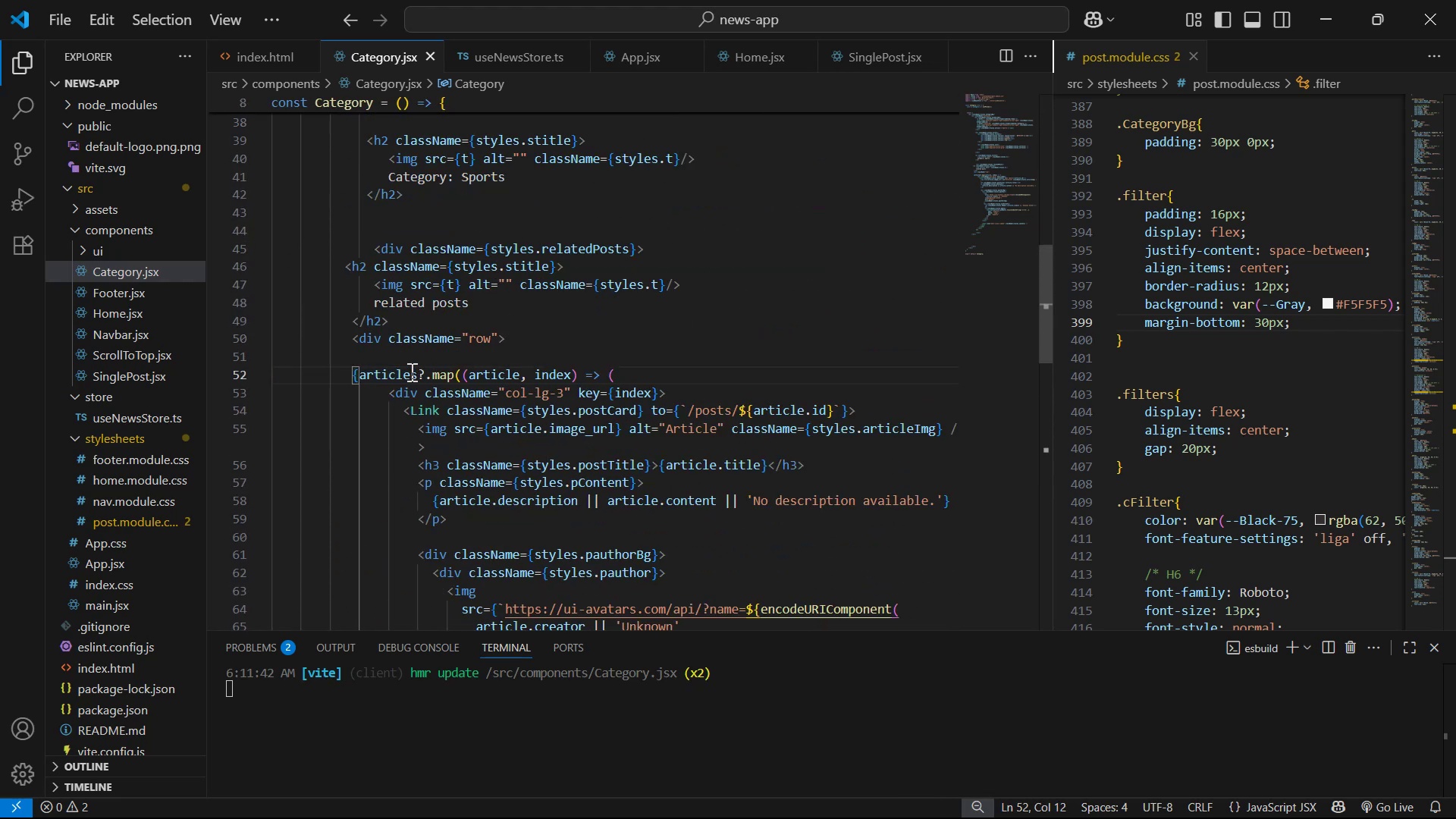 
left_click_drag(start_coordinate=[416, 373], to_coordinate=[362, 372])
 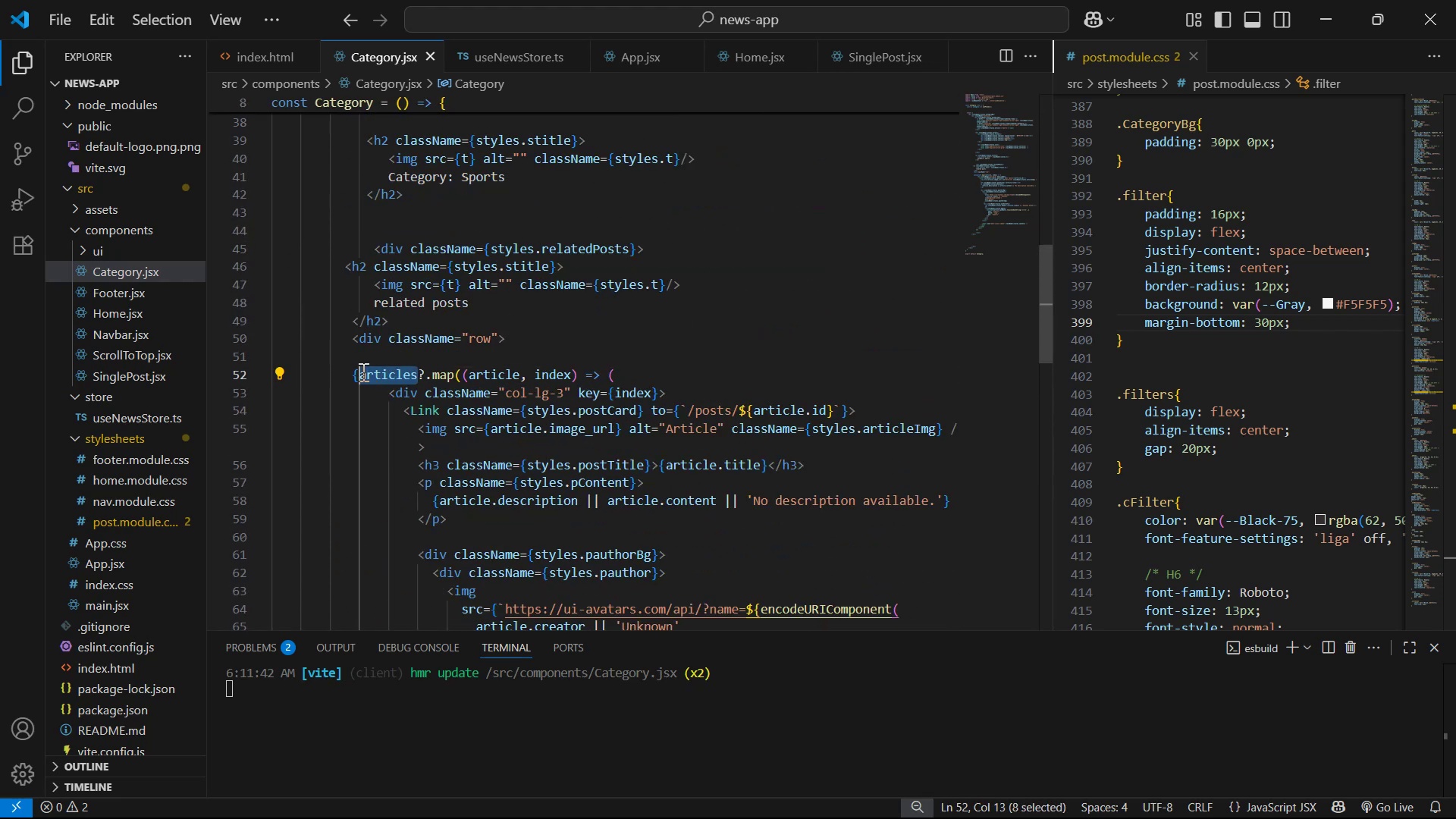 
left_click([362, 372])
 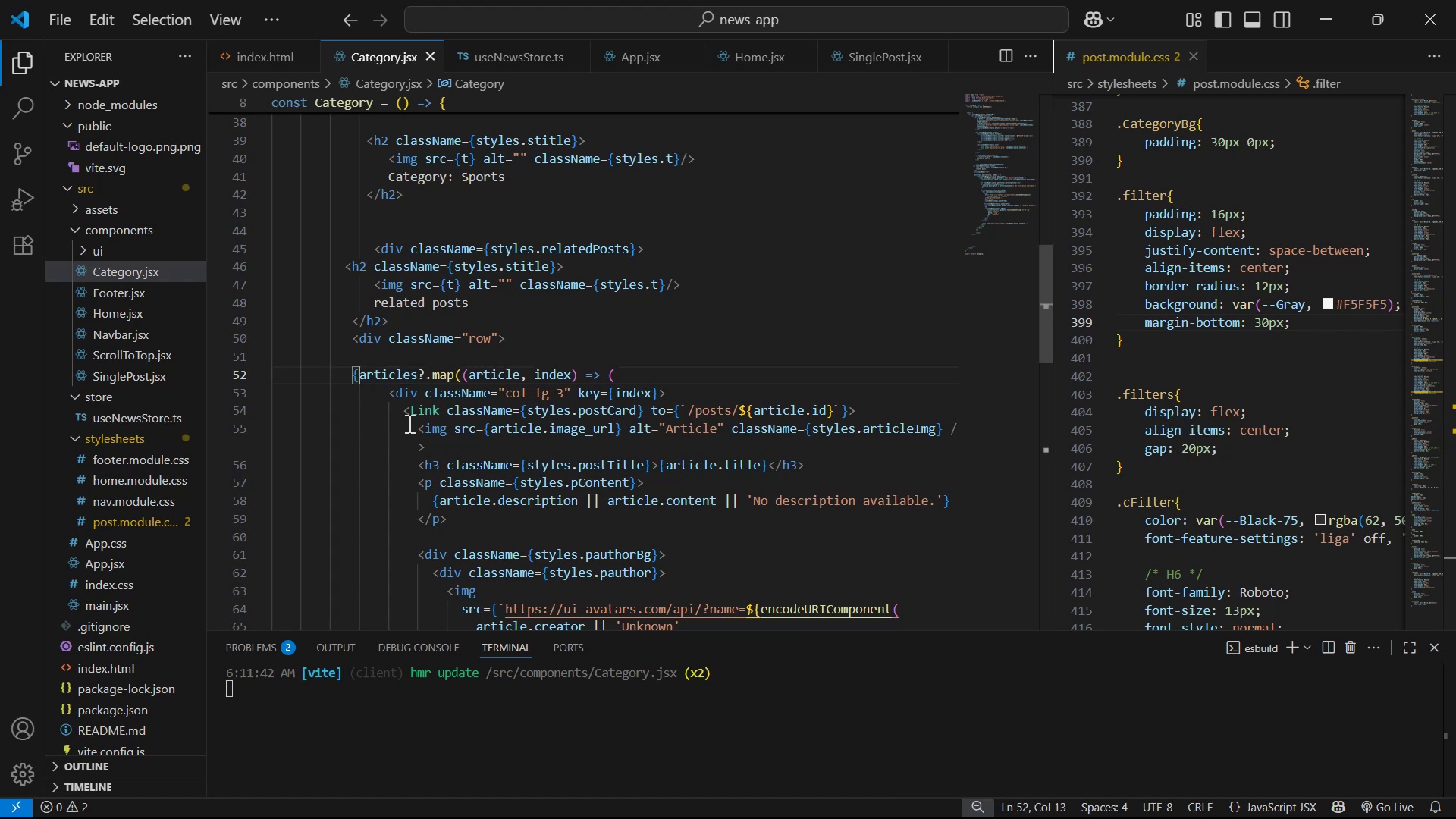 
key(ArrowRight)
 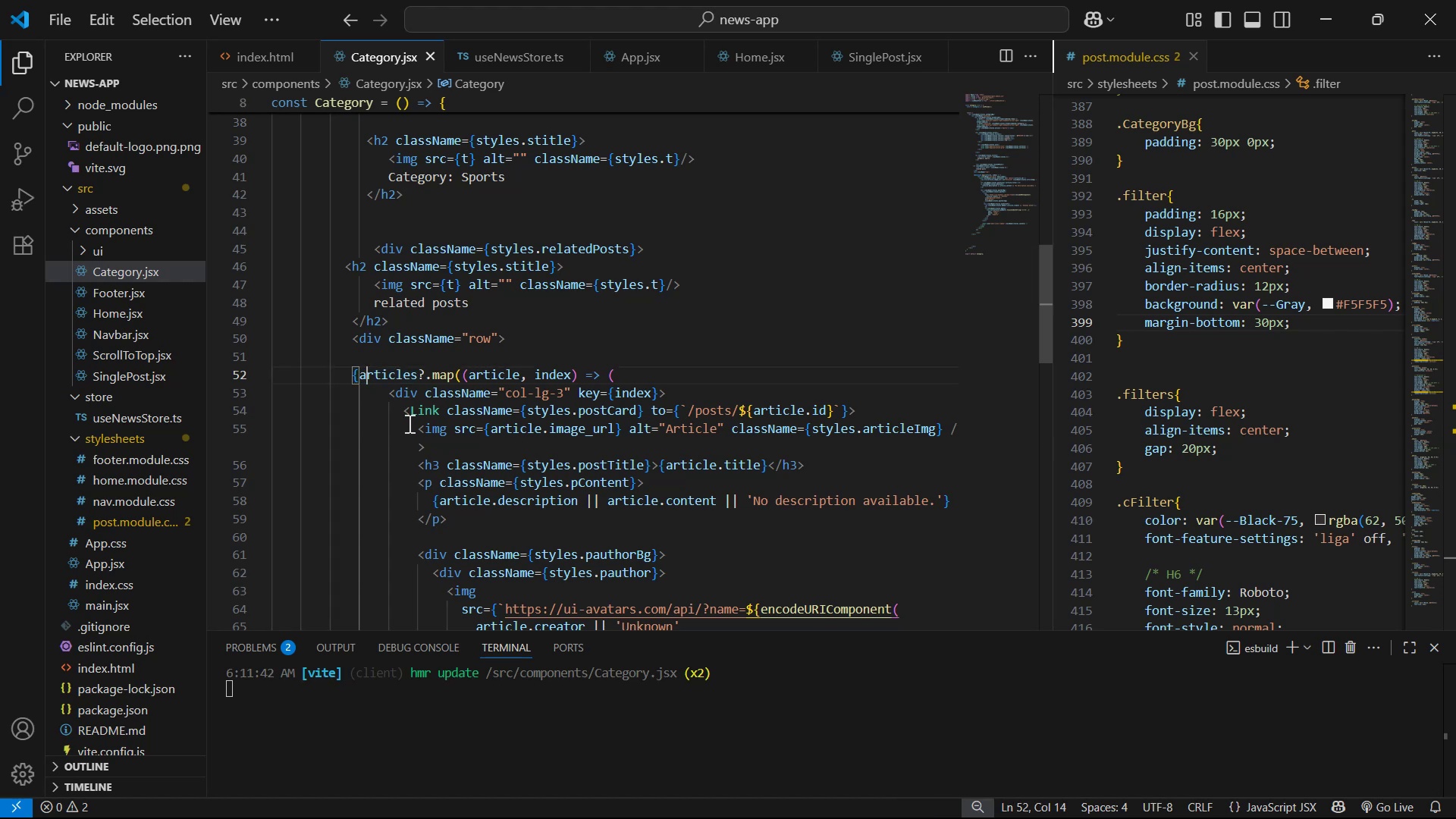 
key(ArrowRight)
 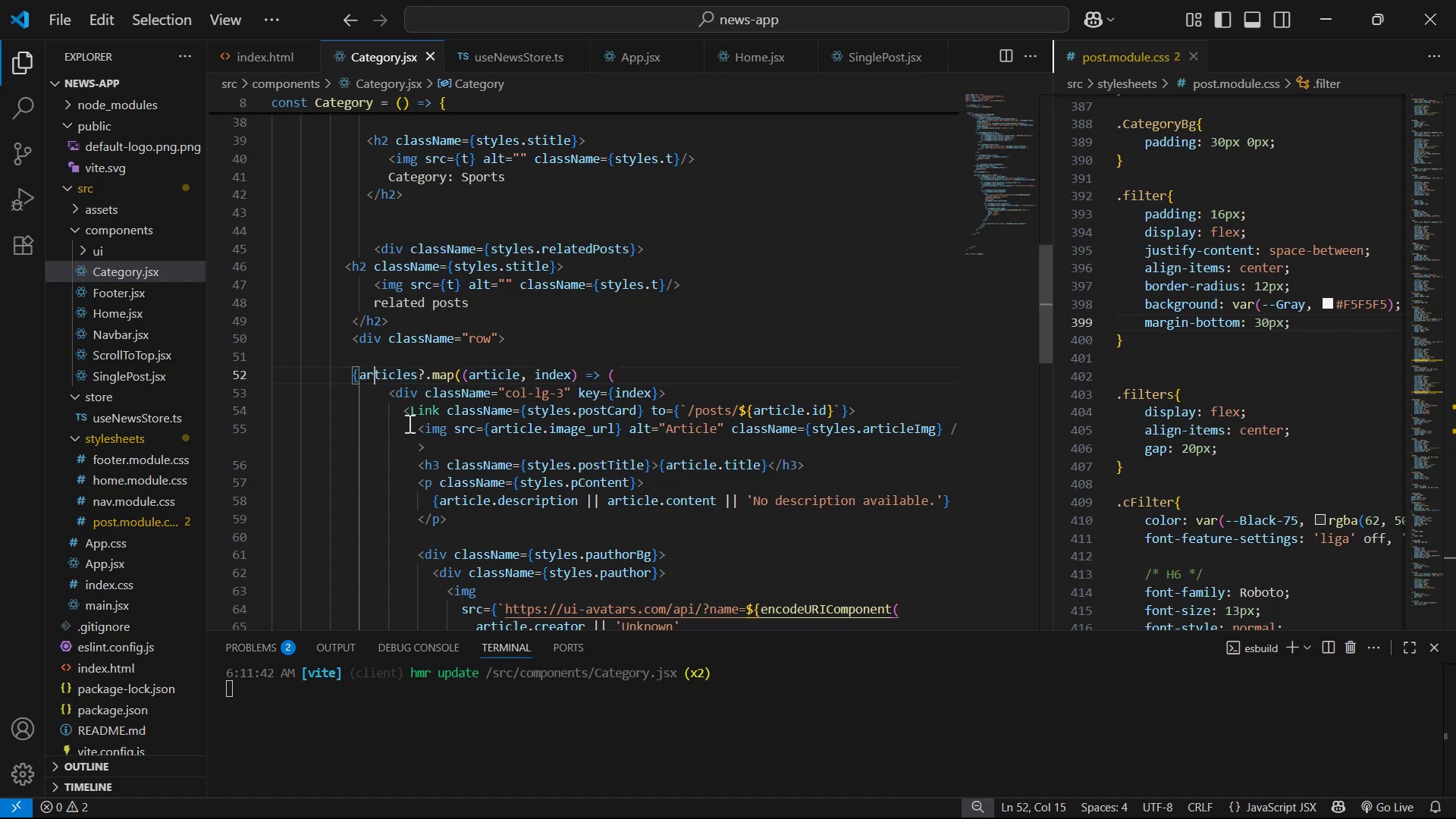 
key(ArrowRight)
 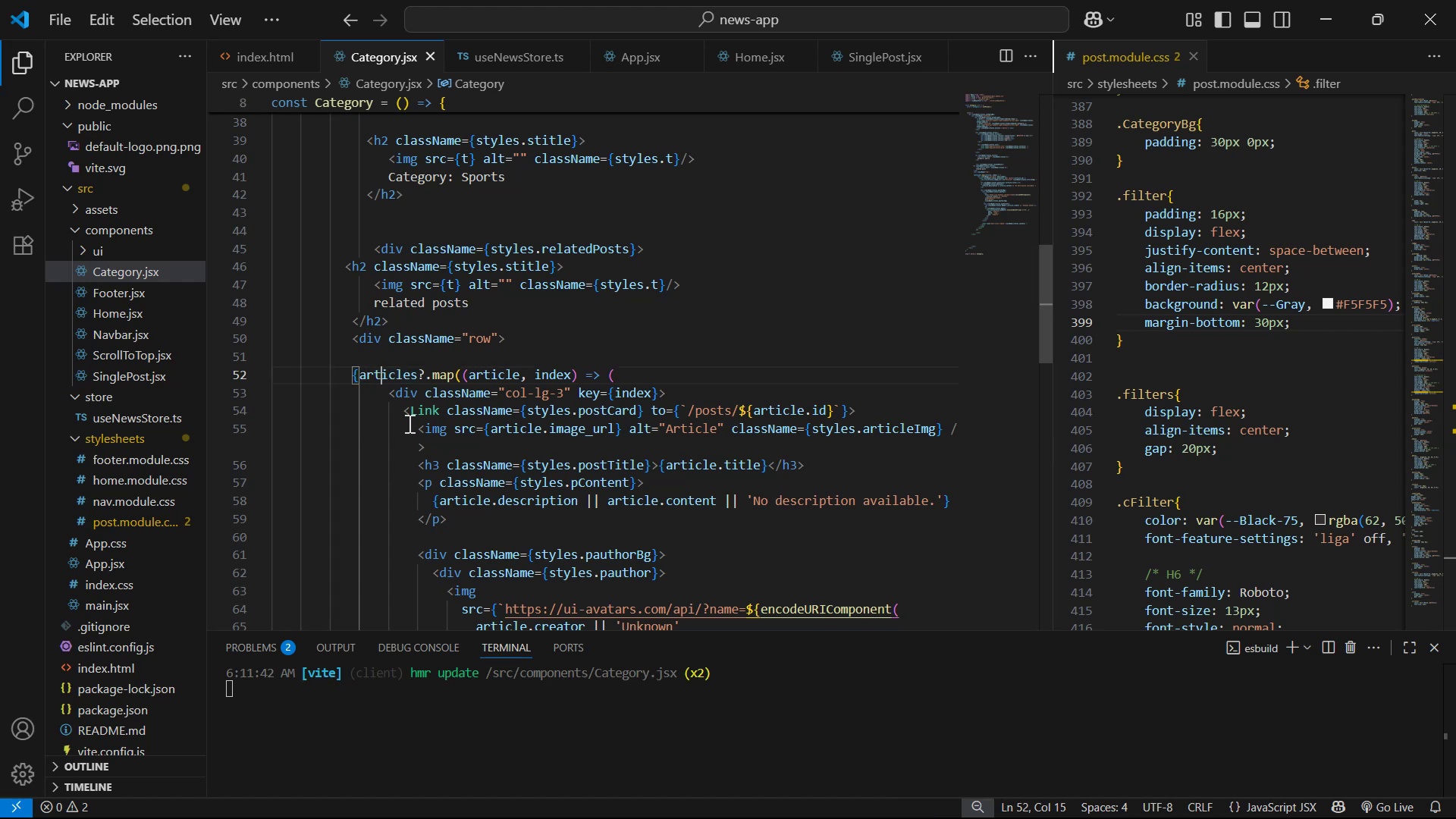 
key(ArrowRight)
 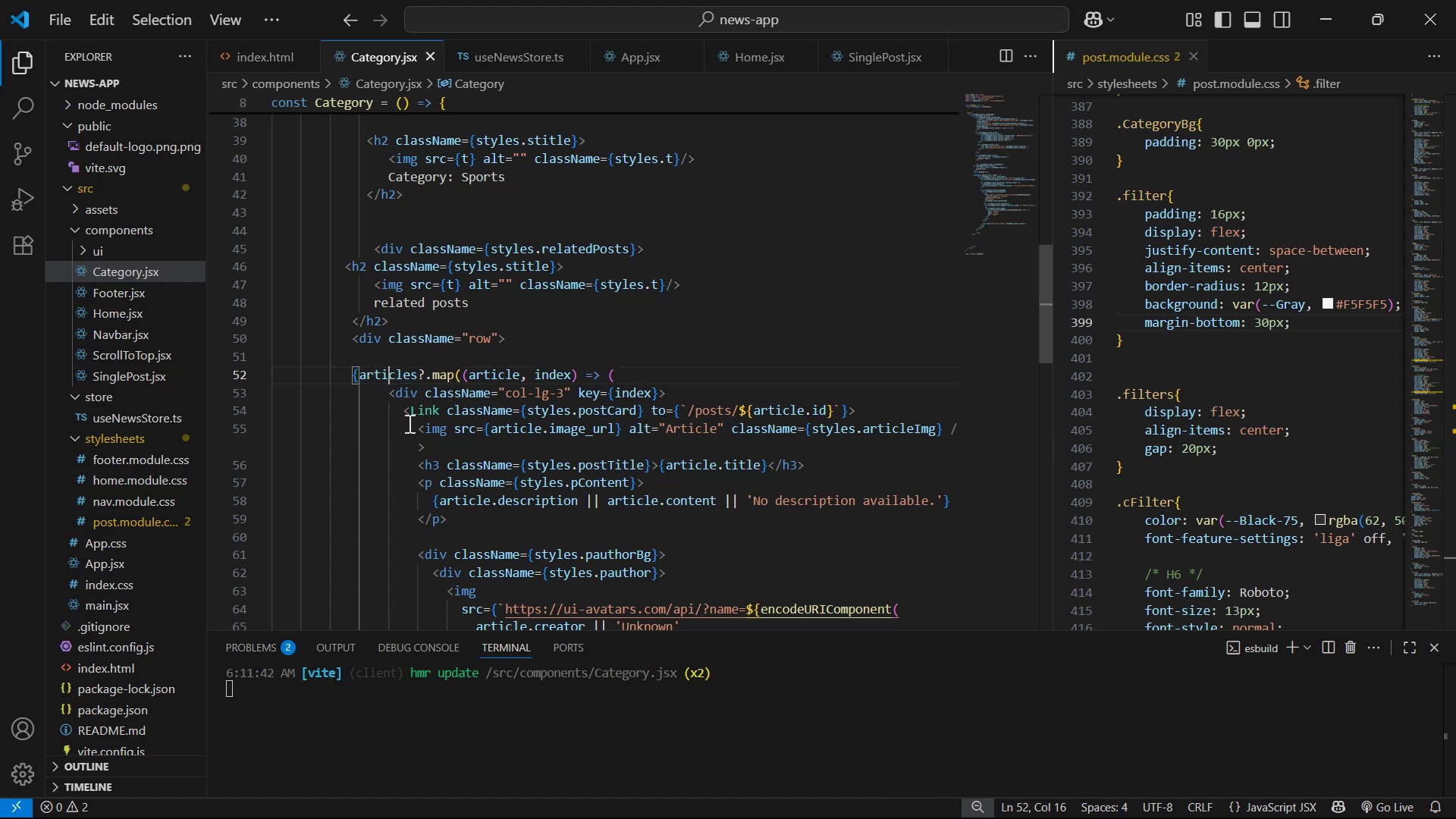 
key(ArrowRight)
 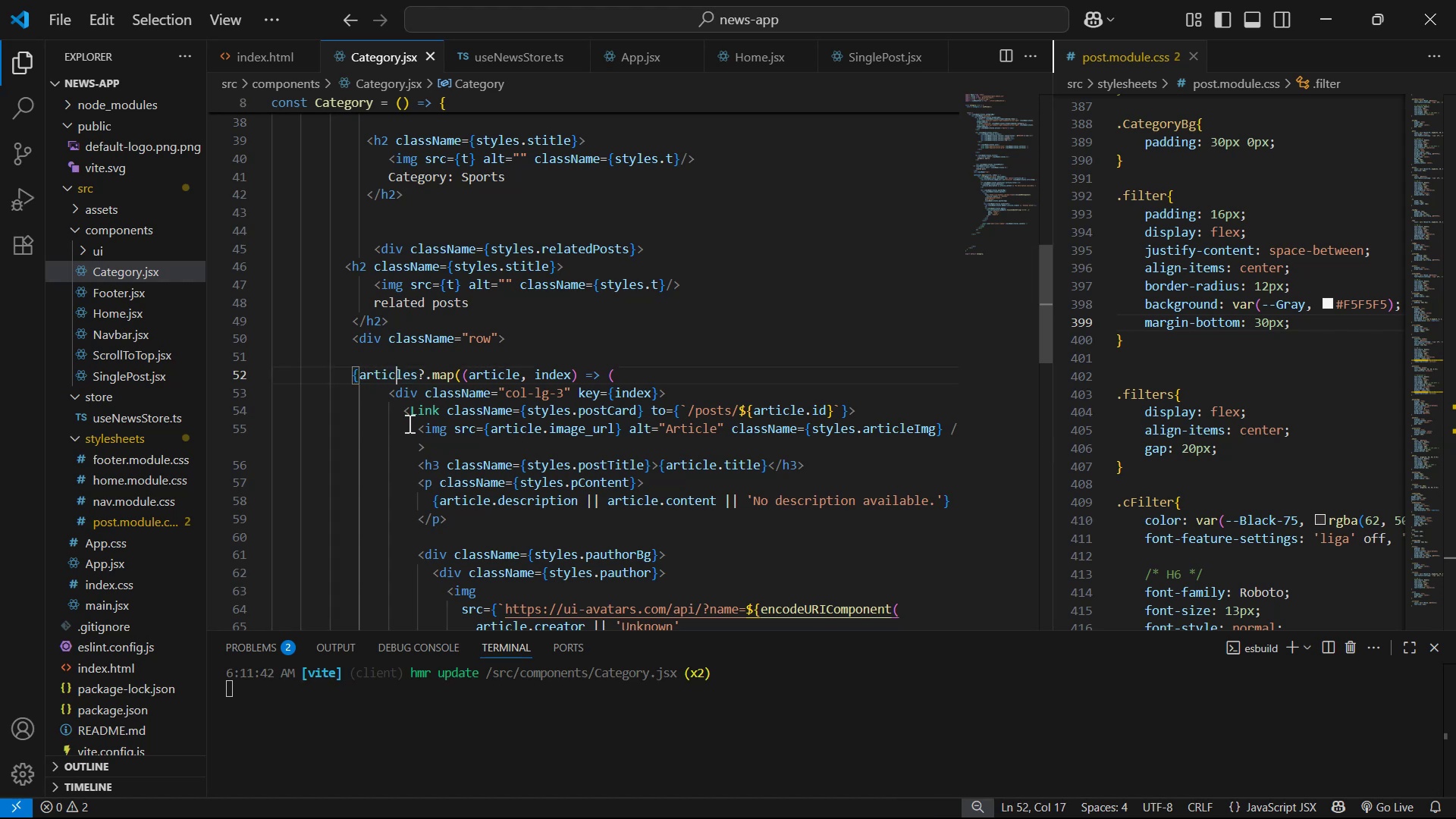 
key(ArrowRight)
 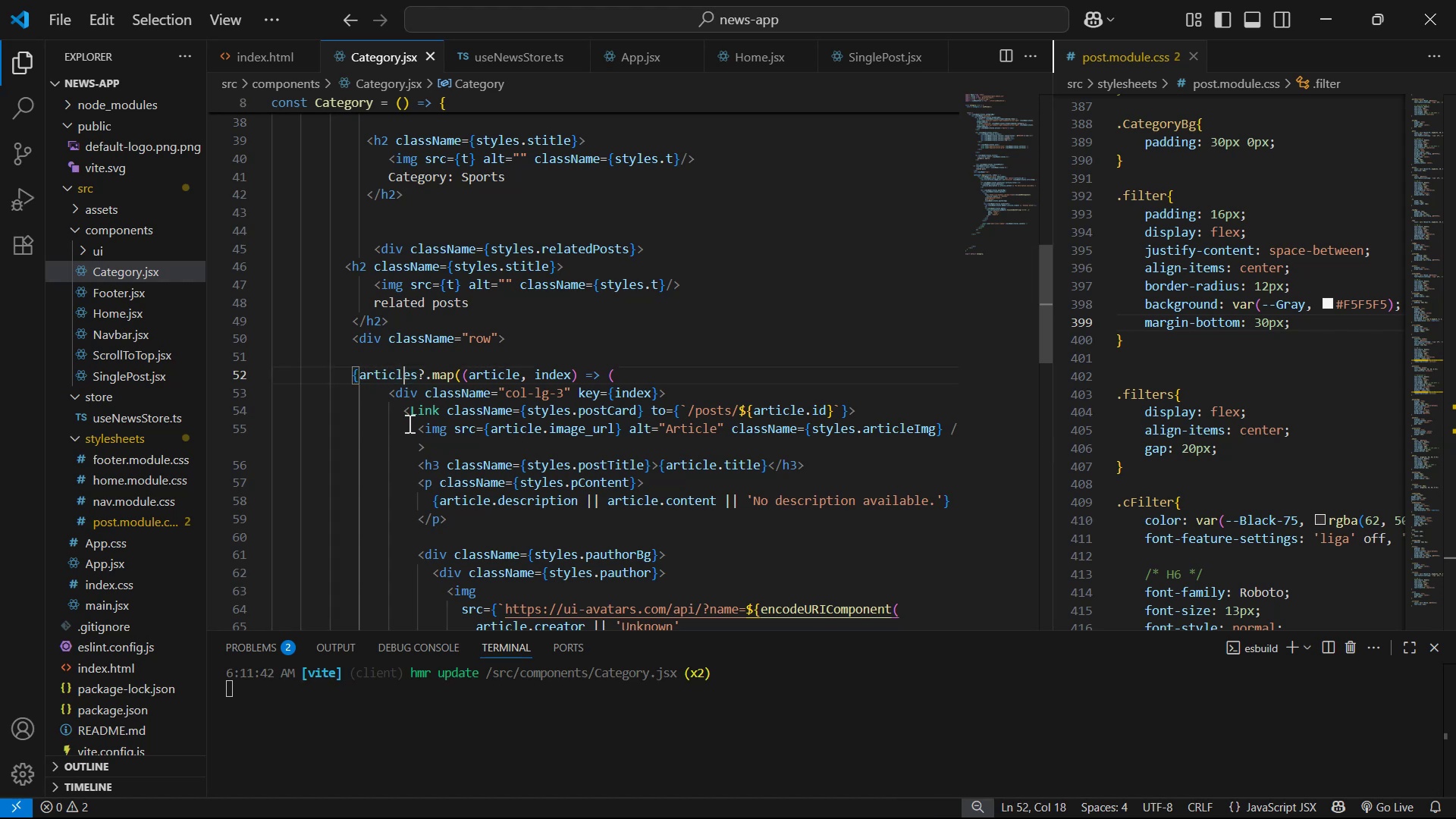 
key(ArrowRight)
 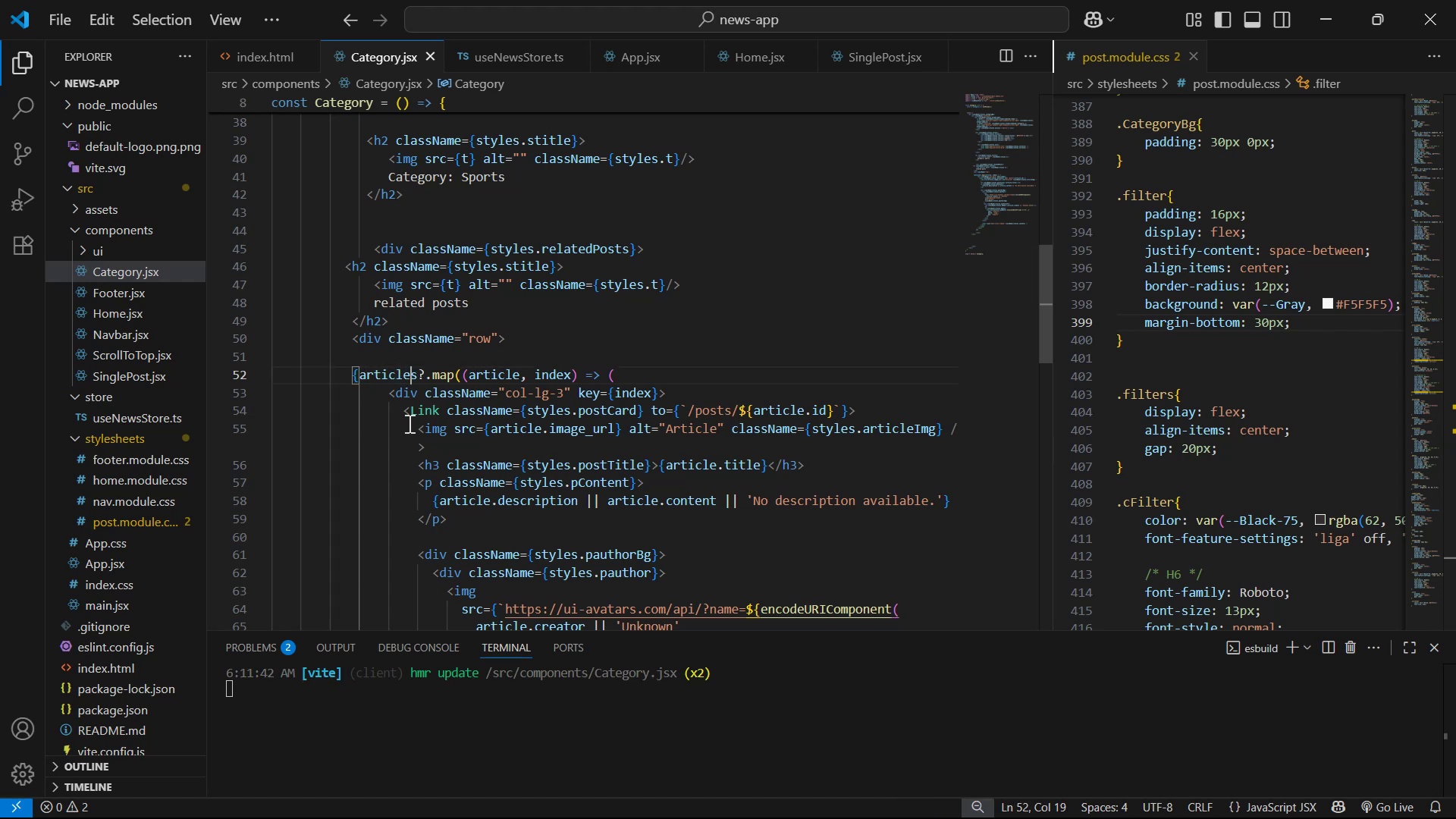 
key(ArrowRight)
 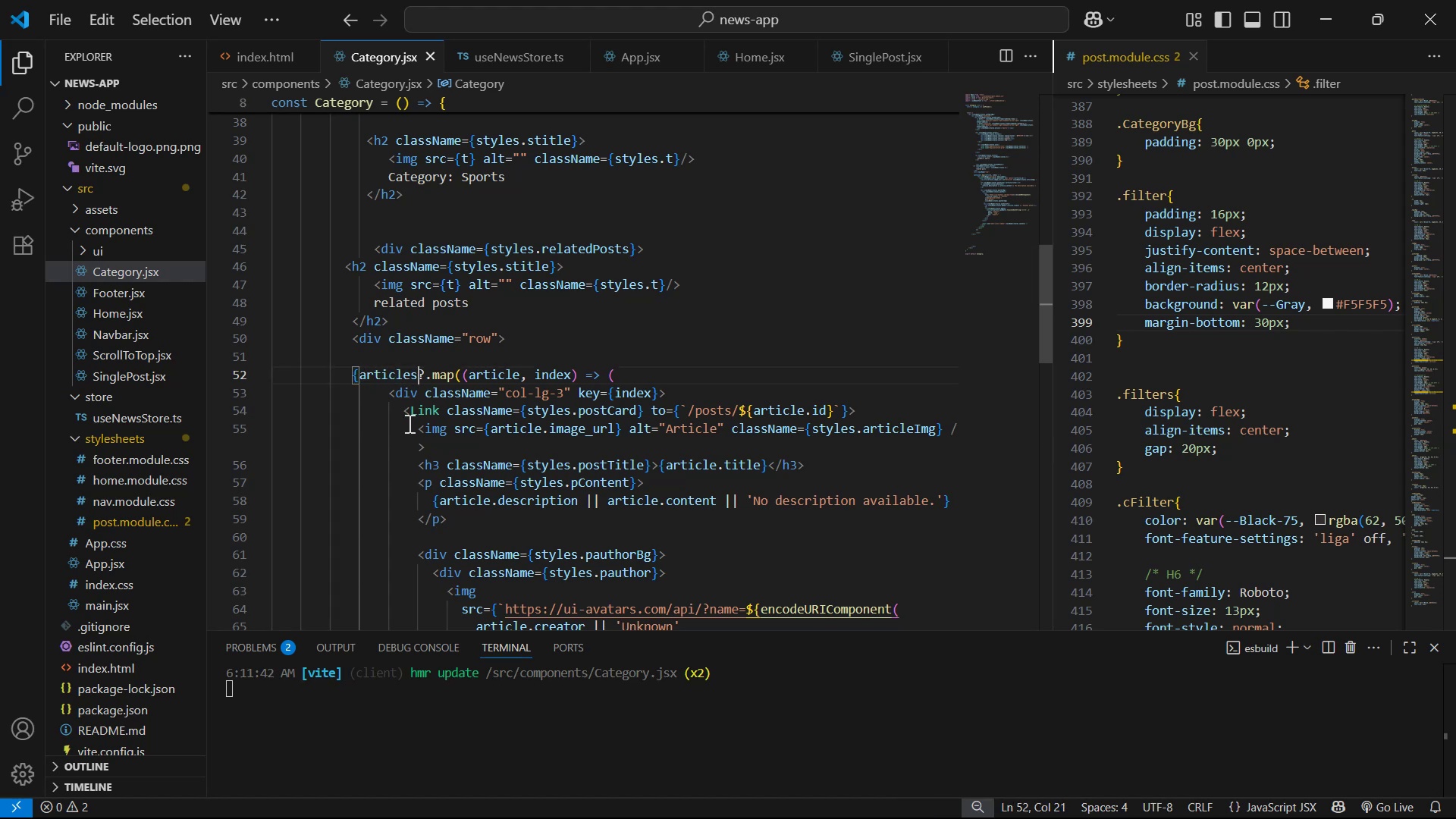 
type(==)
key(Backspace)
key(Backspace)
key(Backspace)
key(Backspace)
key(Backspace)
key(Backspace)
key(Backspace)
key(Backspace)
key(Backspace)
type(c)
key(Backspace)
key(Backspace)
type(categiry )
key(Backspace)
key(Backspace)
key(Backspace)
key(Backspace)
type(ory )
key(Backspace)
 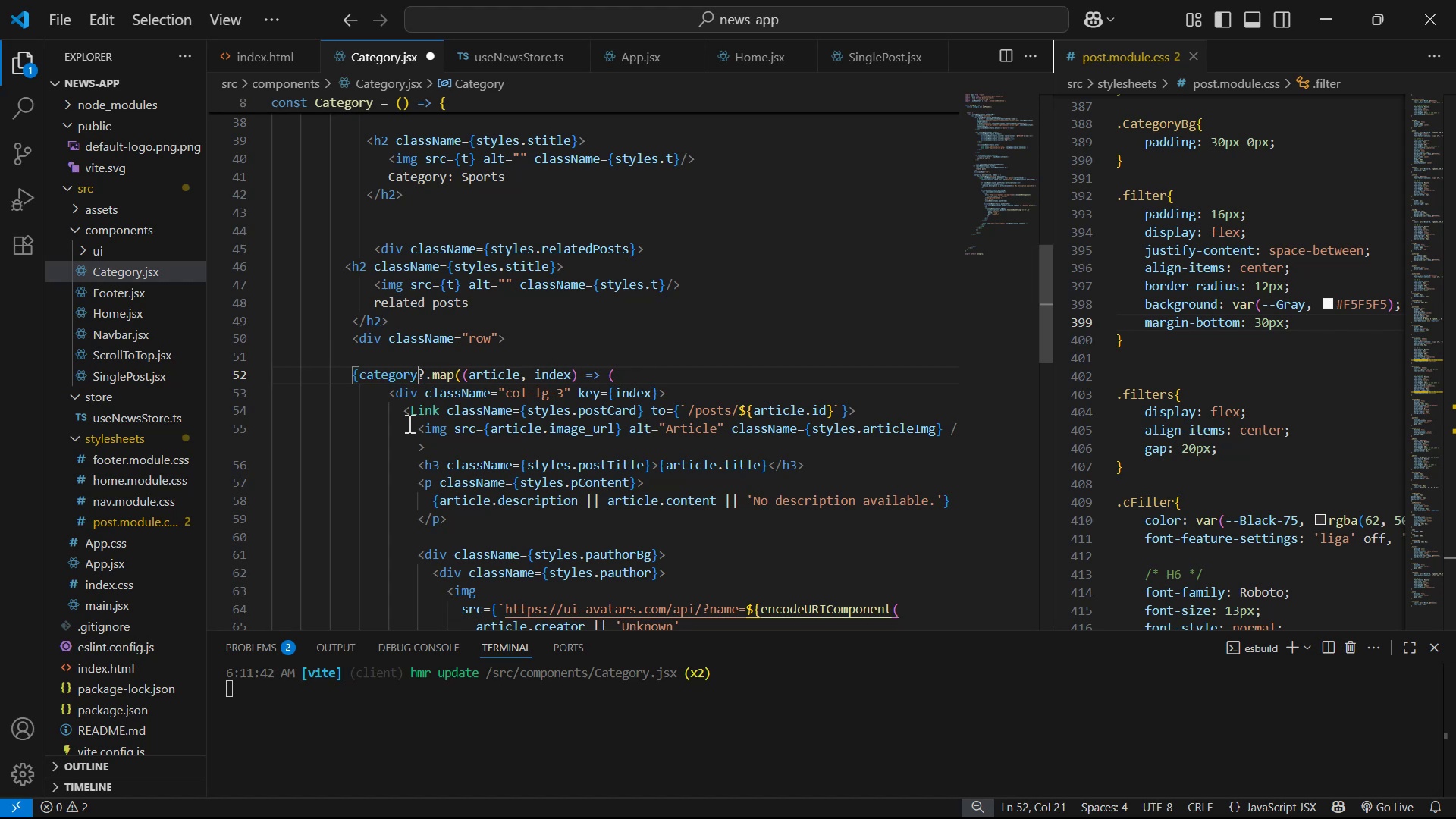 
scroll: coordinate [592, 310], scroll_direction: up, amount: 2.0
 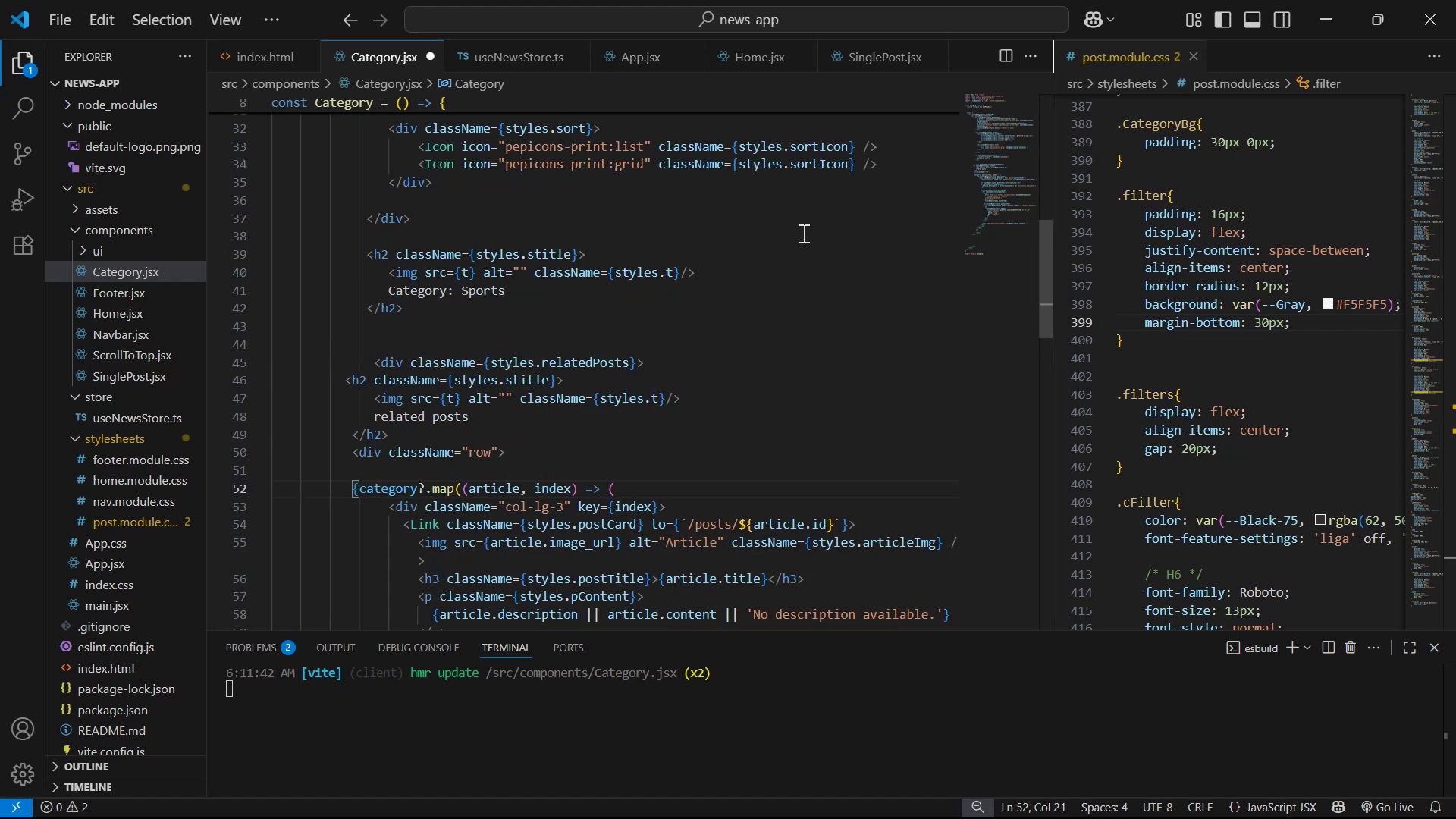 
scroll: coordinate [805, 233], scroll_direction: down, amount: 4.0
 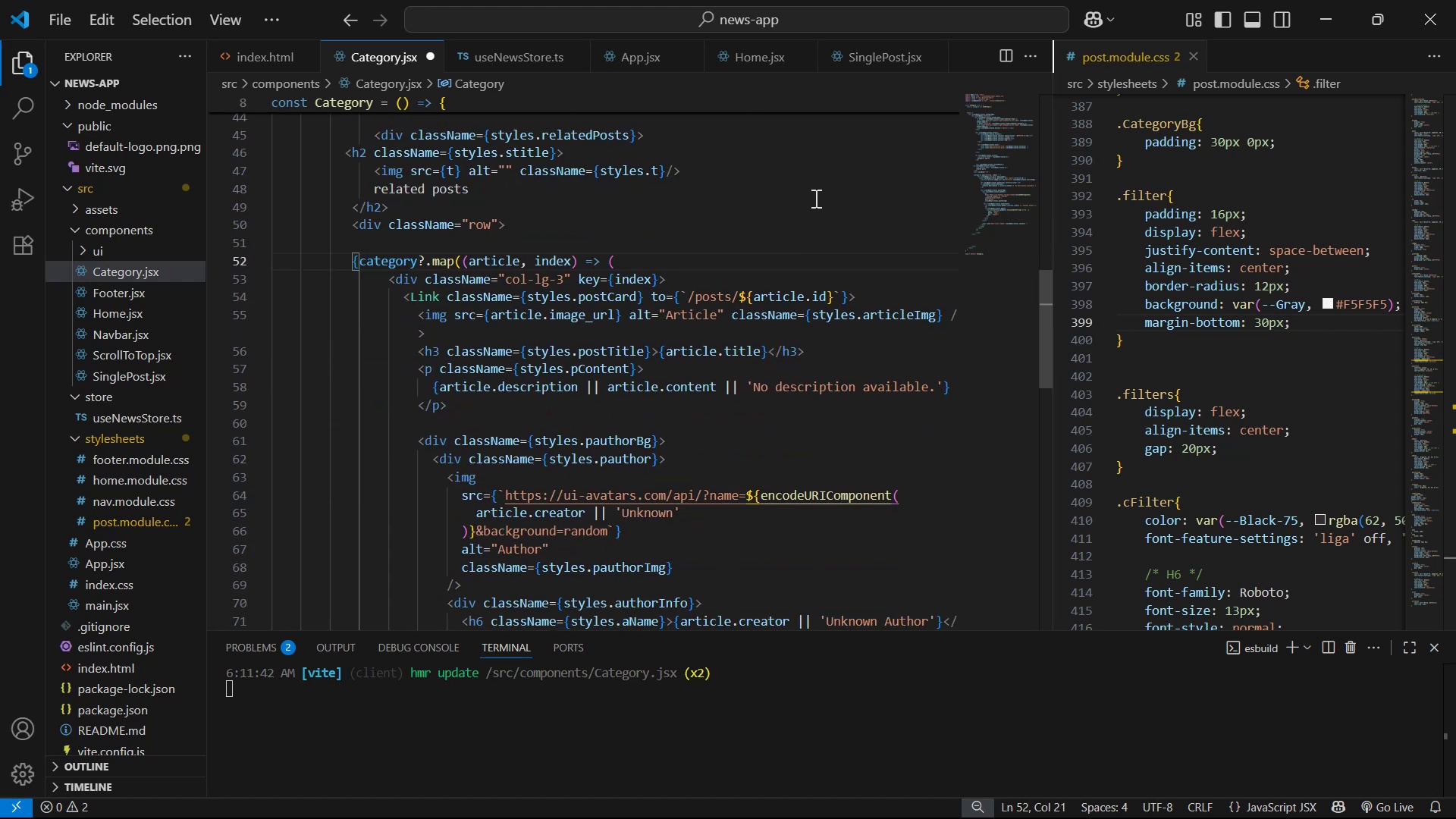 
left_click([814, 198])
 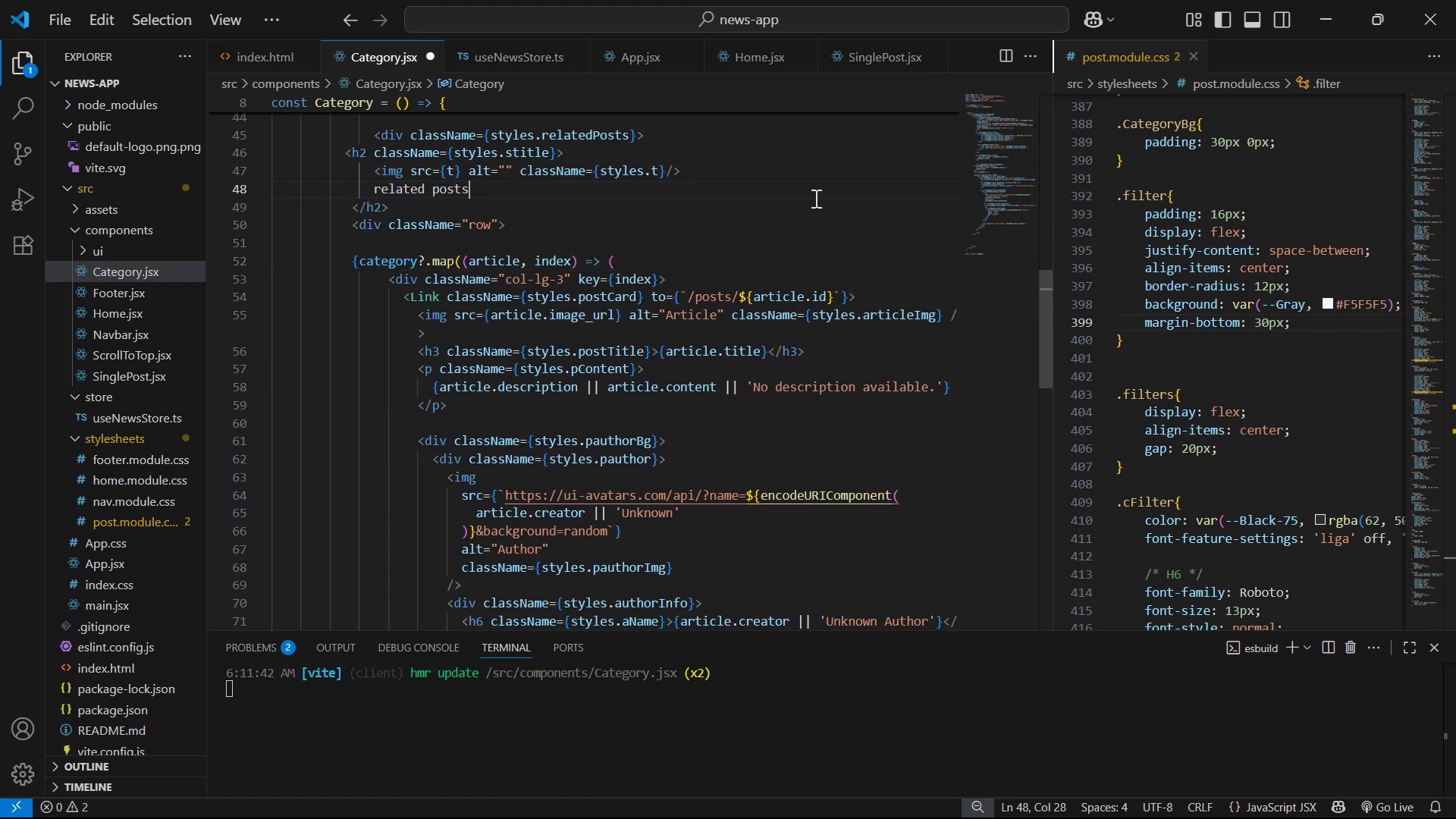 
key(Control+A)
 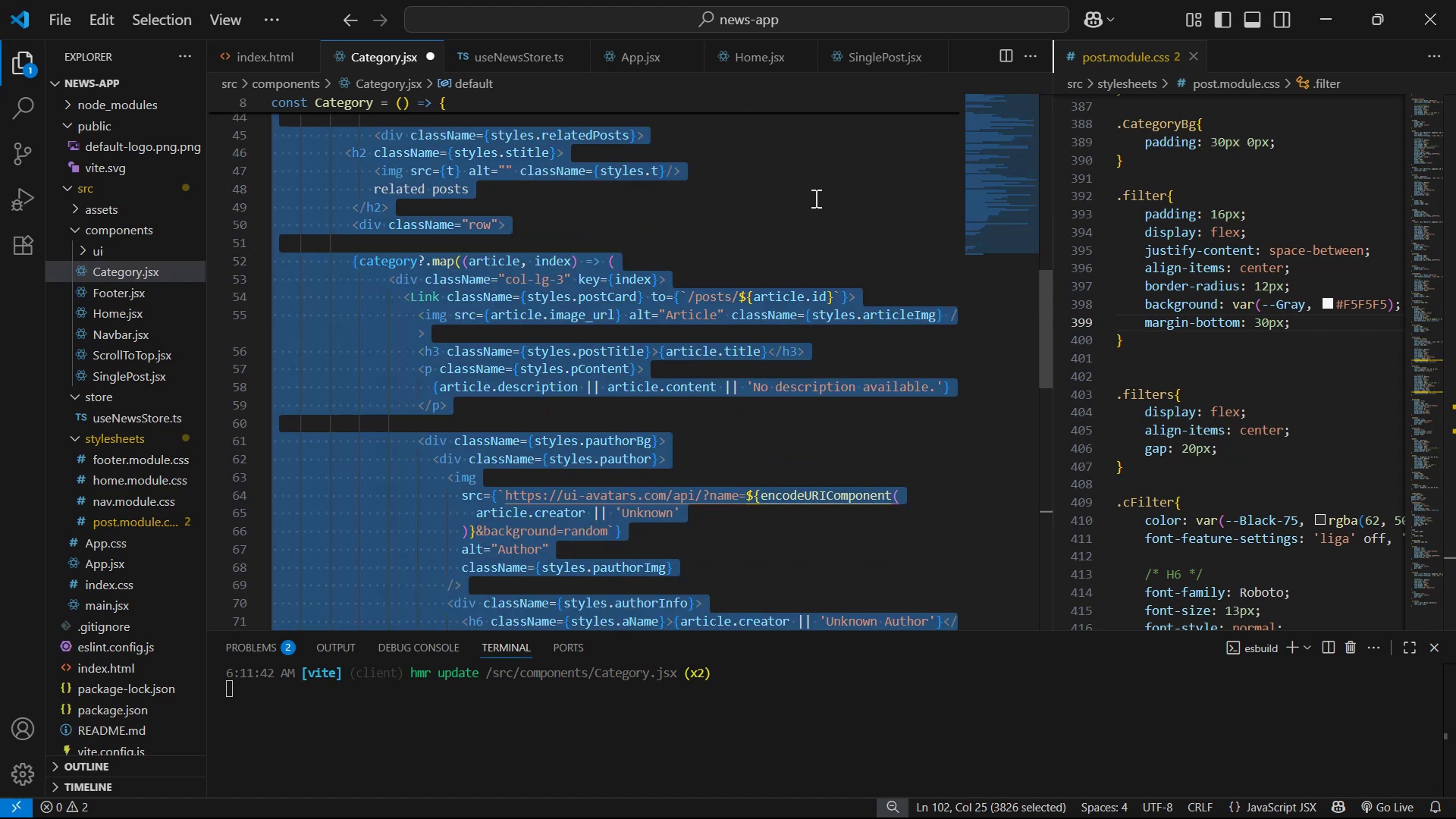 
key(Control+C)
 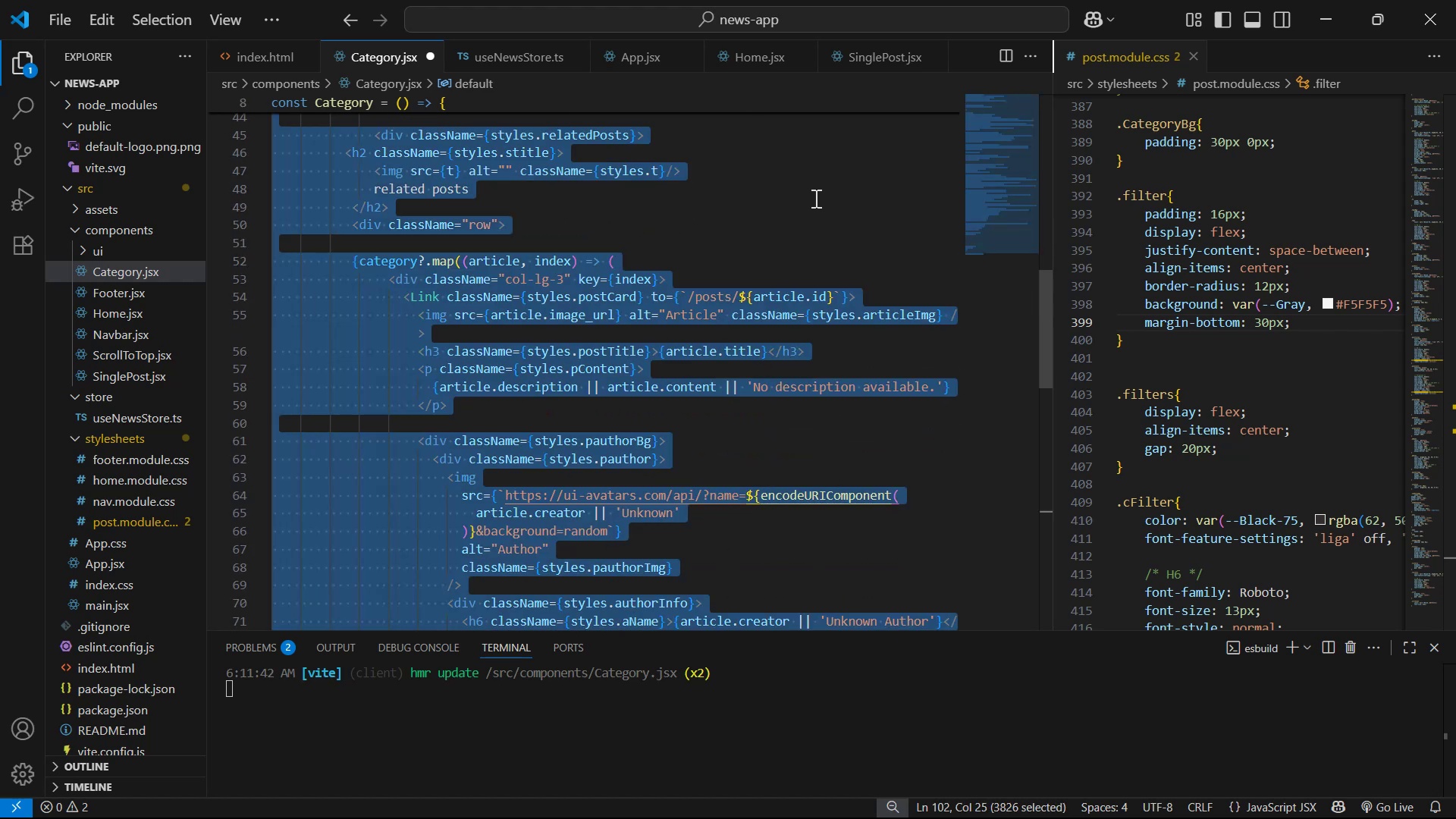 
key(Control+C)
 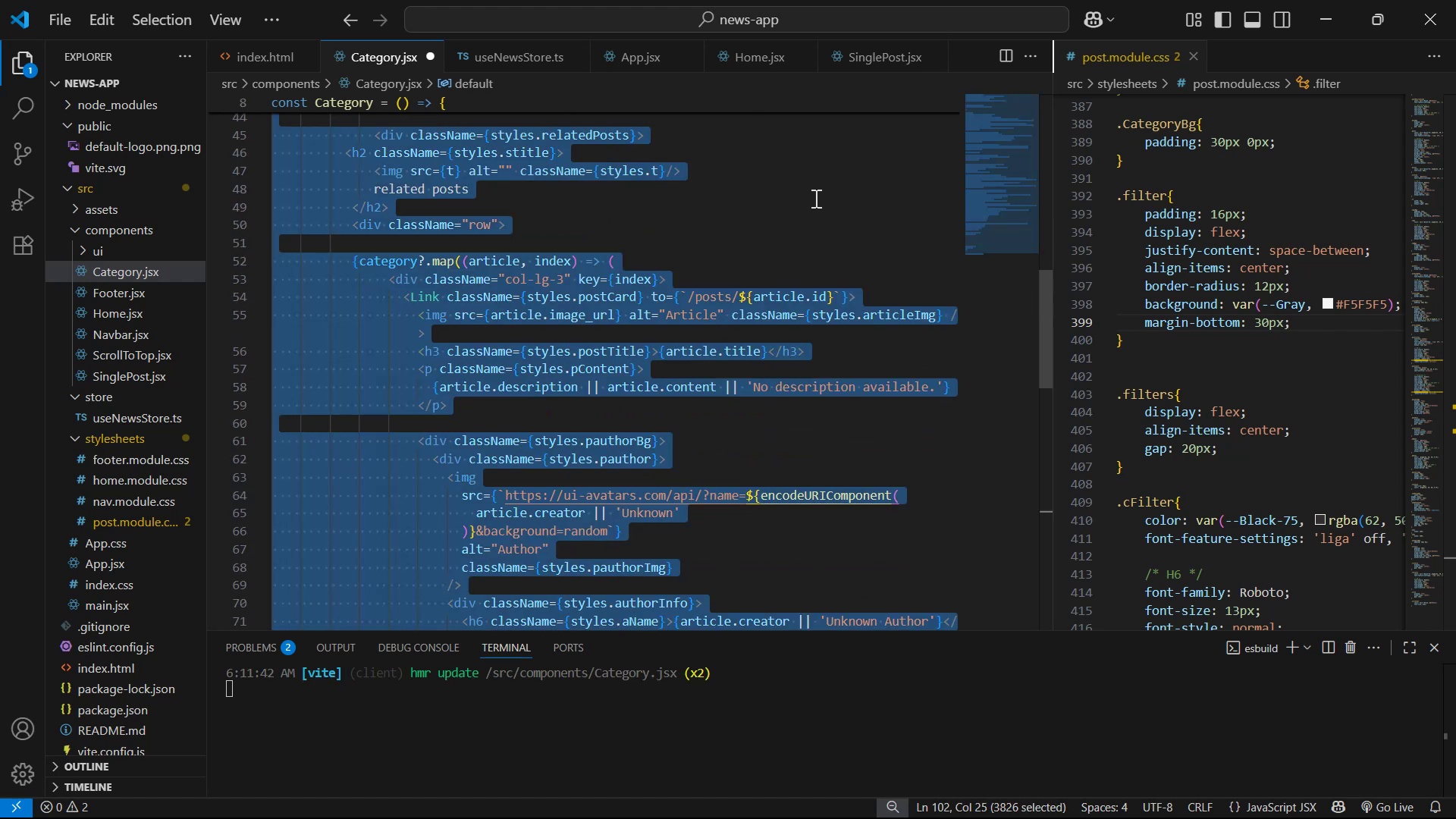 
key(Control+S)
 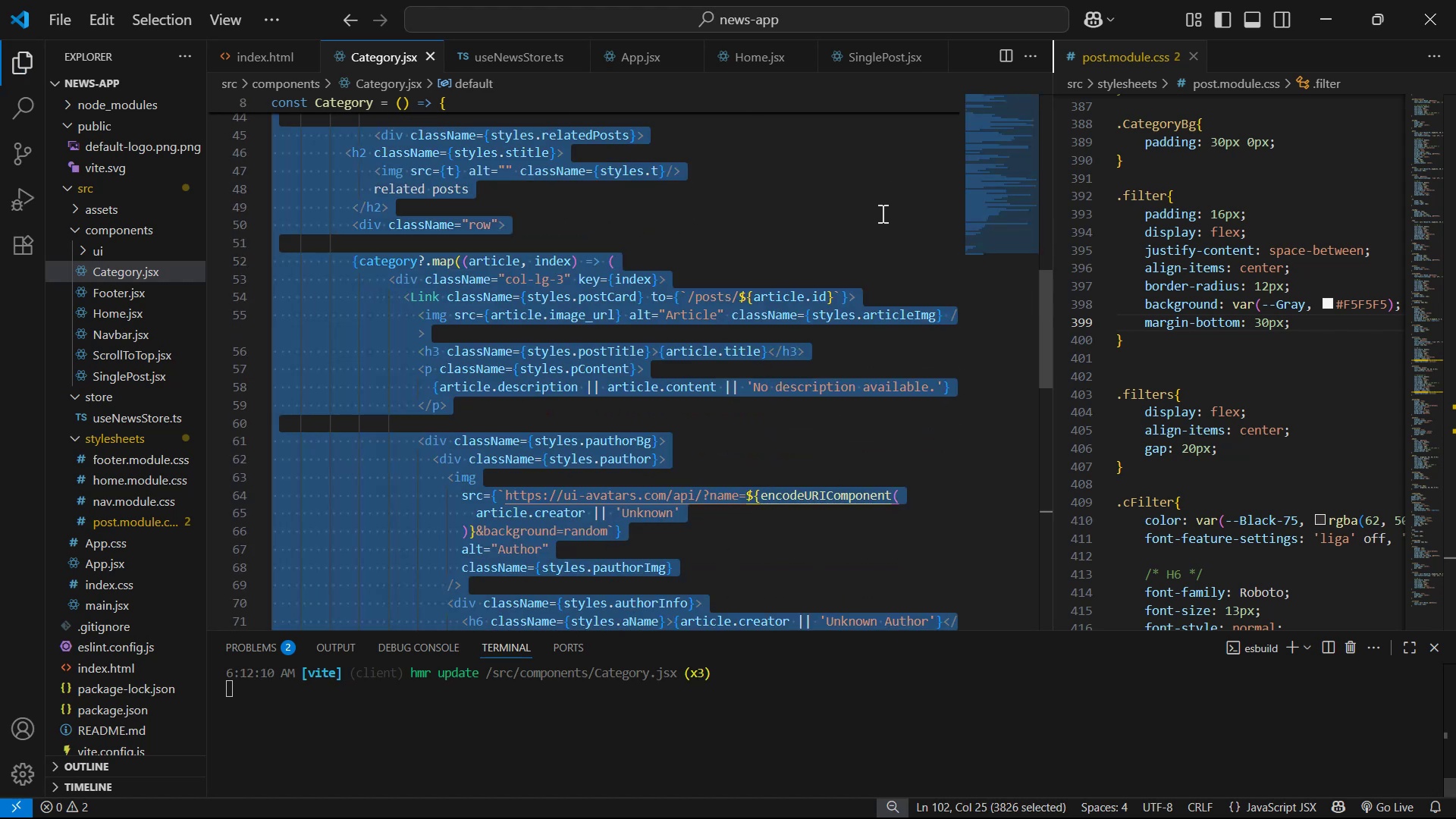 
key(Alt+Tab)
 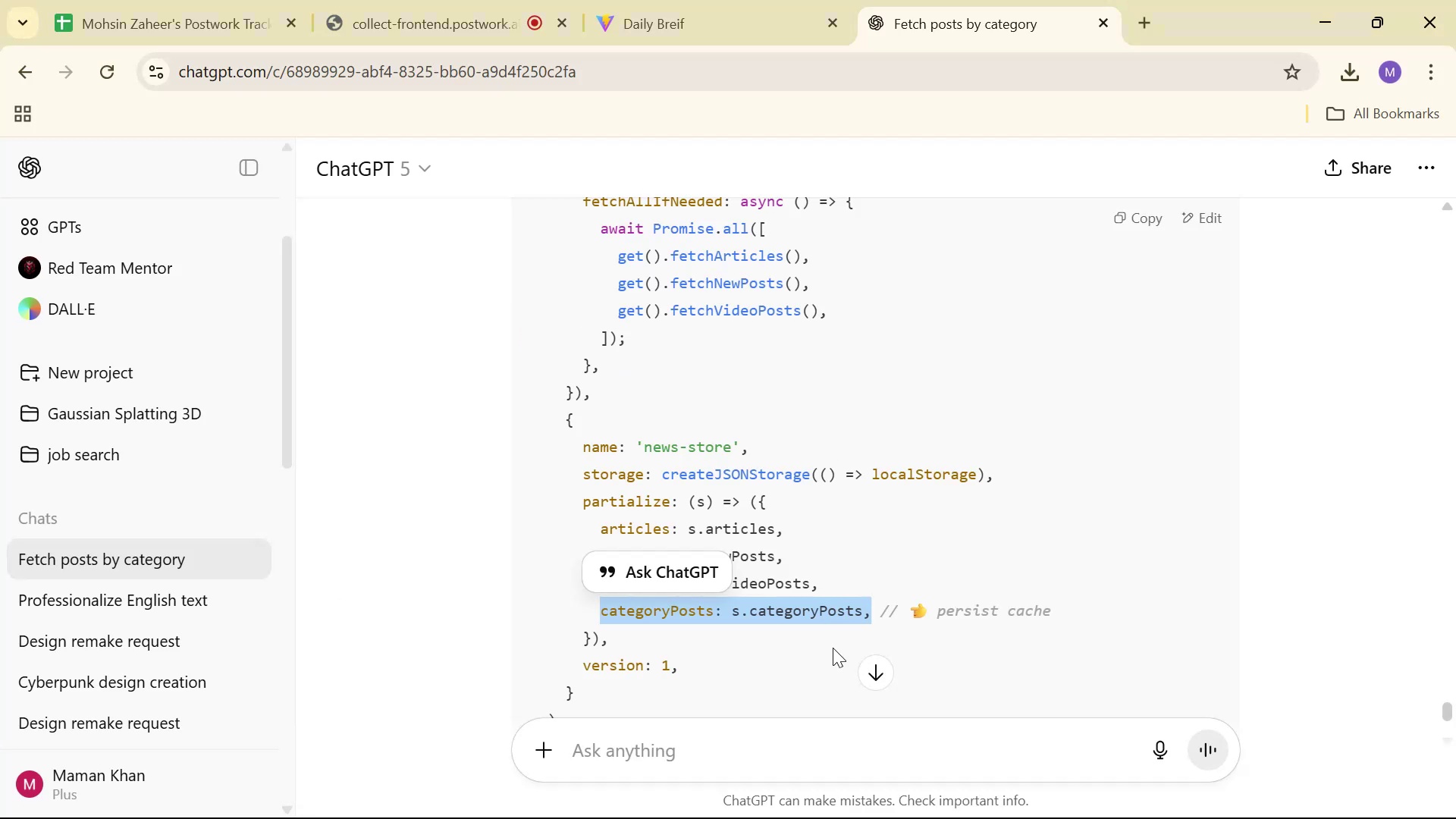 
left_click([808, 754])
 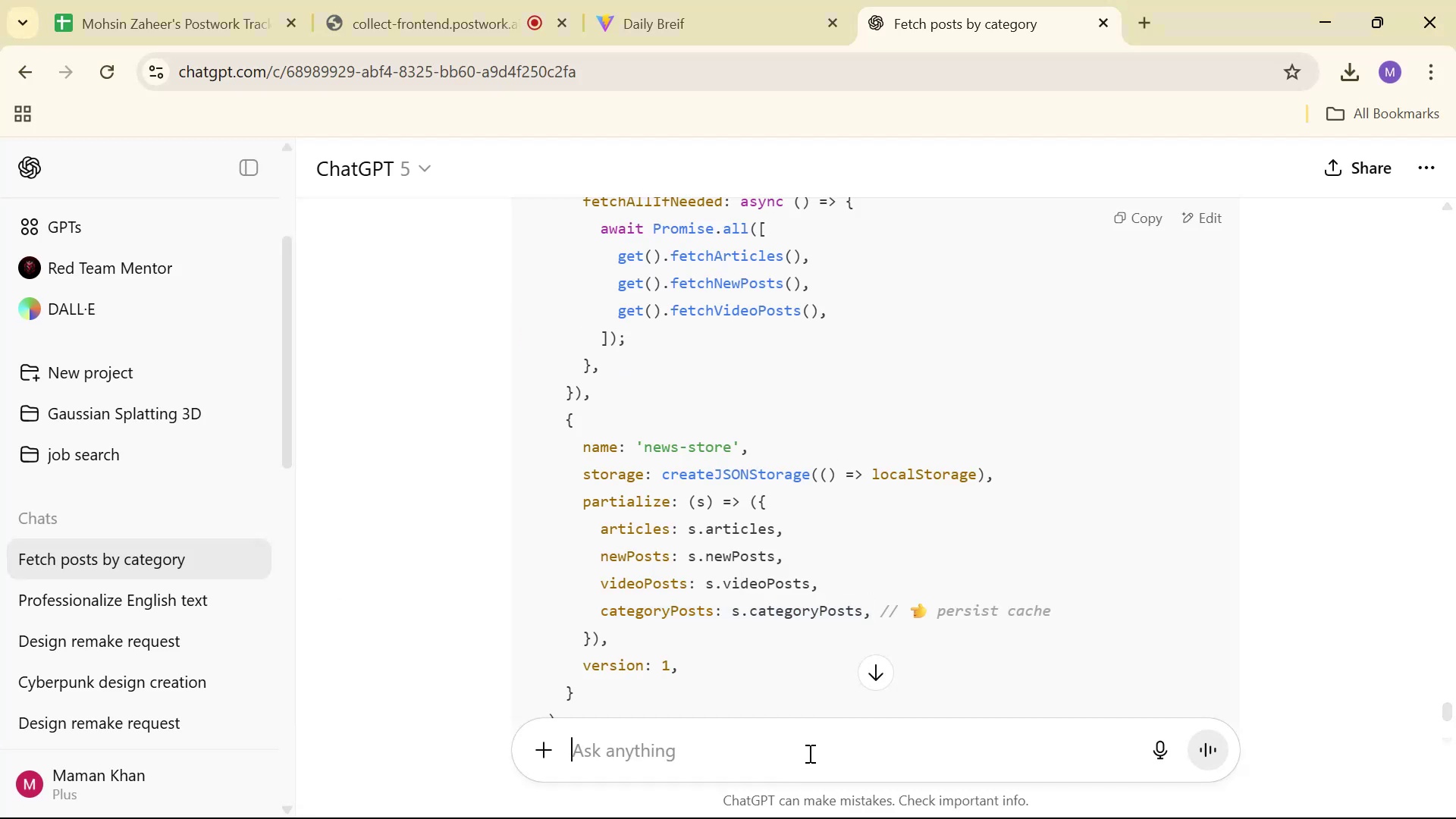 
type(map the cat)
 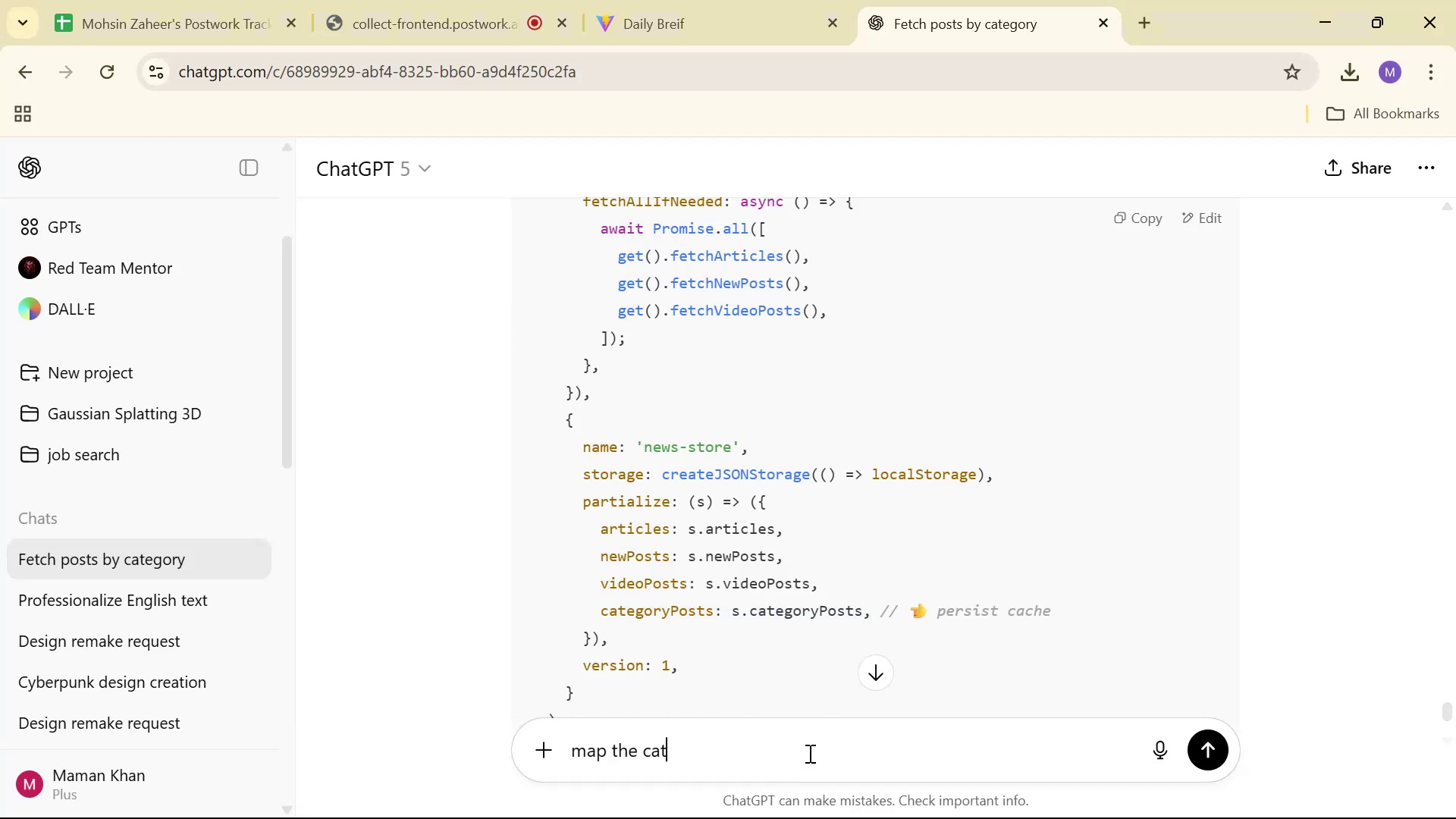 
key(Alt+AltLeft)
 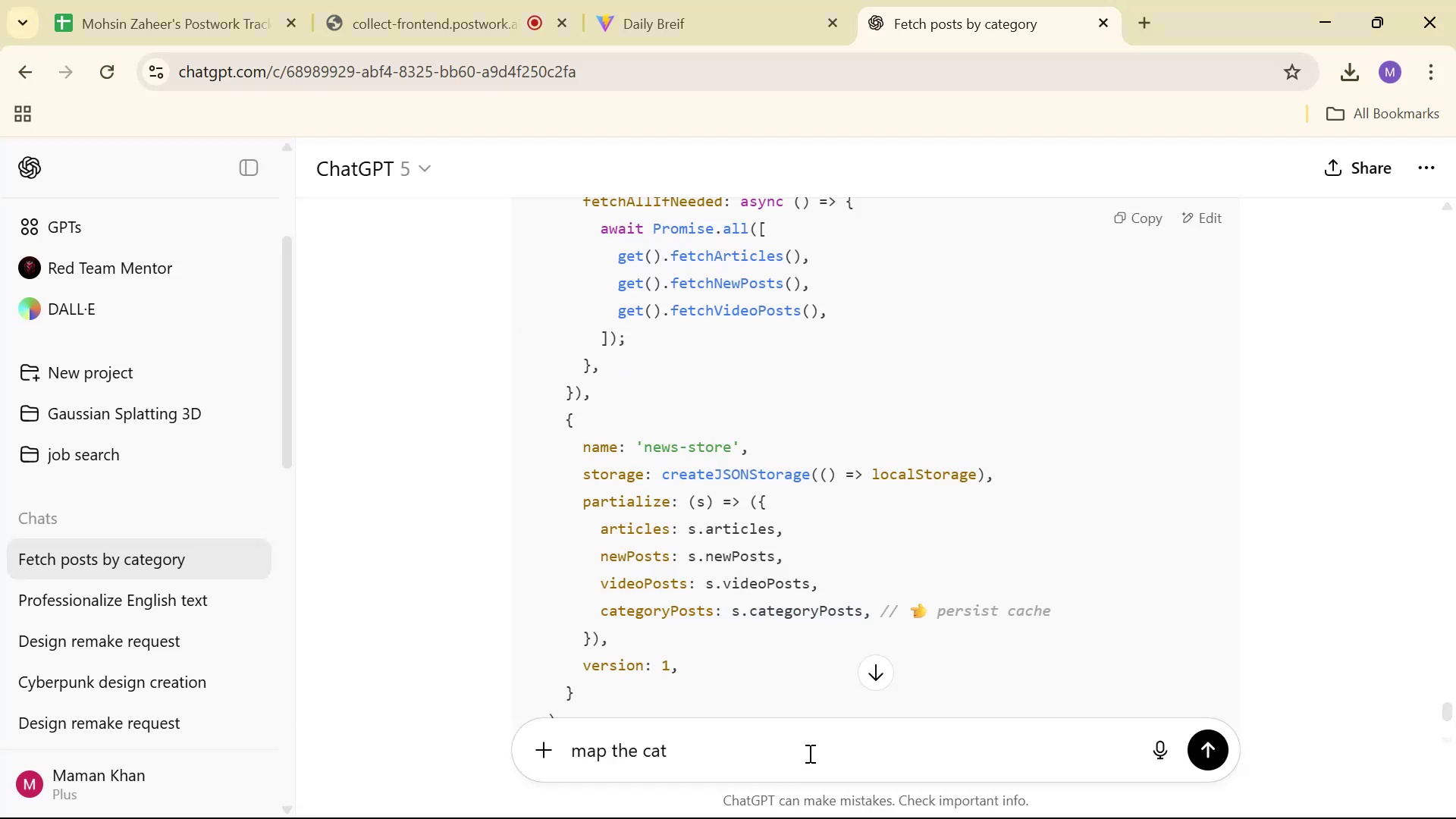 
key(Alt+Tab)
 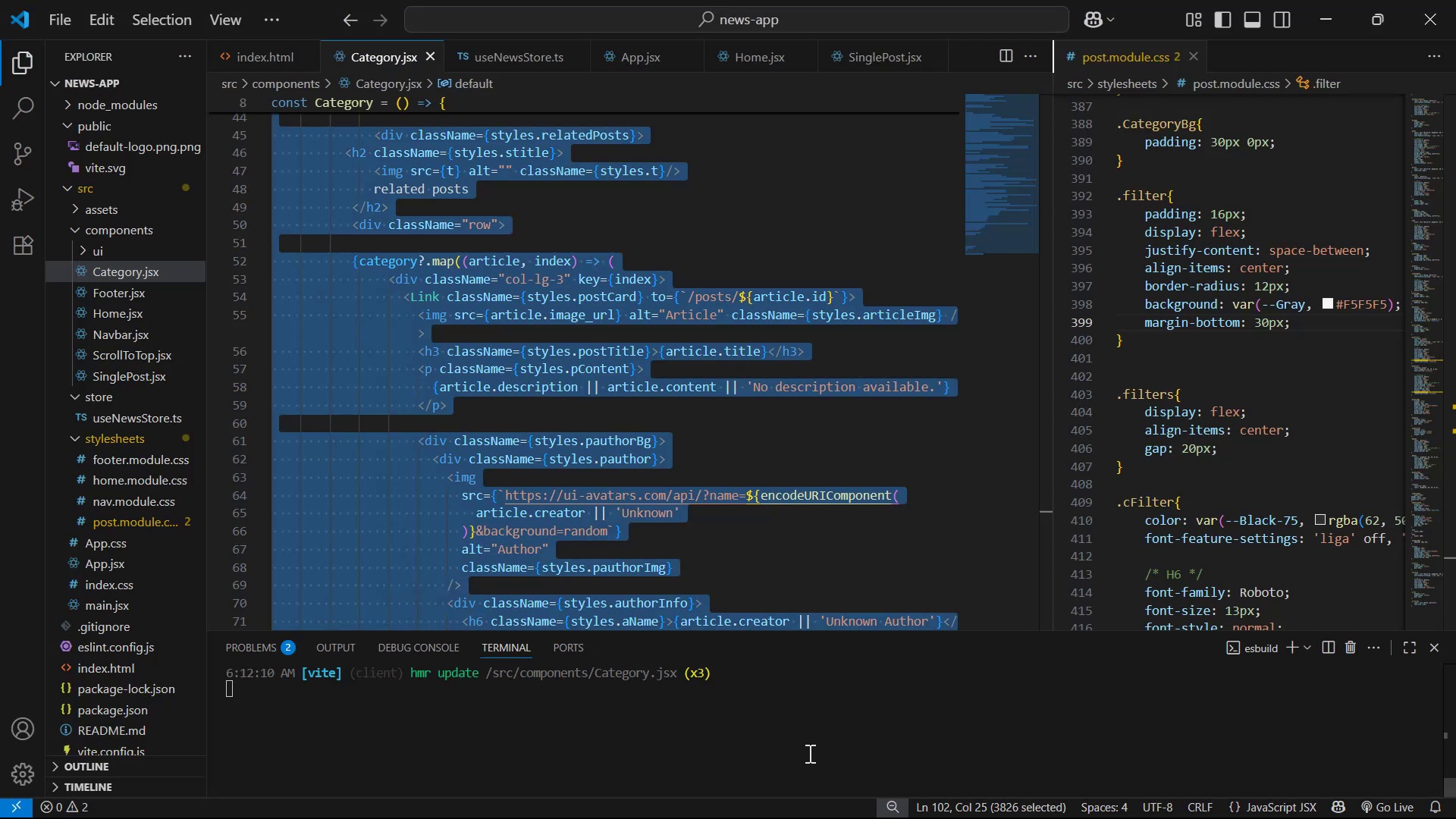 
key(Alt+AltLeft)
 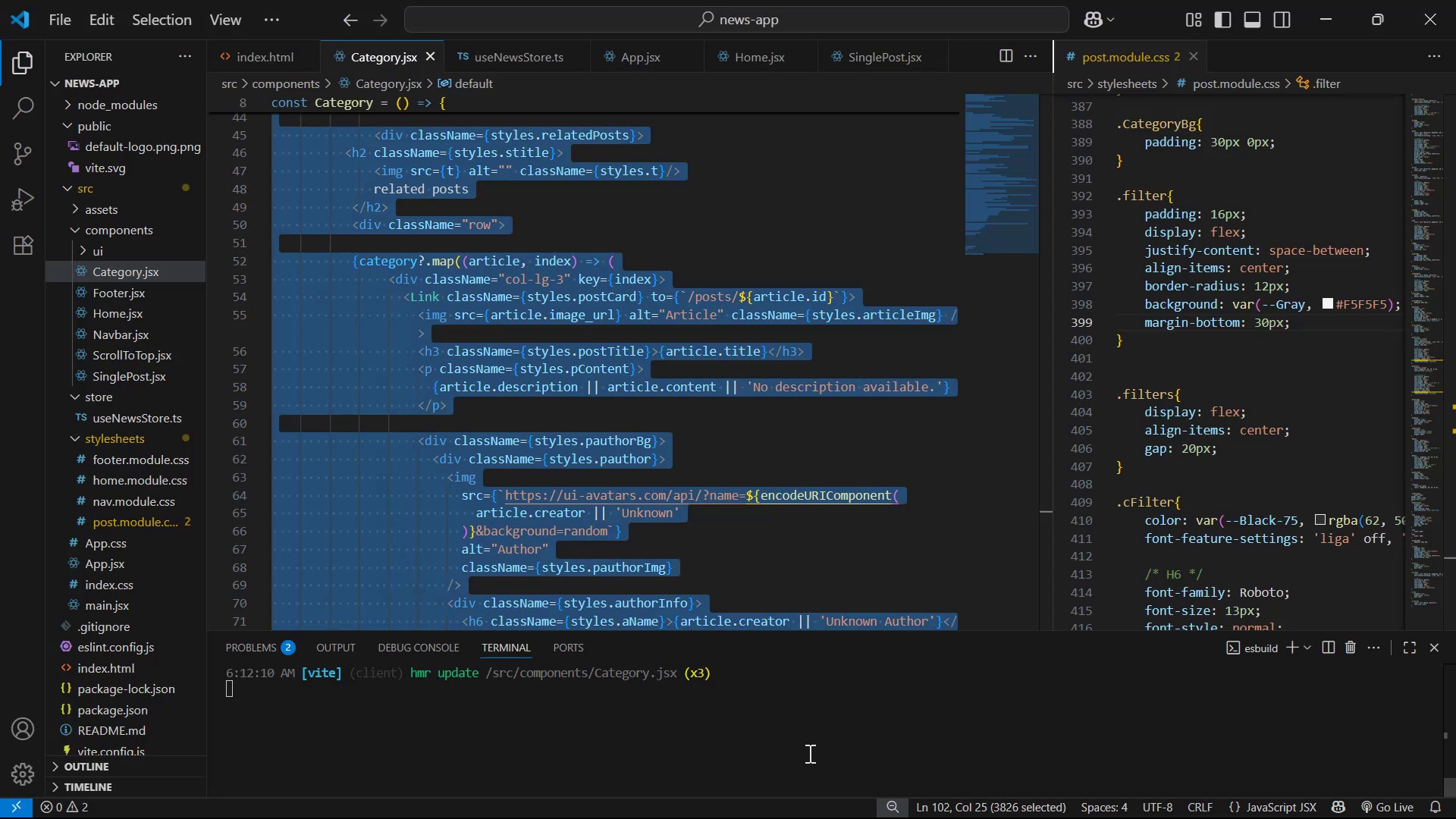 
key(Tab)
type(egory )
key(Backspace)
type( o)
key(Backspace)
type(post s)
key(Backspace)
key(Backspace)
type(s here and )
 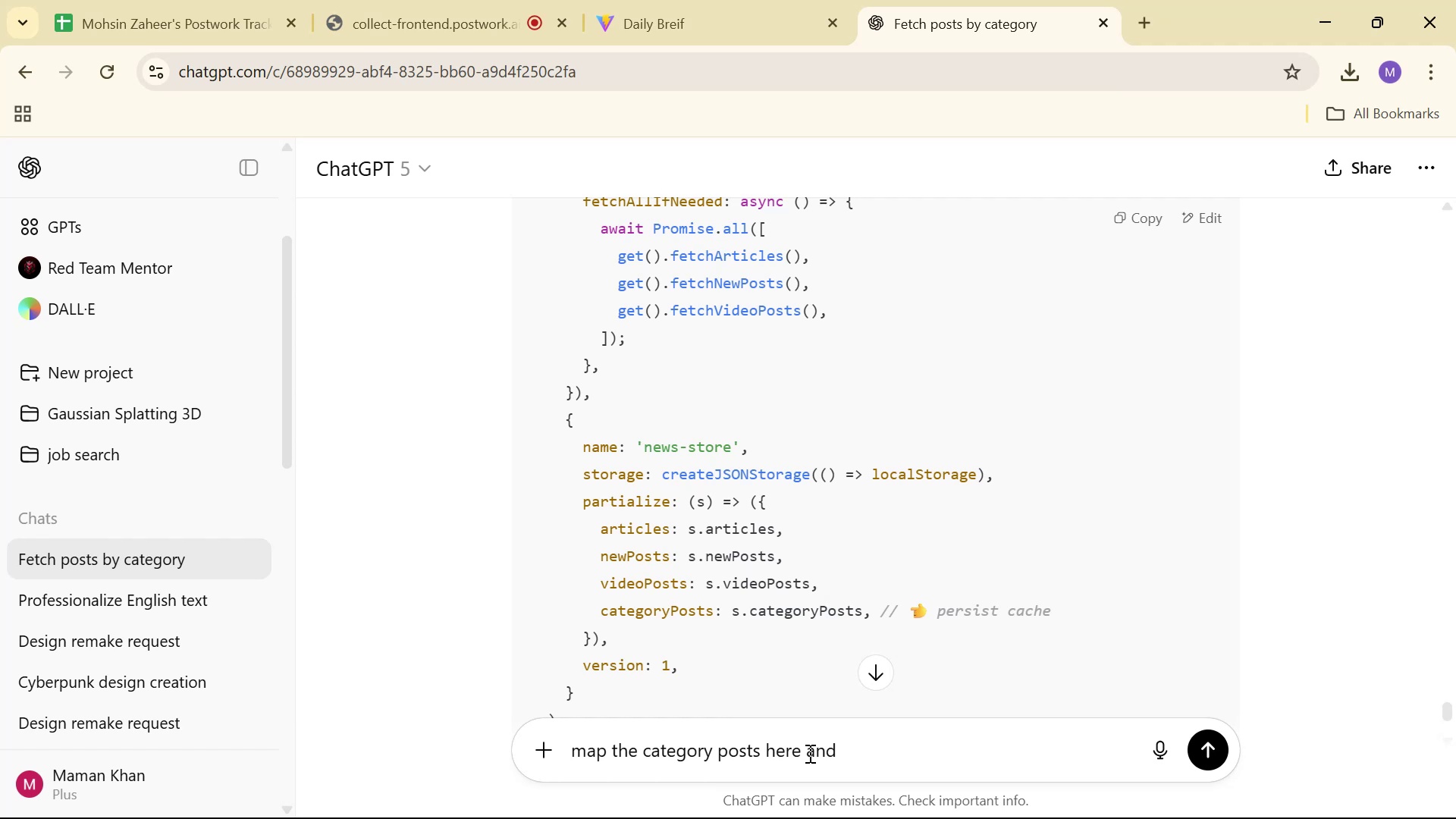 
key(Backspace)
key(Backspace)
key(Backspace)
key(Backspace)
key(Backspace)
type( and the category nae )
key(Backspace)
key(Backspace)
type(me is in the url )
key(Backspace)
type( /sports )
key(Backspace)
type( so u)
key(Backspace)
key(Backspace)
key(Backspace)
key(Backspace)
type(: )
 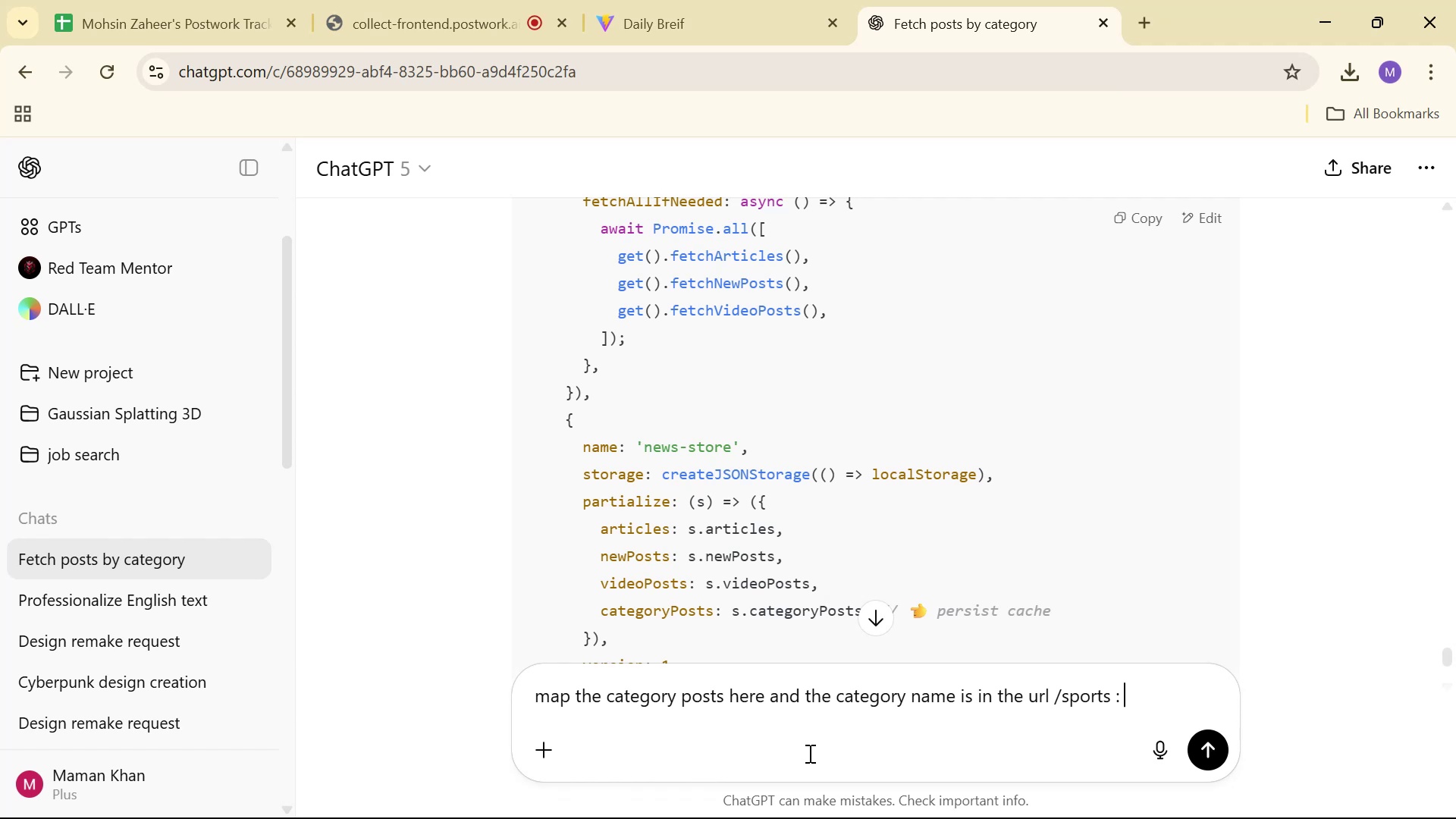 
key(Control+V)
 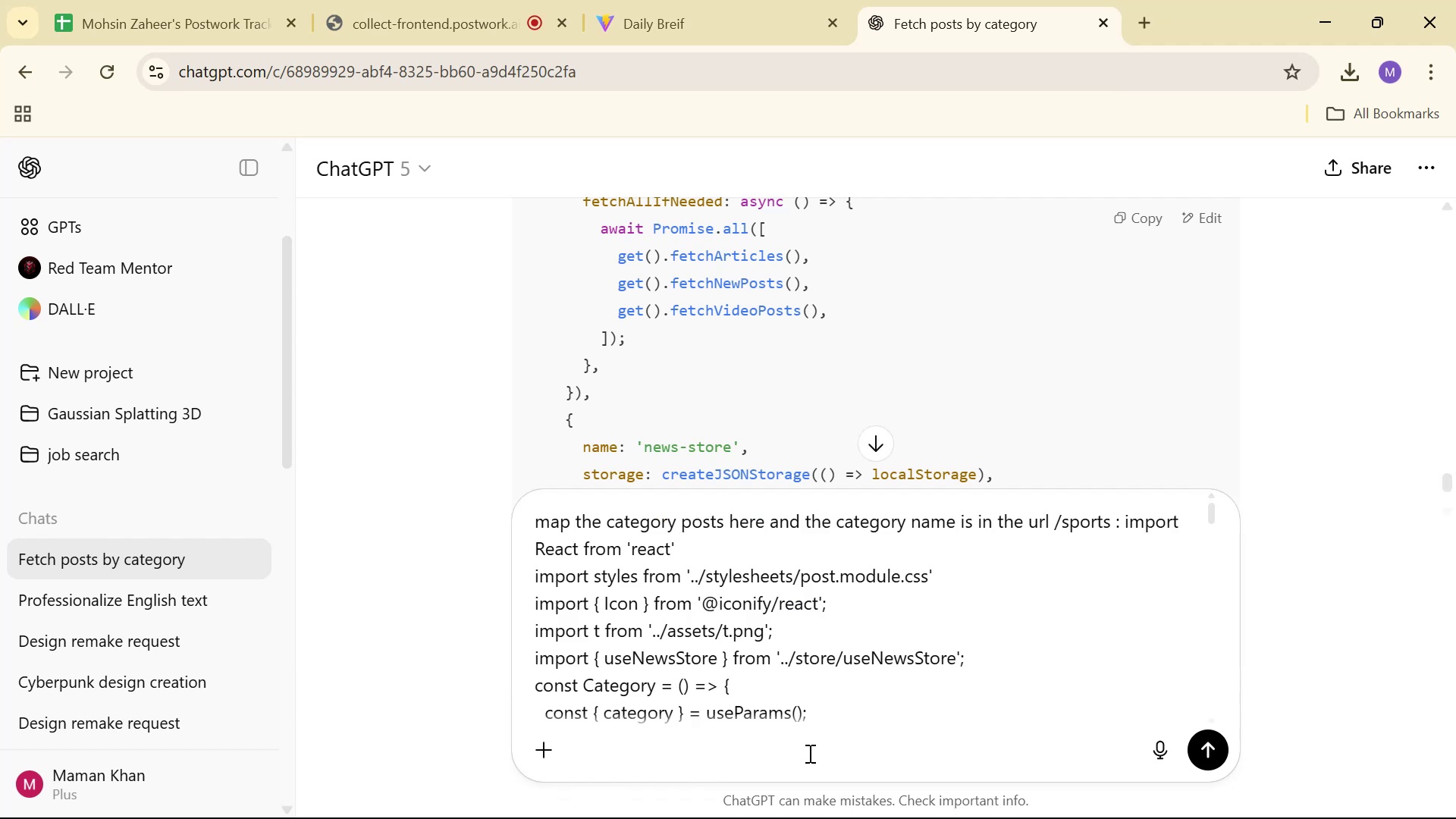 
key(Enter)
 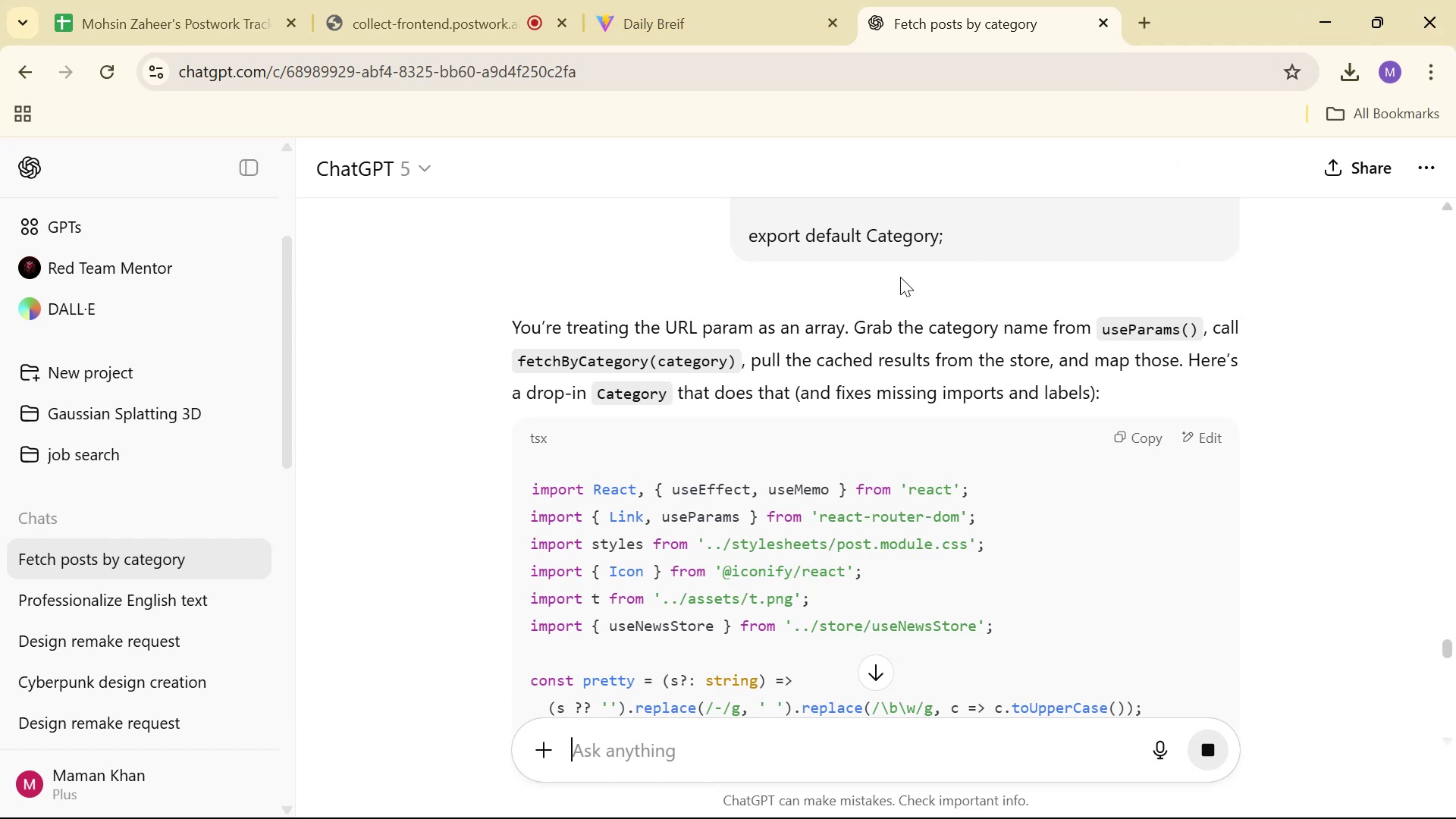 
wait(55.37)
 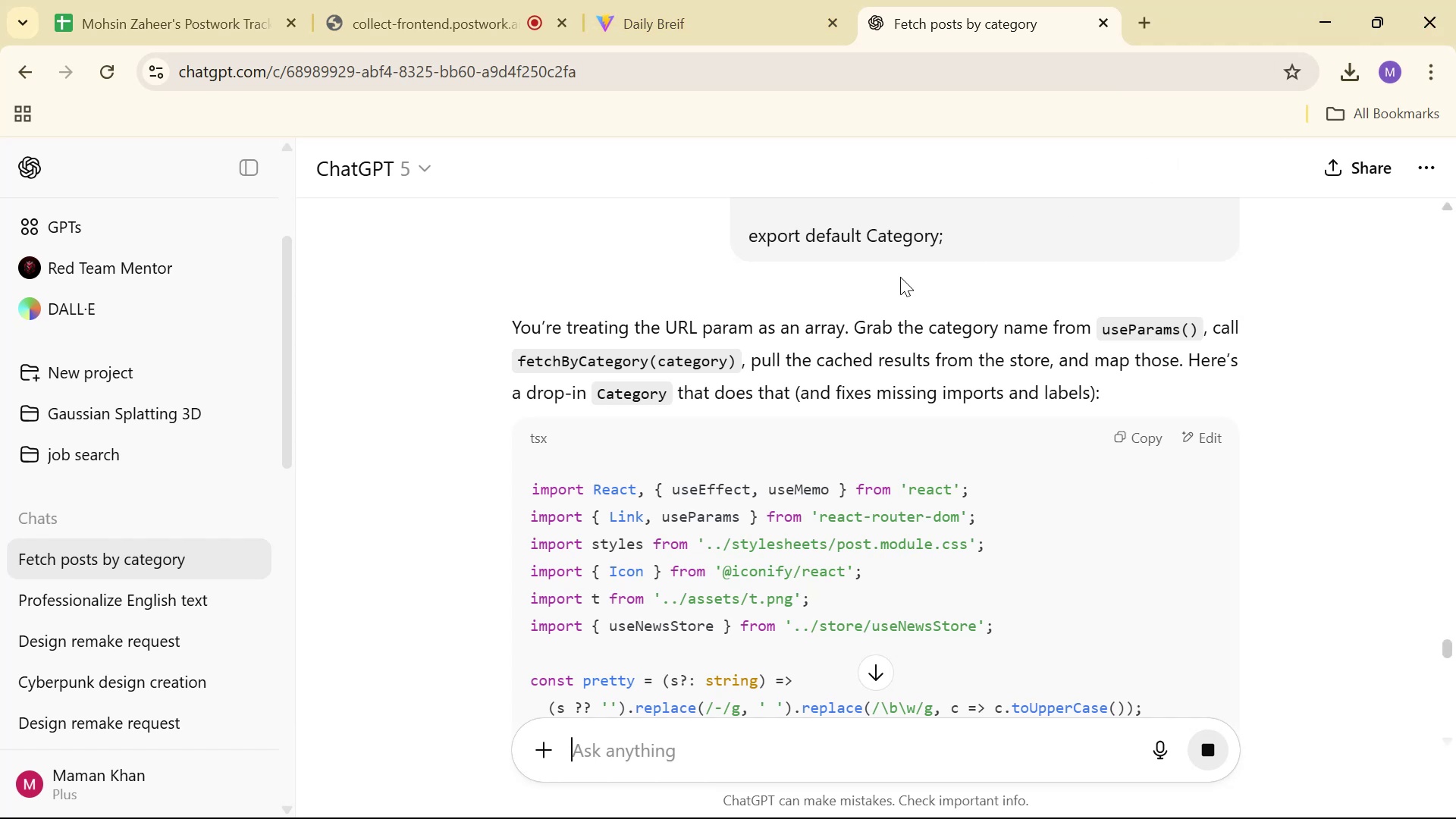 
scroll: coordinate [1021, 403], scroll_direction: down, amount: 17.0
 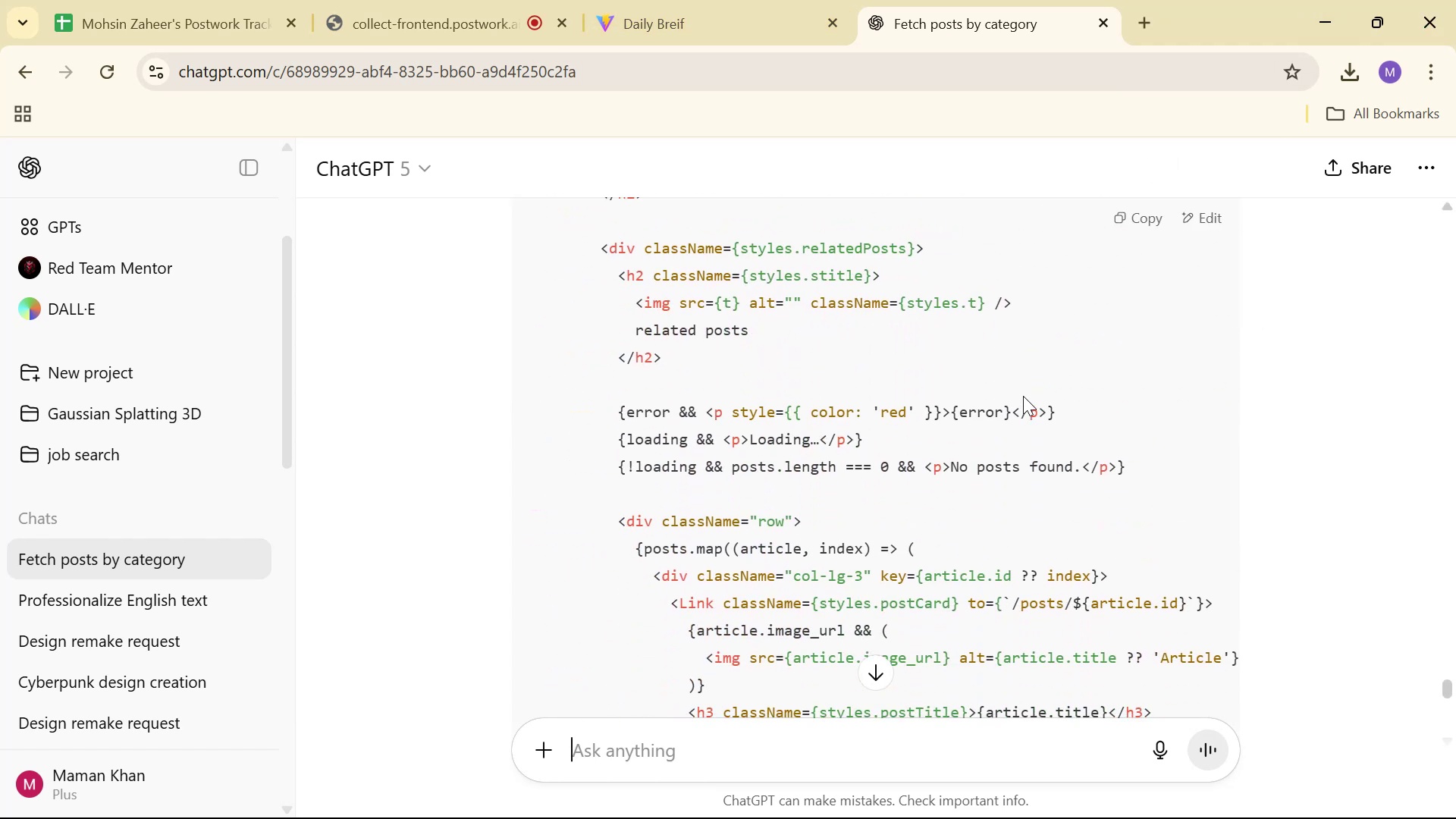 
scroll: coordinate [1100, 357], scroll_direction: up, amount: 12.0
 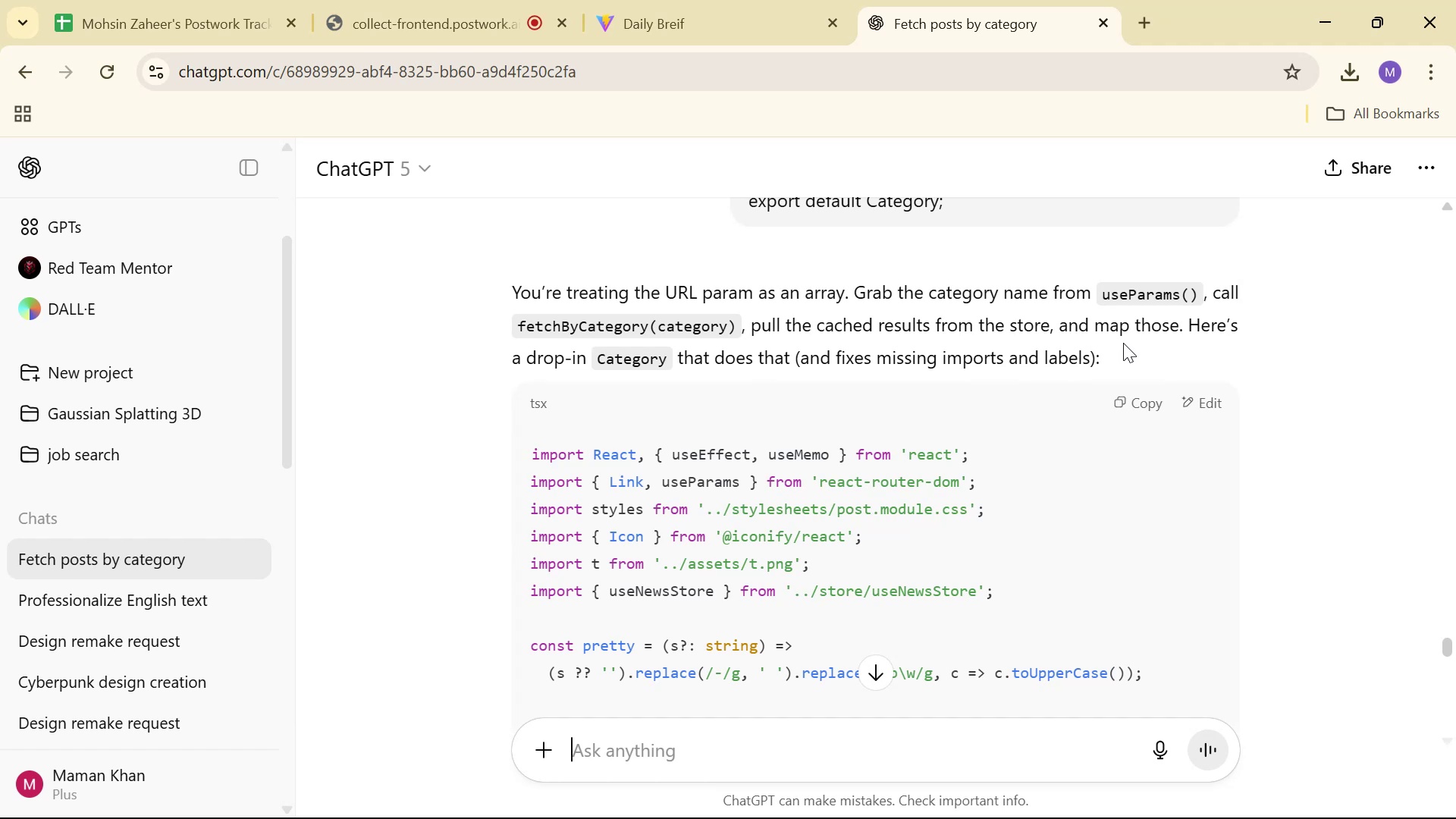 
double_click([1147, 405])
 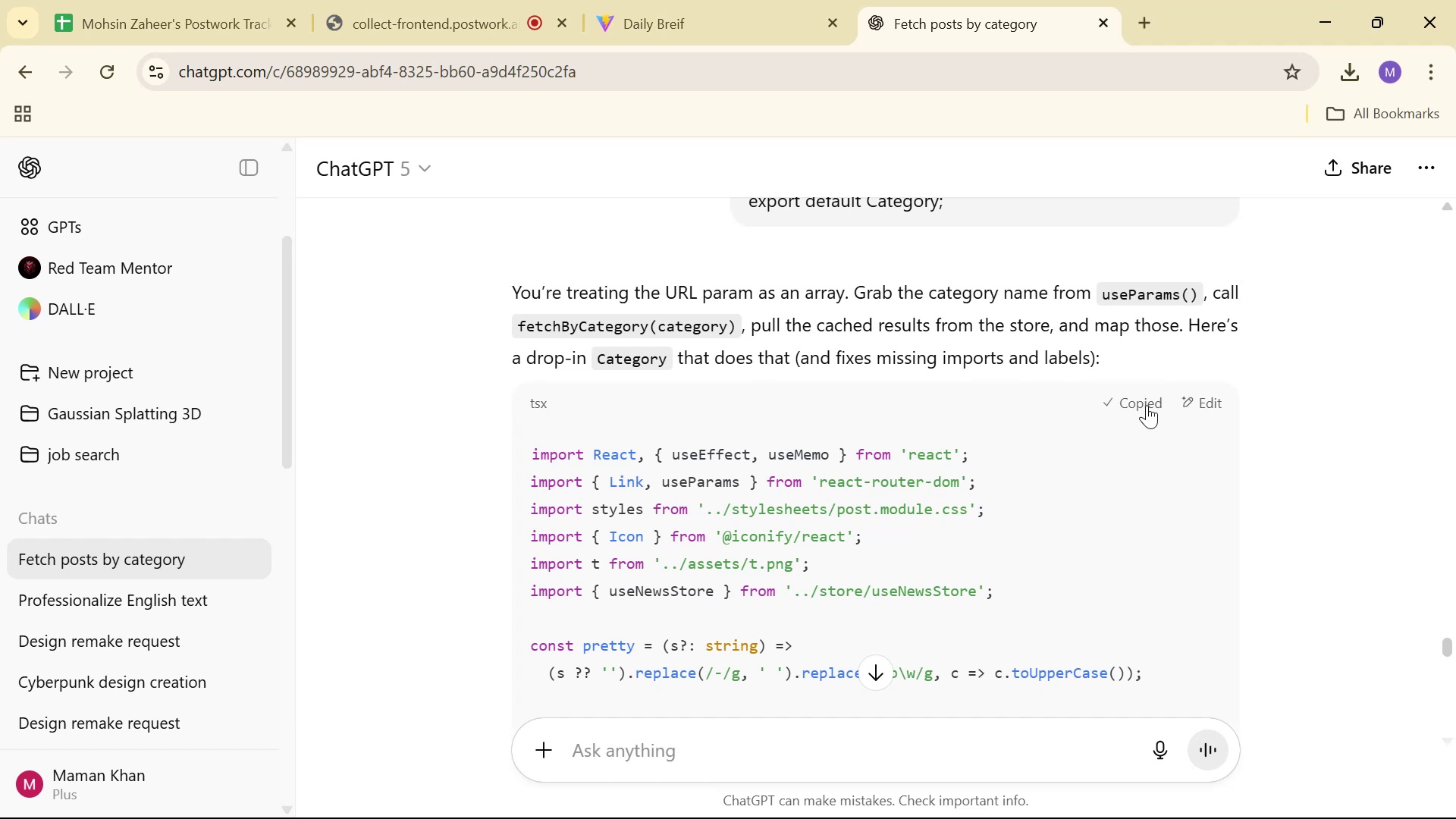 
key(Alt+AltLeft)
 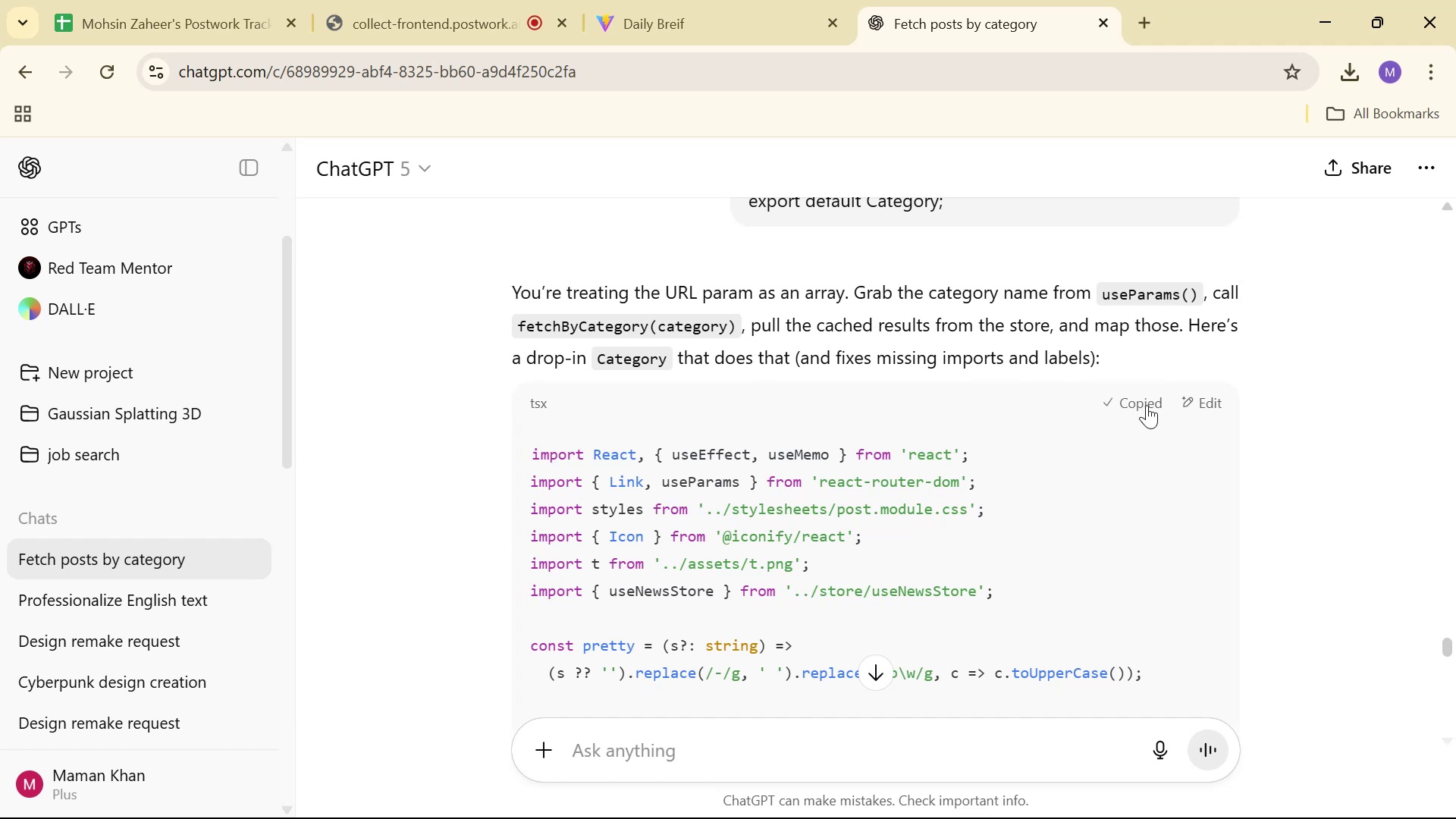 
key(Alt+Tab)
 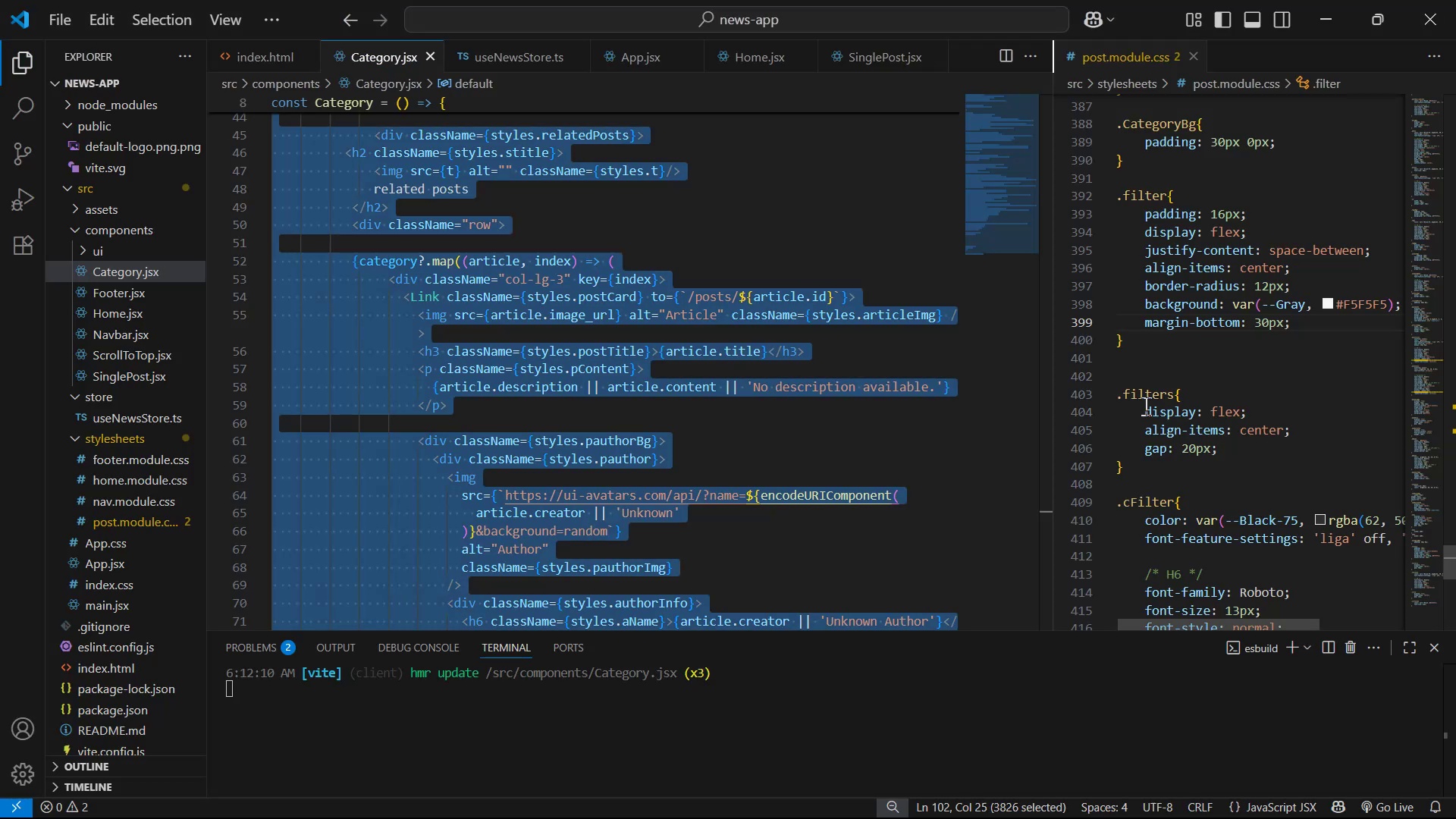 
key(Control+V)
 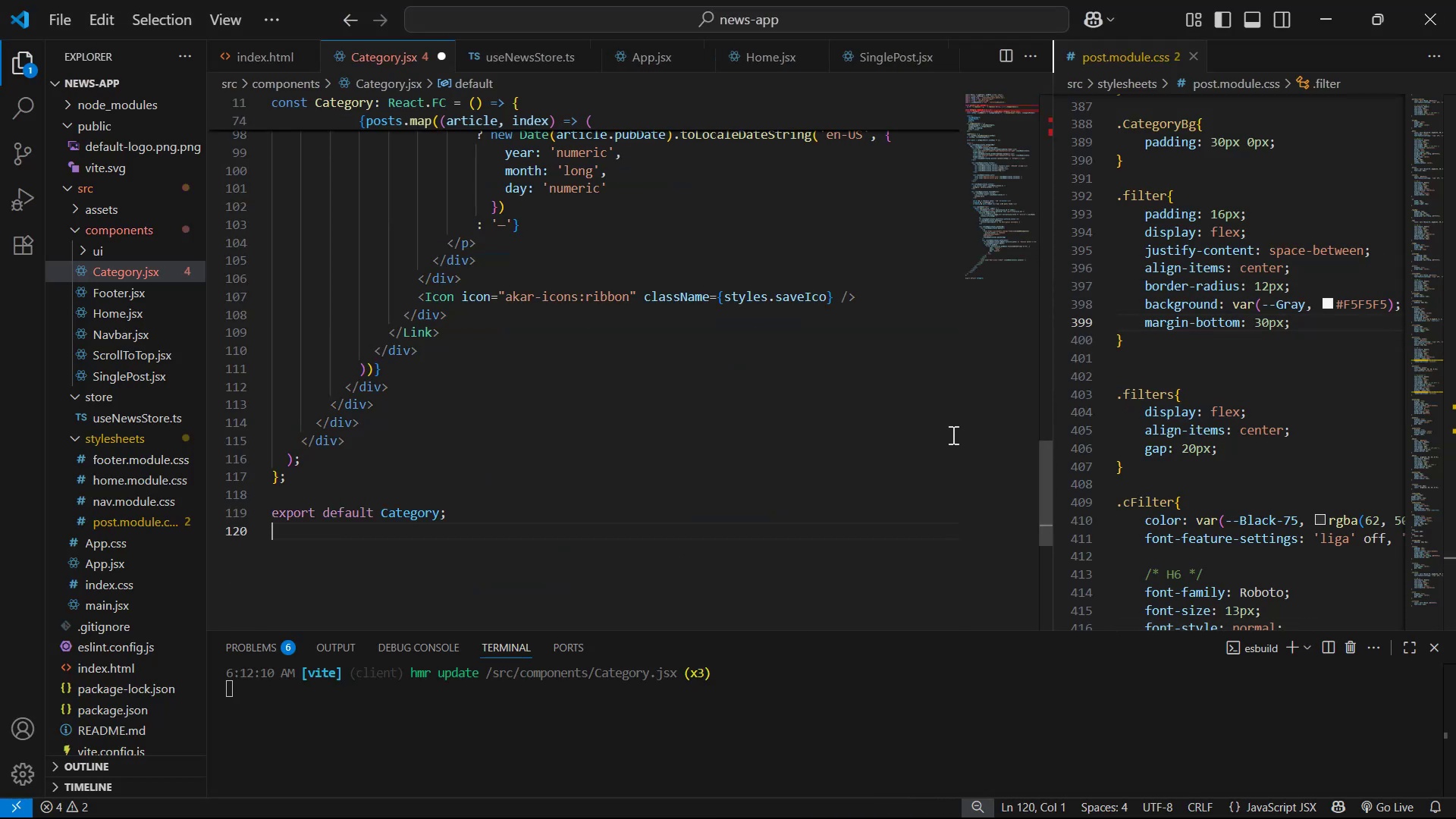 
scroll: coordinate [919, 487], scroll_direction: up, amount: 37.0
 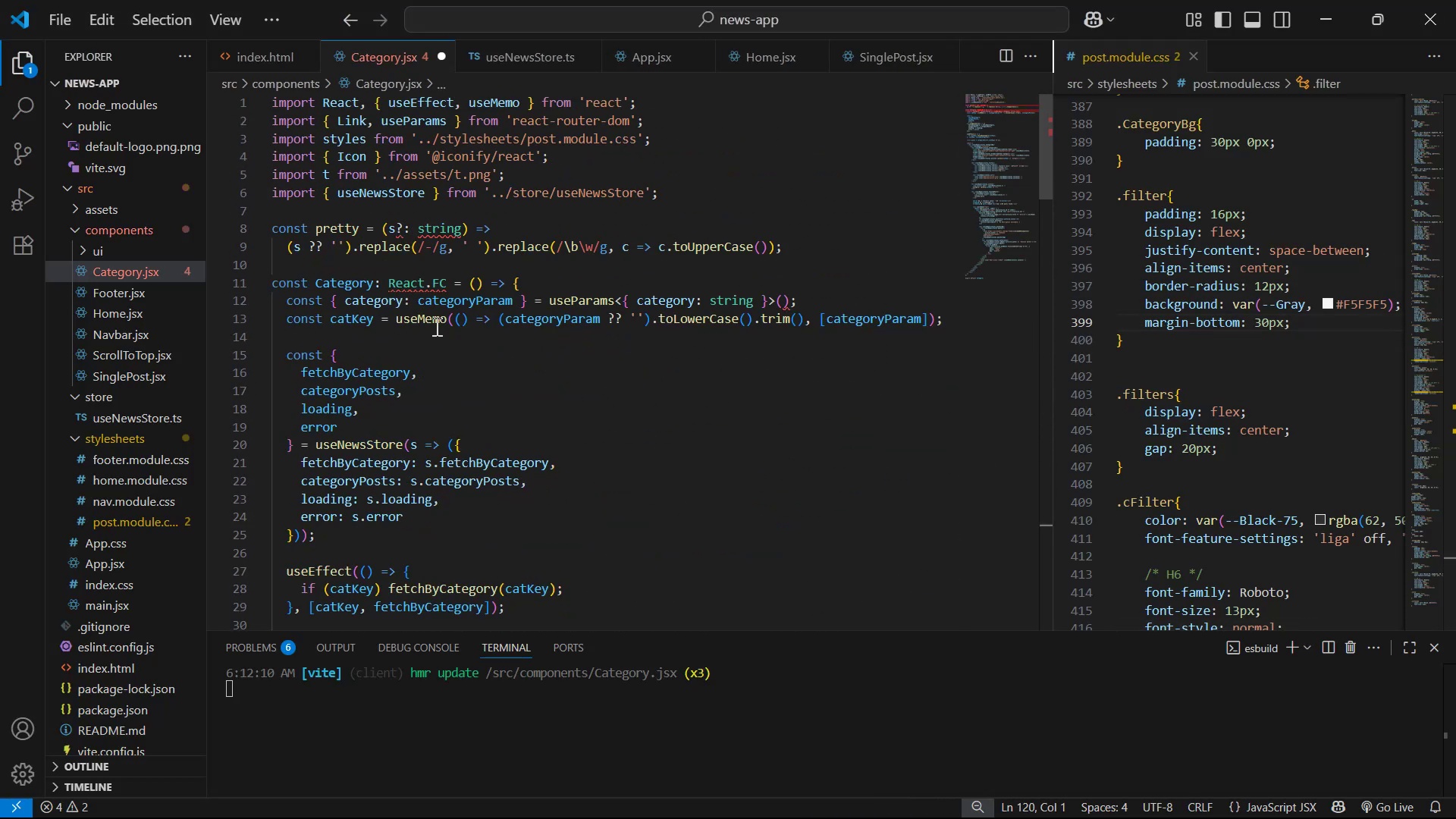 
key(Alt+AltLeft)
 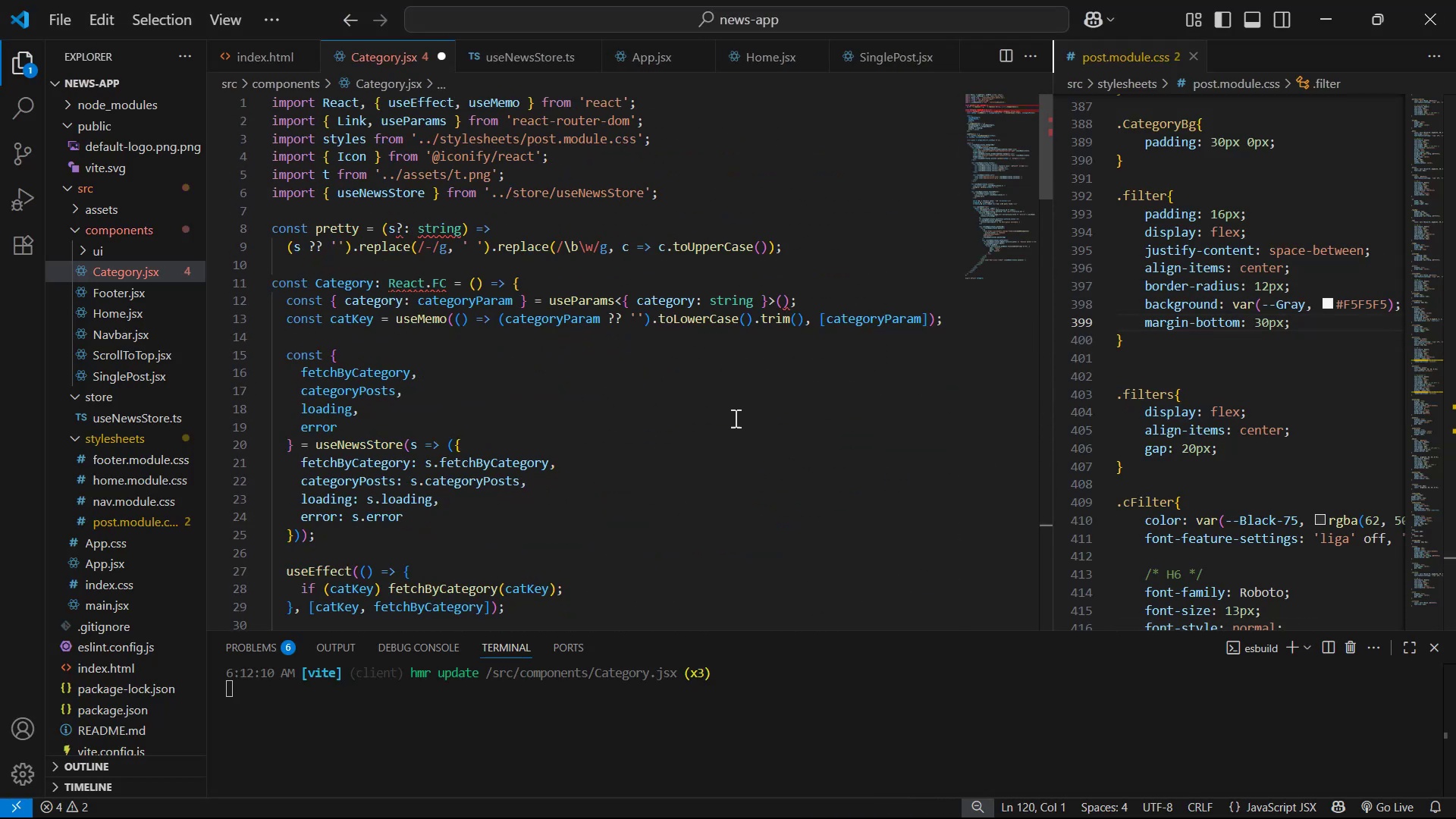 
key(Tab)
type(use jsx)
 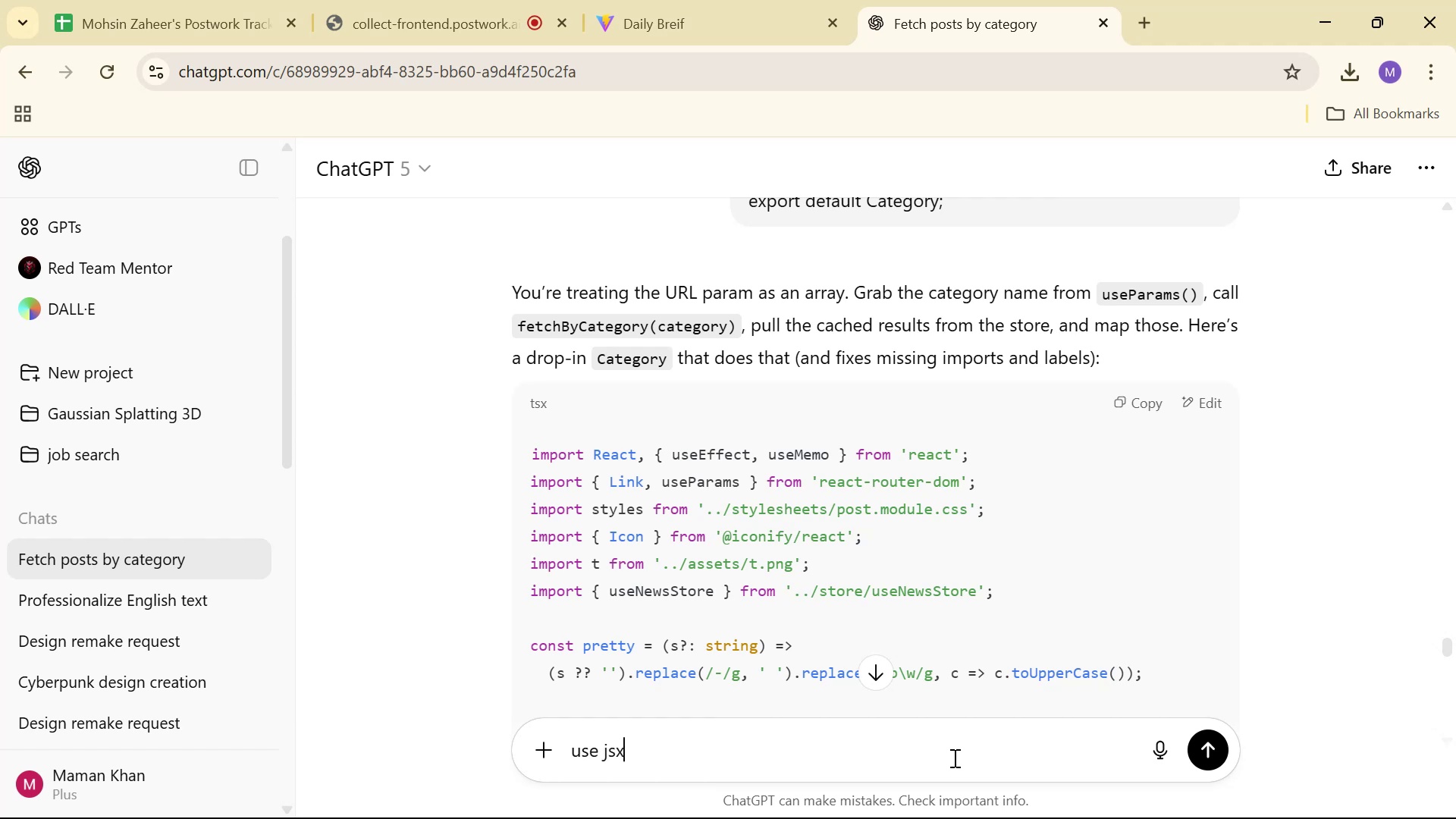 
key(Enter)
 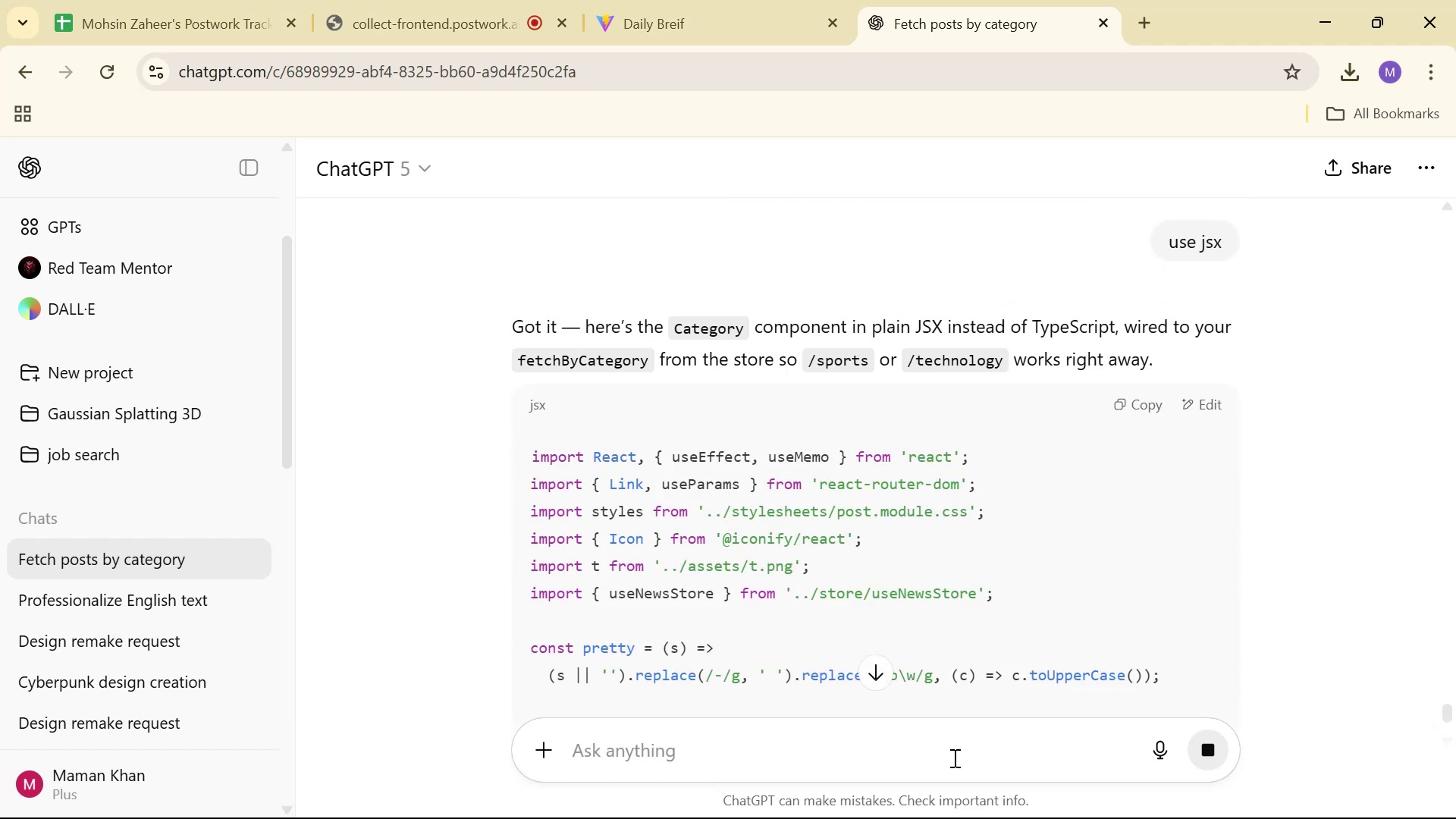 
wait(5.73)
 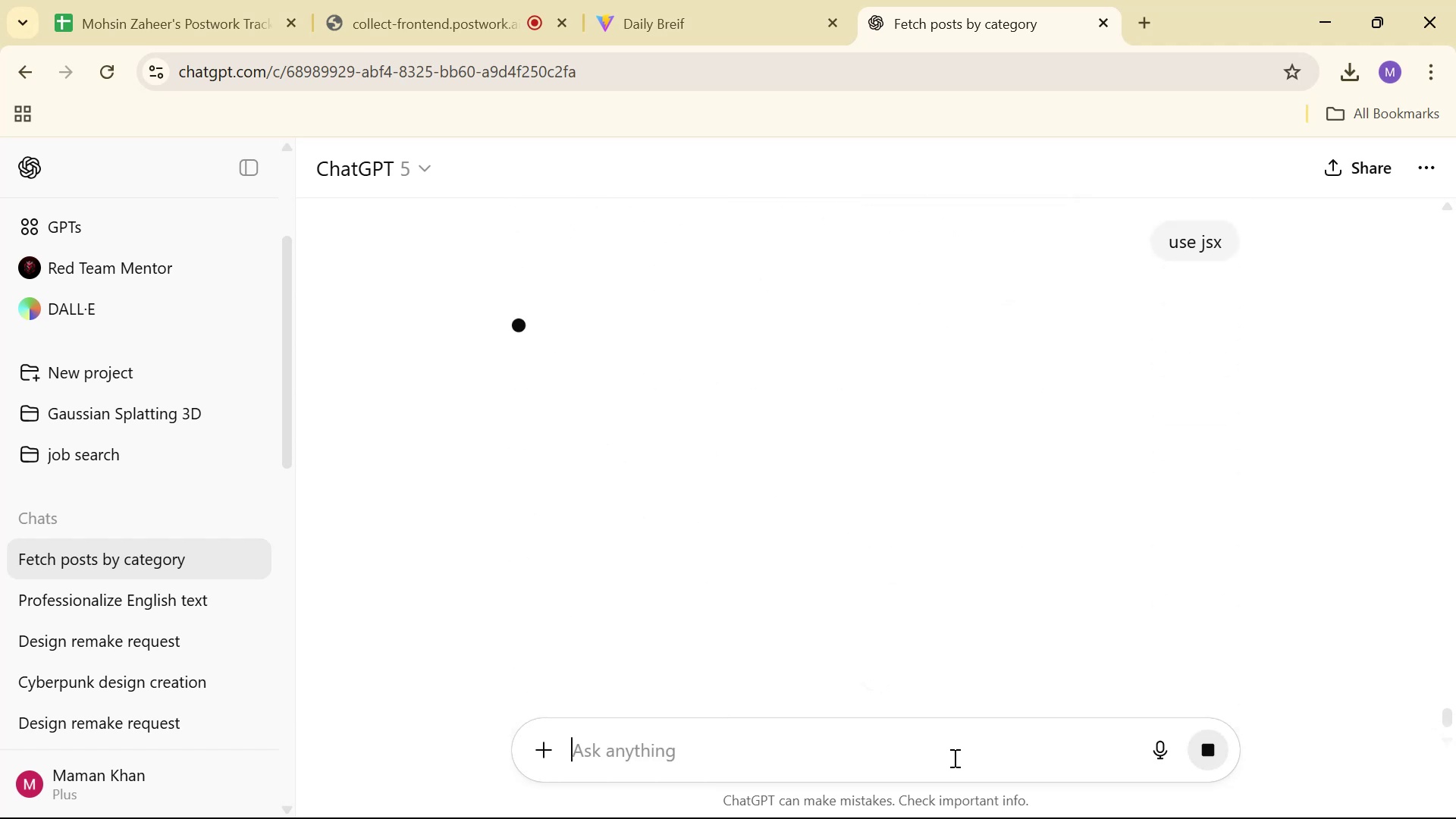 
scroll: coordinate [1303, 323], scroll_direction: down, amount: 30.0
 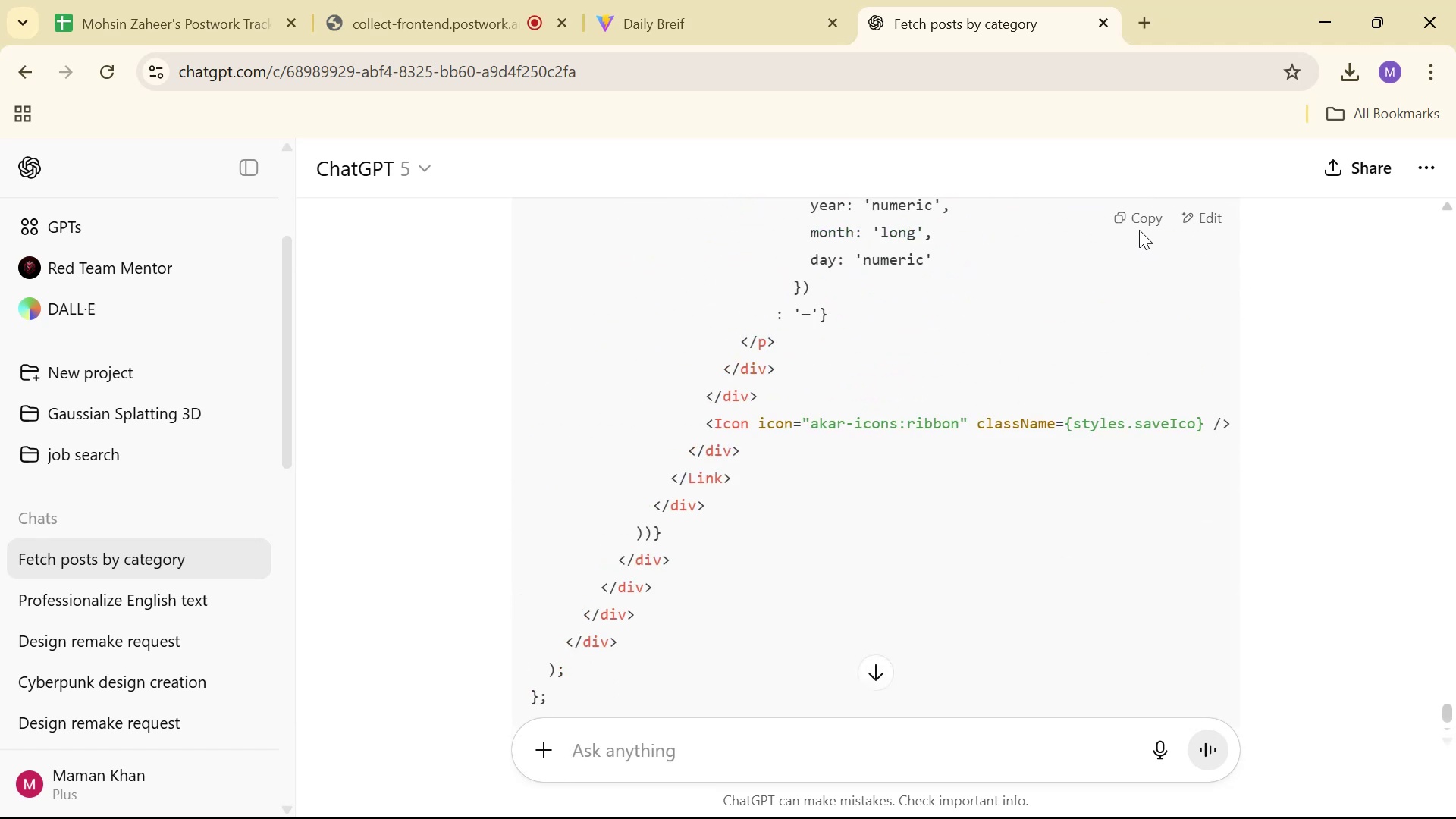 
left_click([1131, 220])
 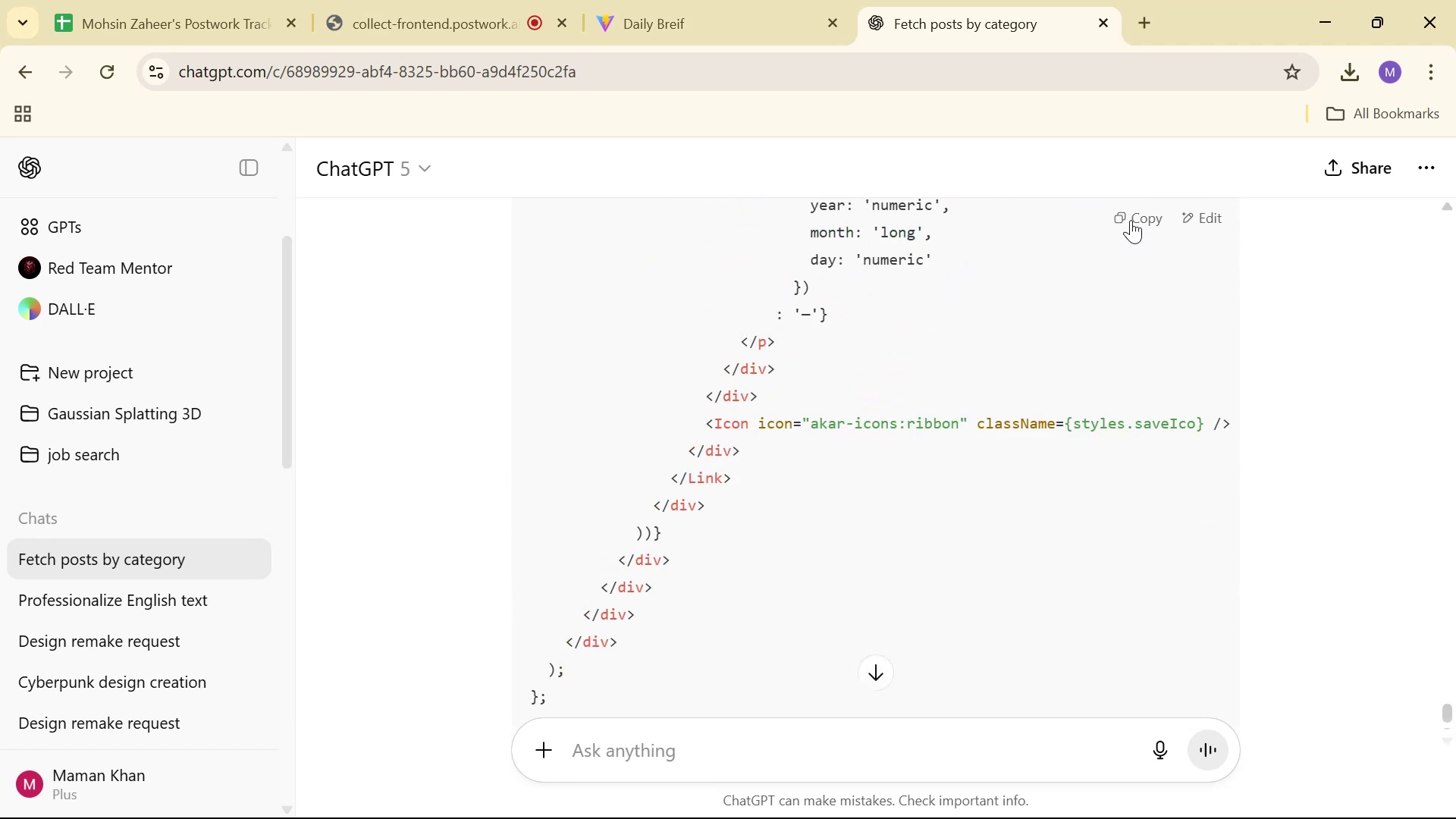 
key(Alt+AltLeft)
 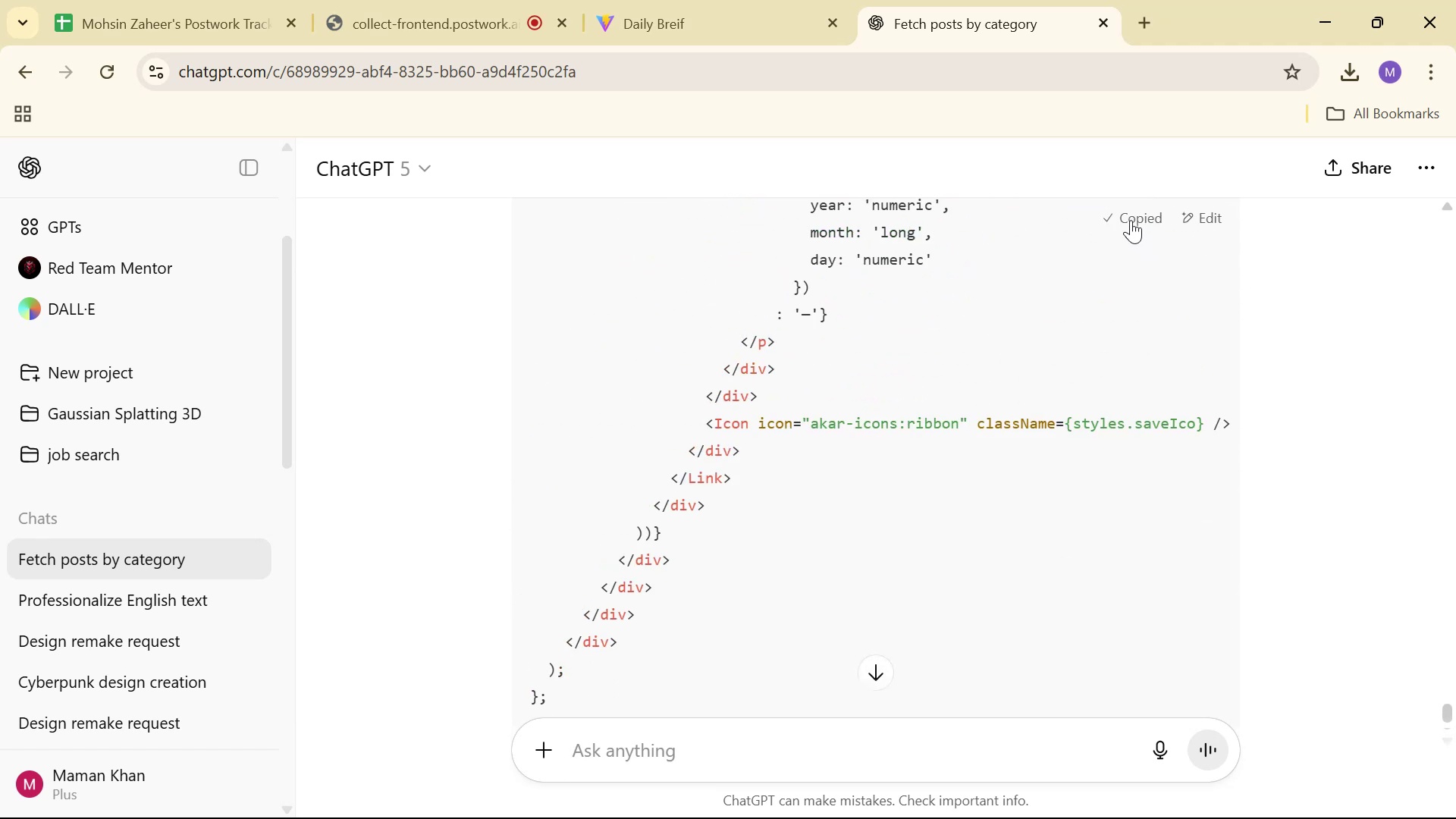 
key(Alt+Tab)
 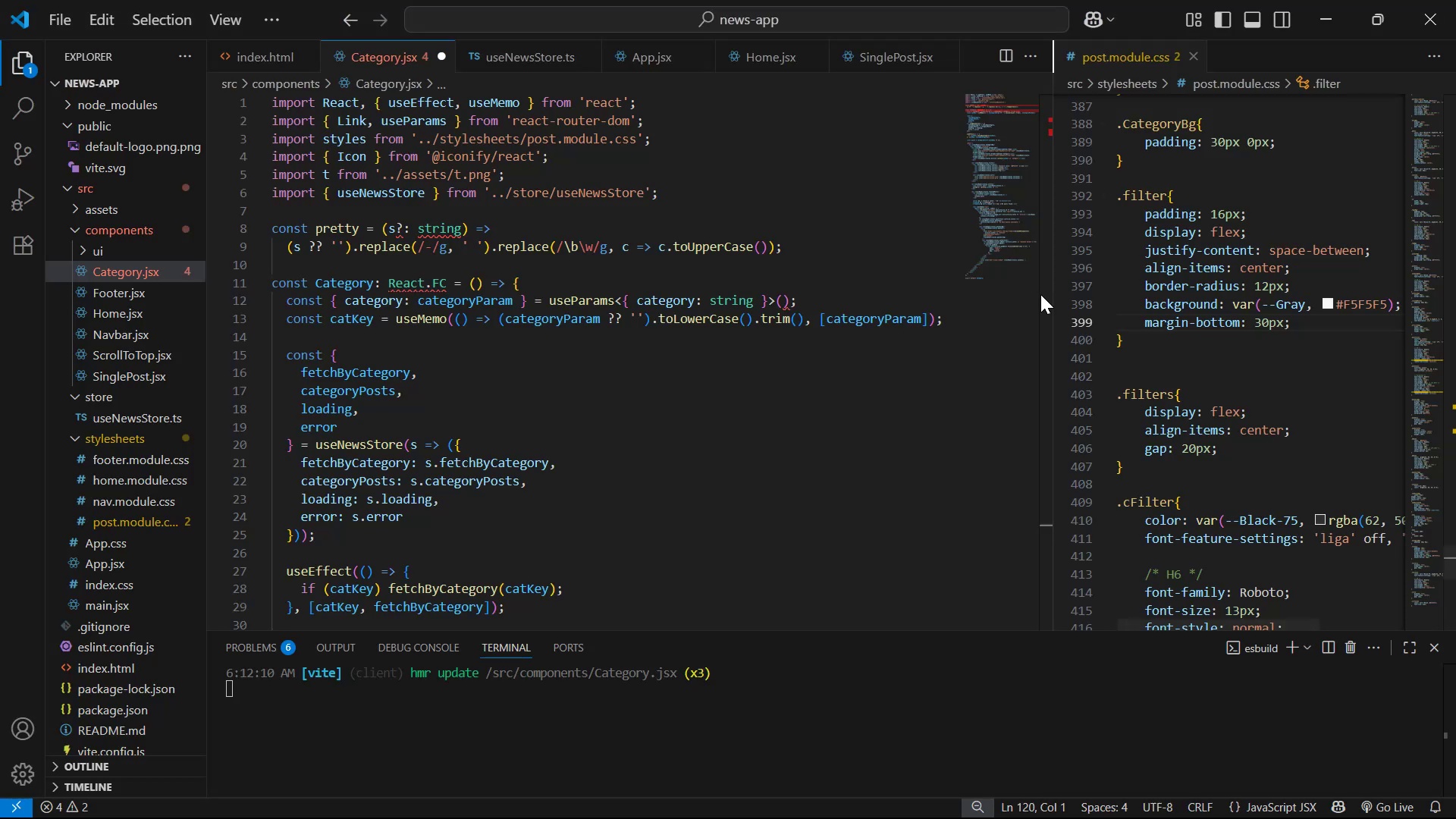 
key(Control+ControlLeft)
 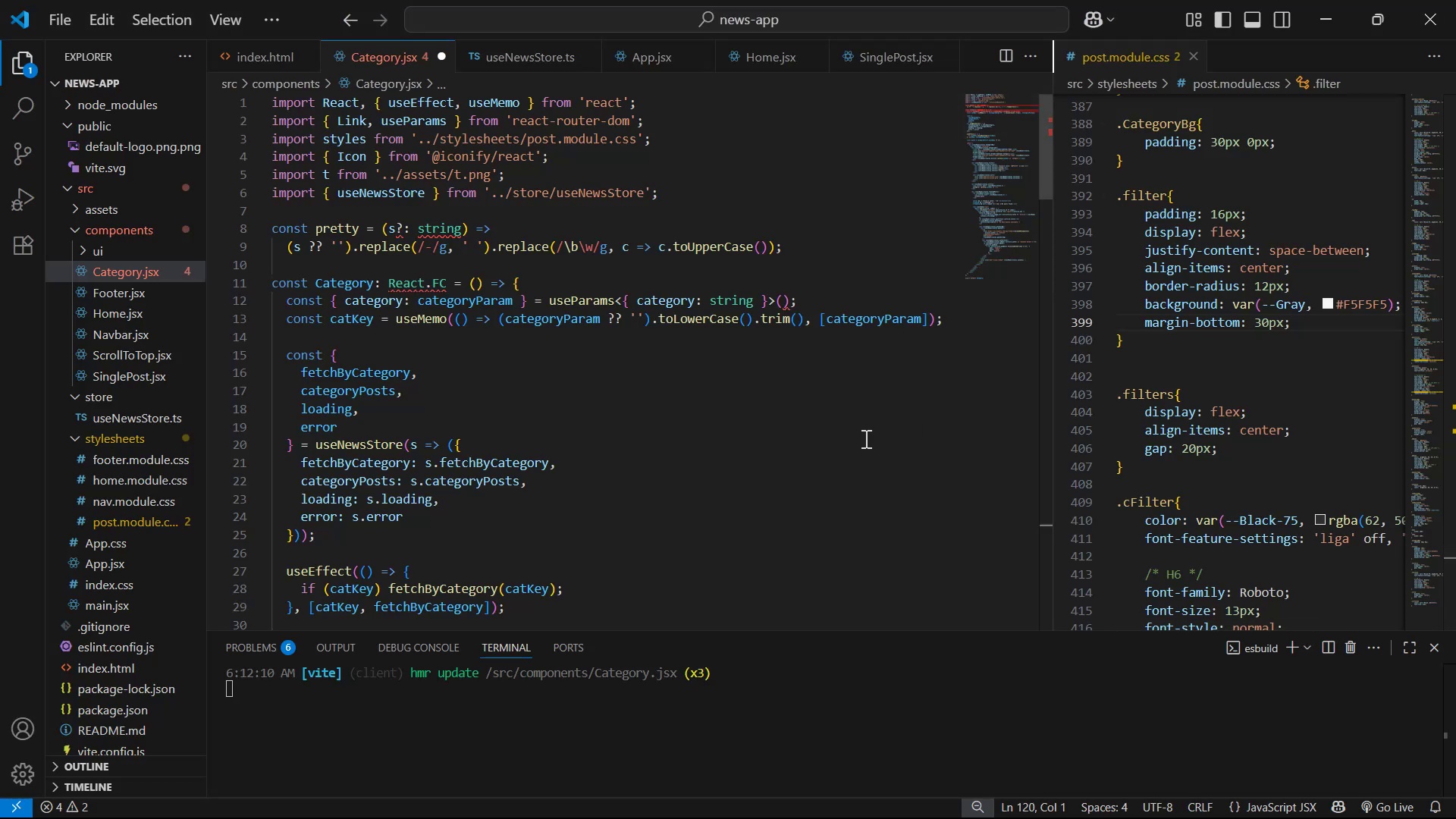 
key(Control+A)
 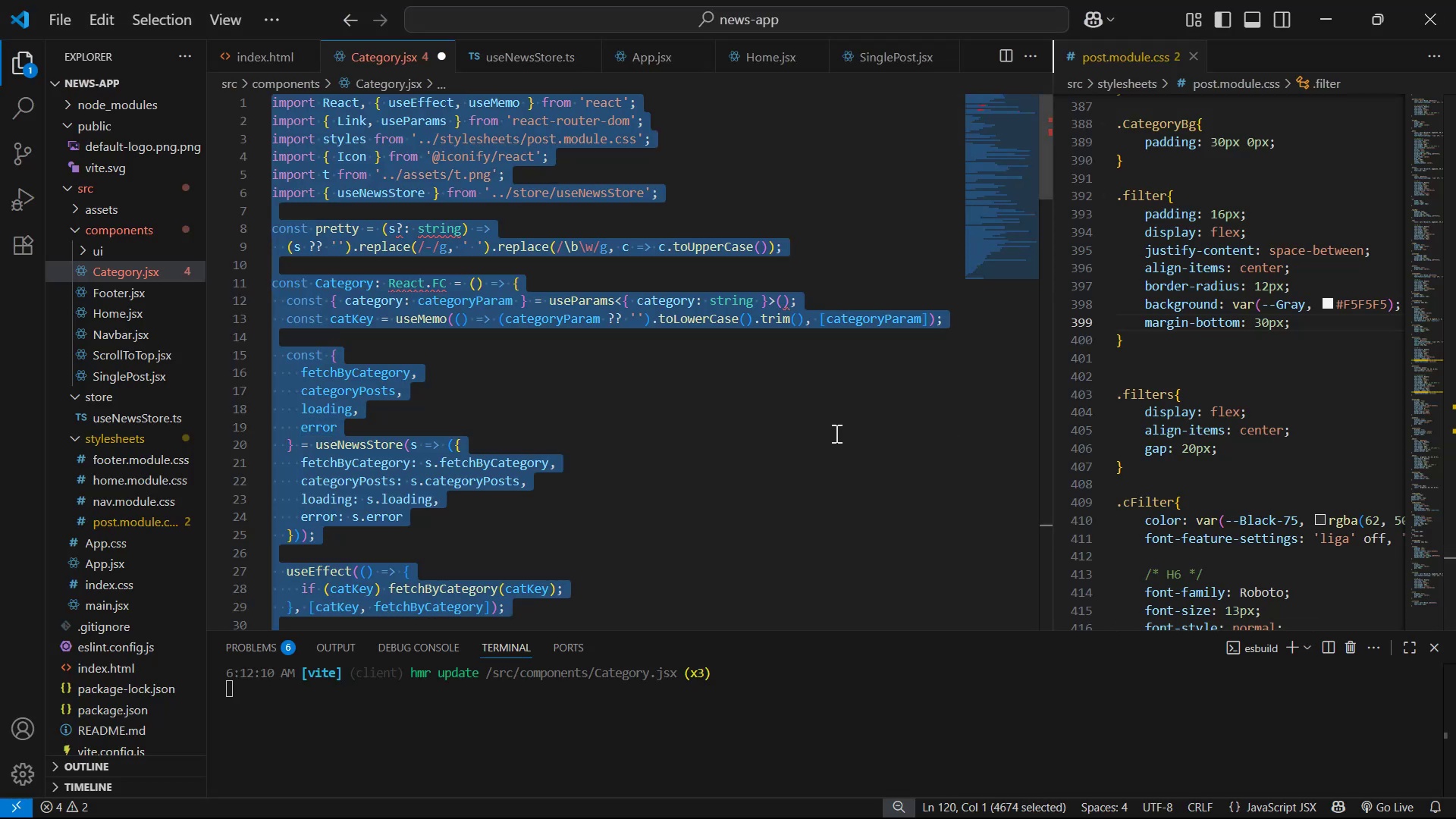 
key(Control+V)
 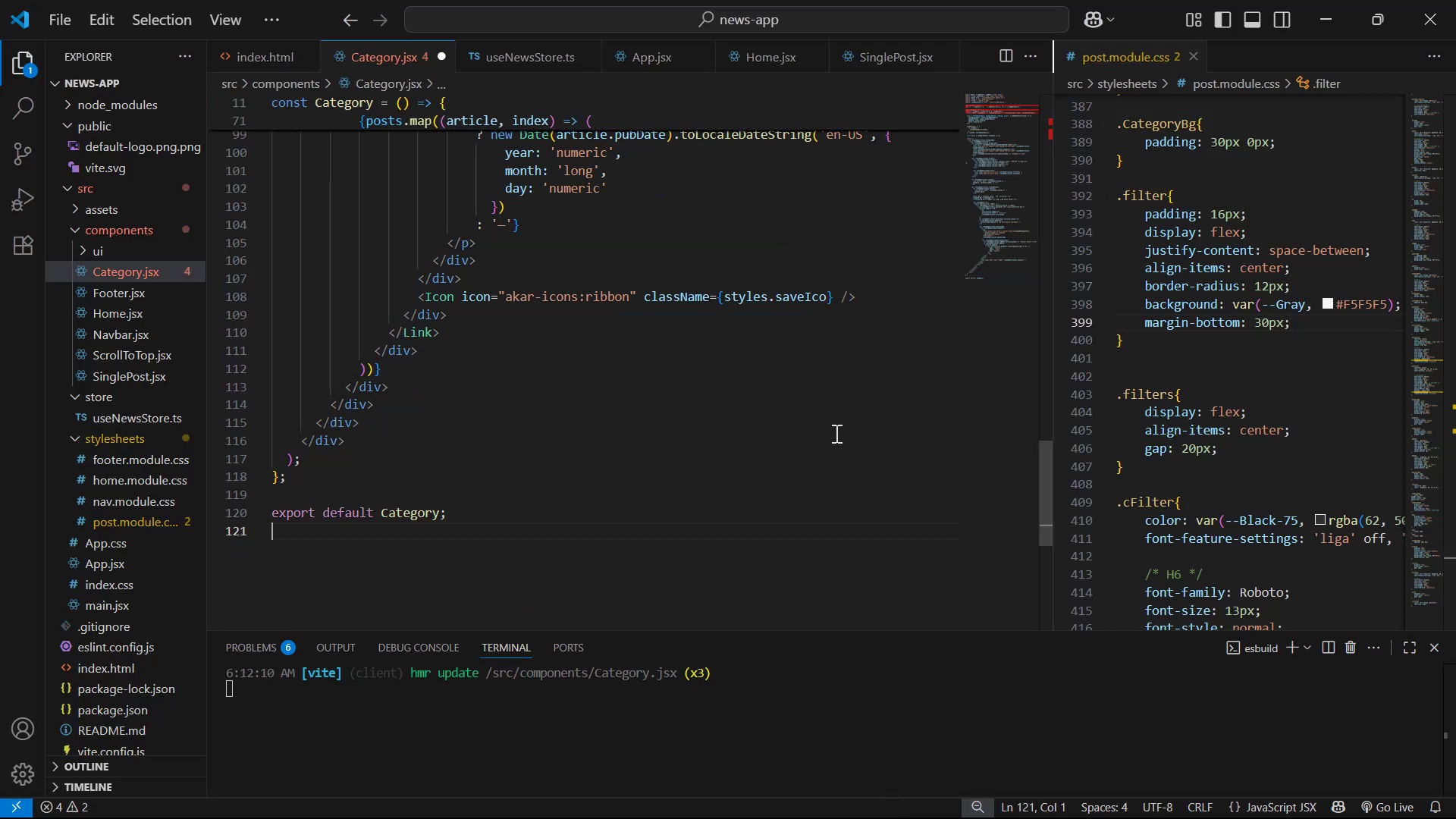 
scroll: coordinate [791, 401], scroll_direction: up, amount: 35.0
 